 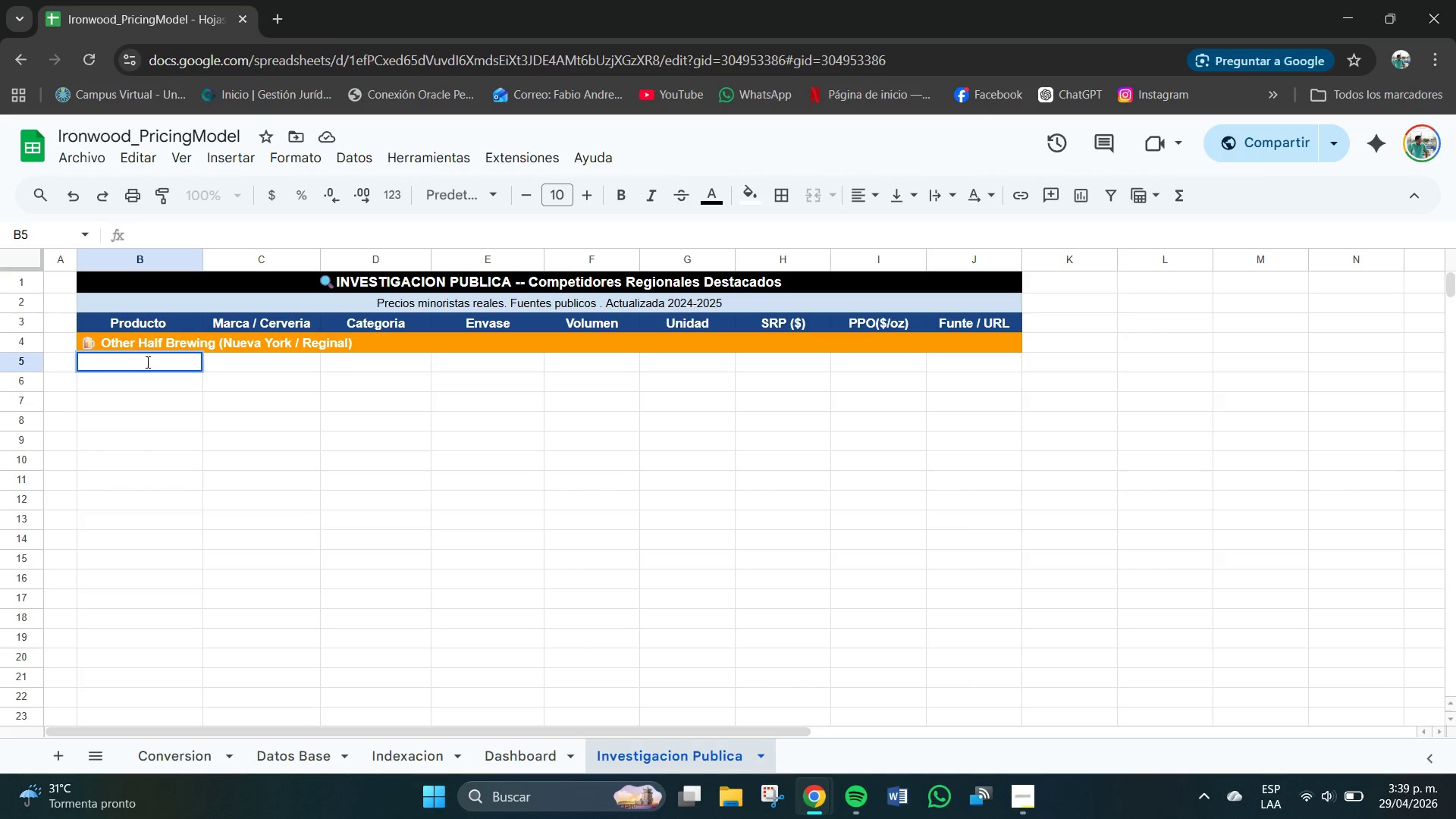 
left_click([148, 362])
 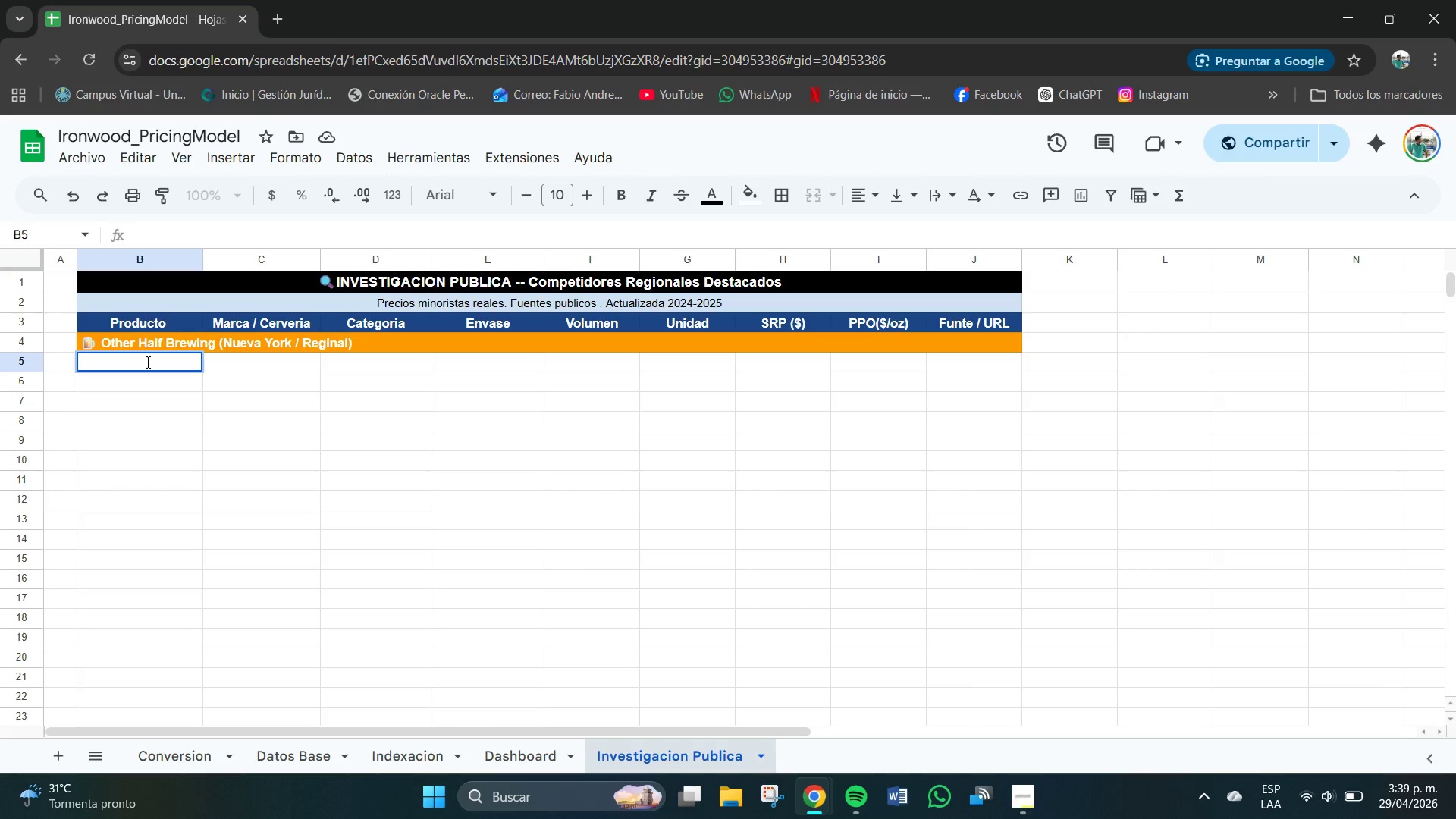 
type(Green Dia)
 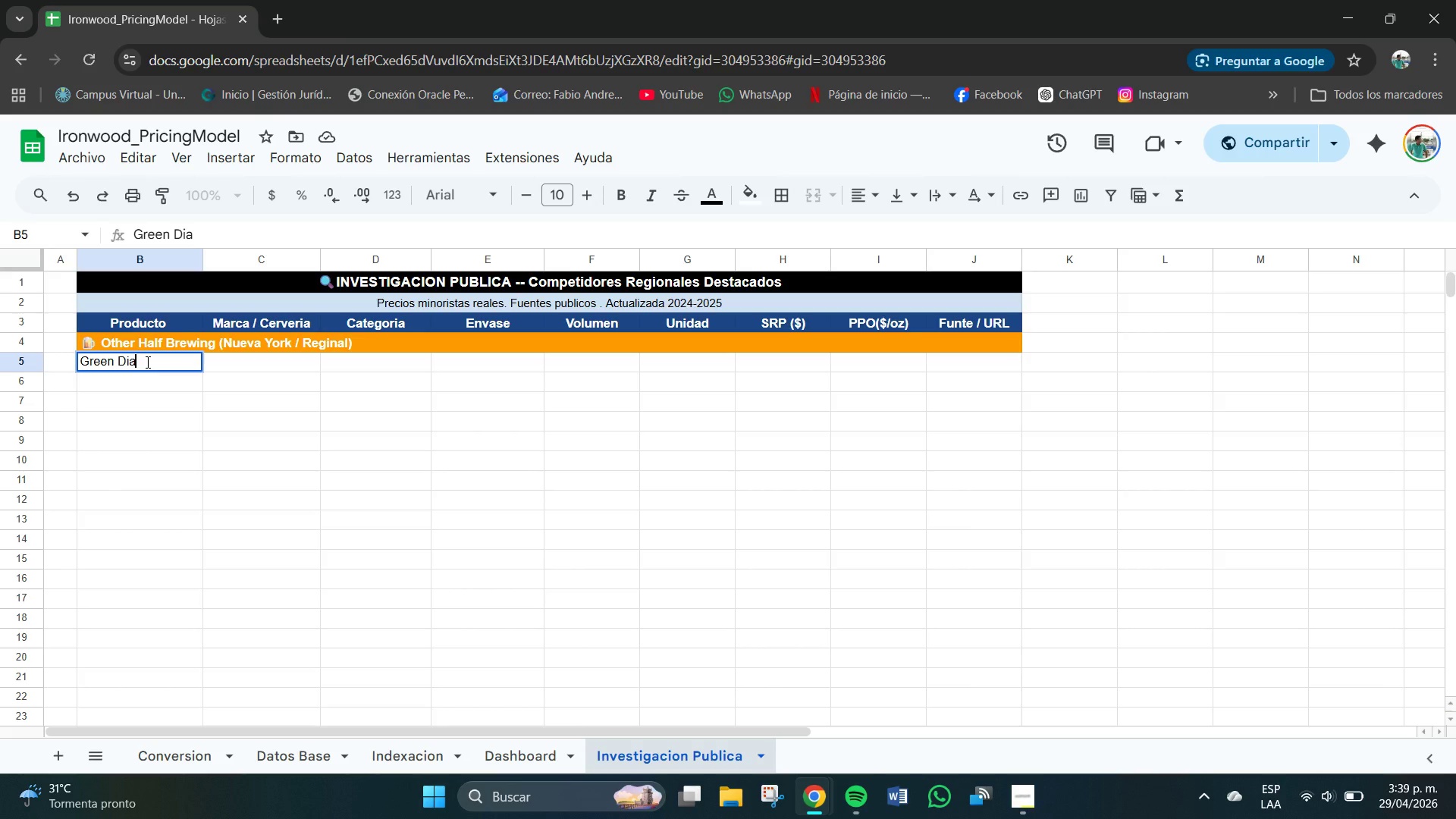 
type(monds)
 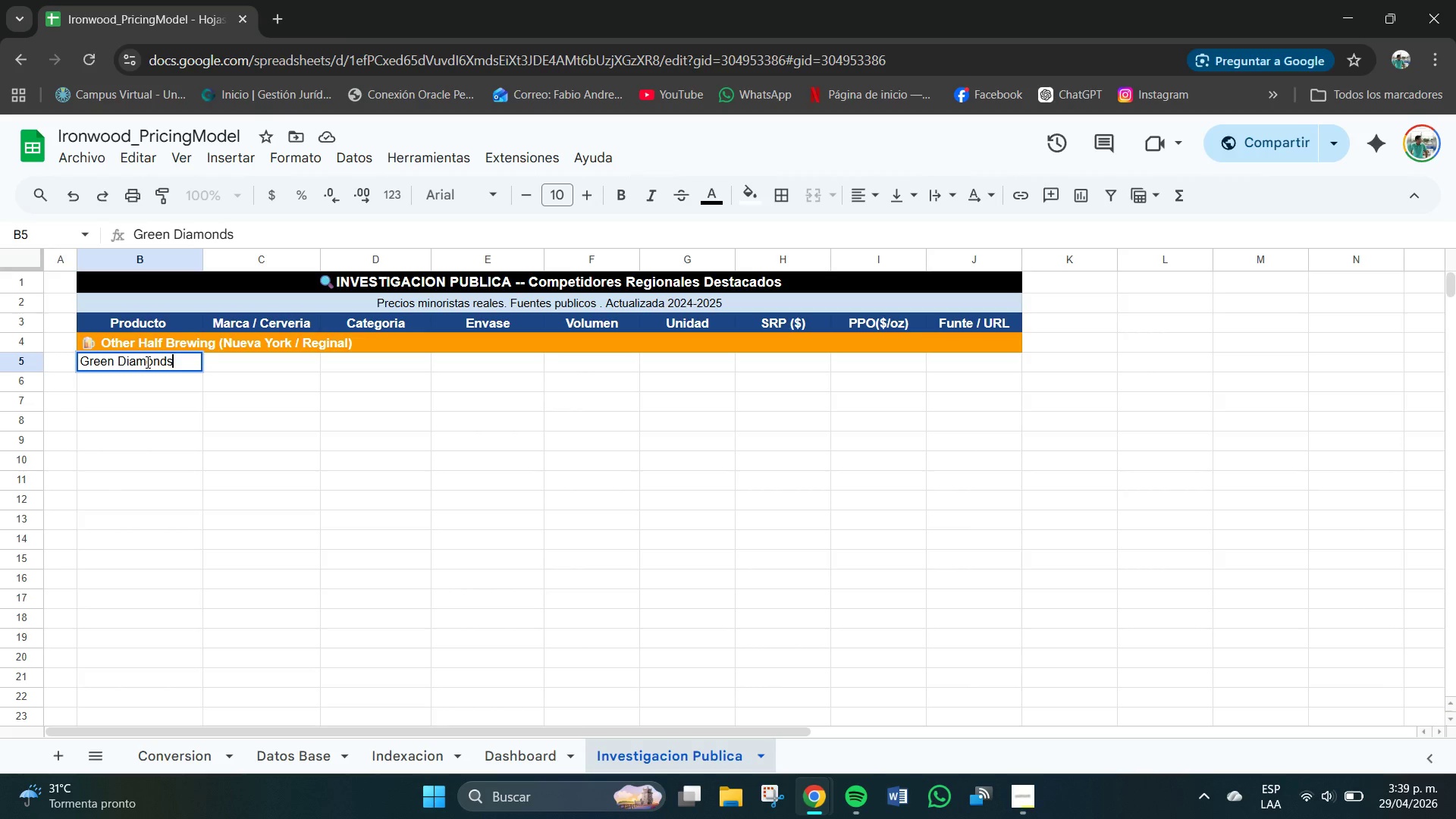 
key(Enter)
 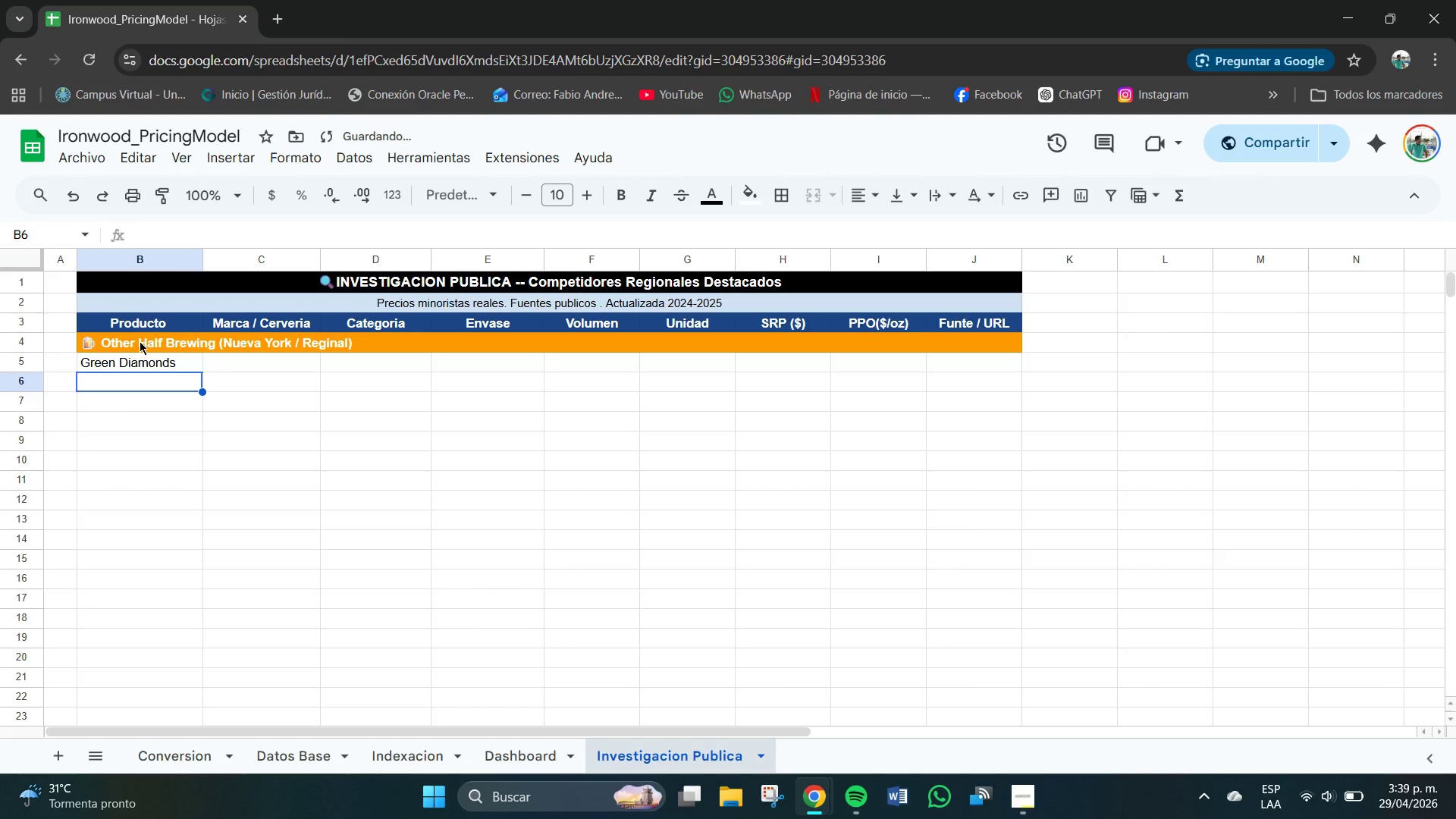 
type(All Green Everythins)
key(Backspace)
type(g)
 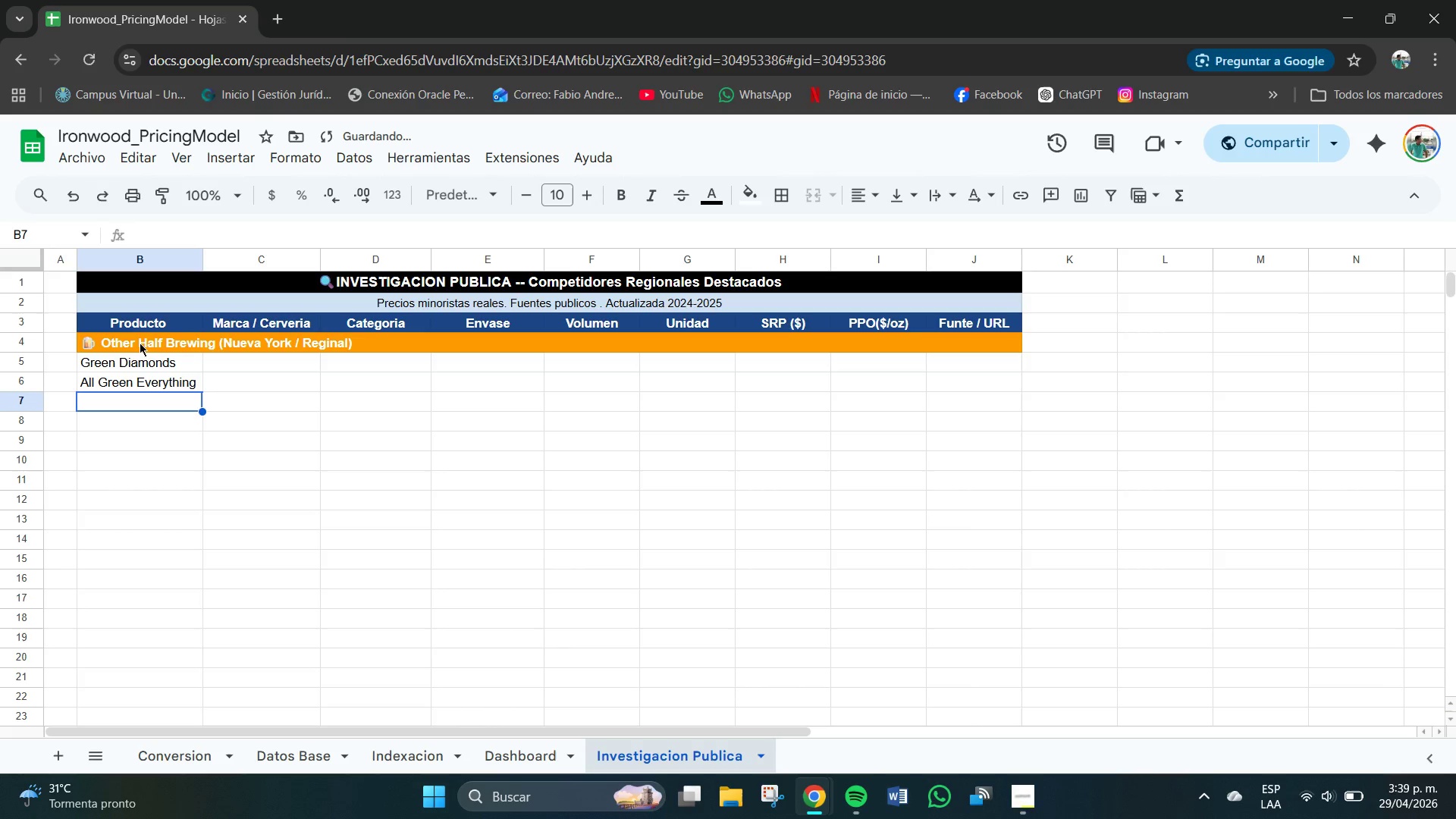 
key(Enter)
 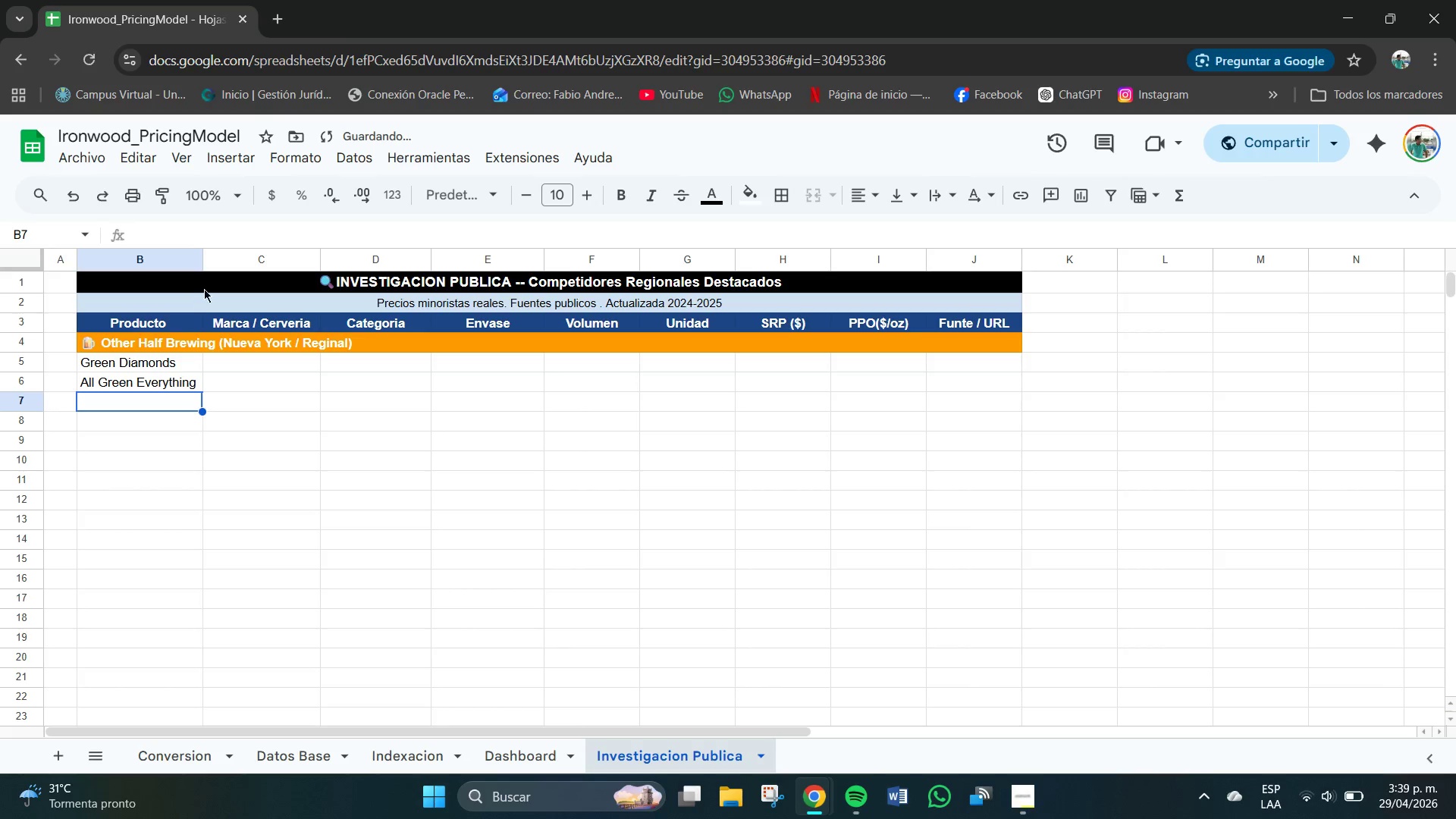 
left_click_drag(start_coordinate=[201, 254], to_coordinate=[267, 253])
 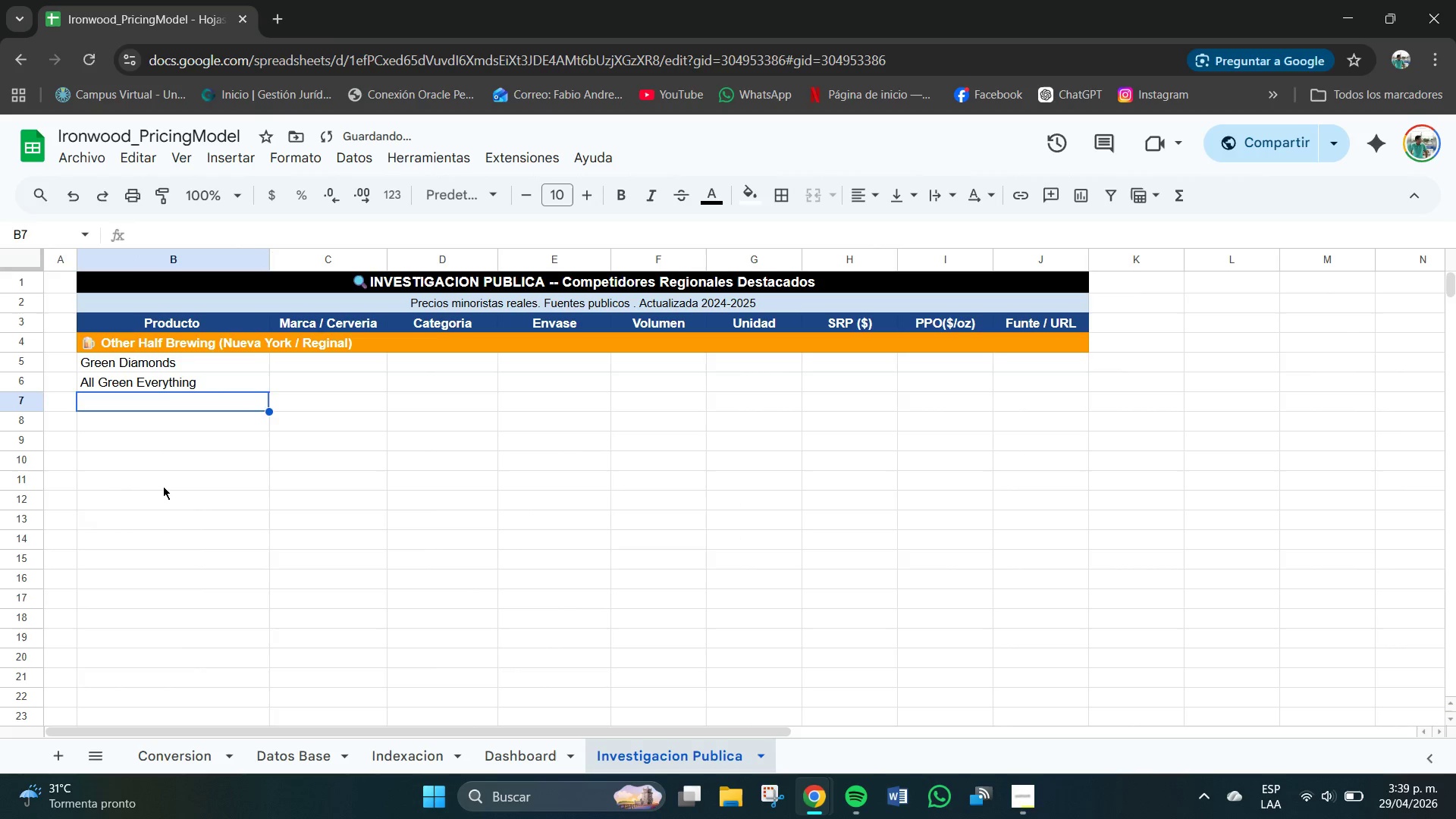 
left_click([162, 488])
 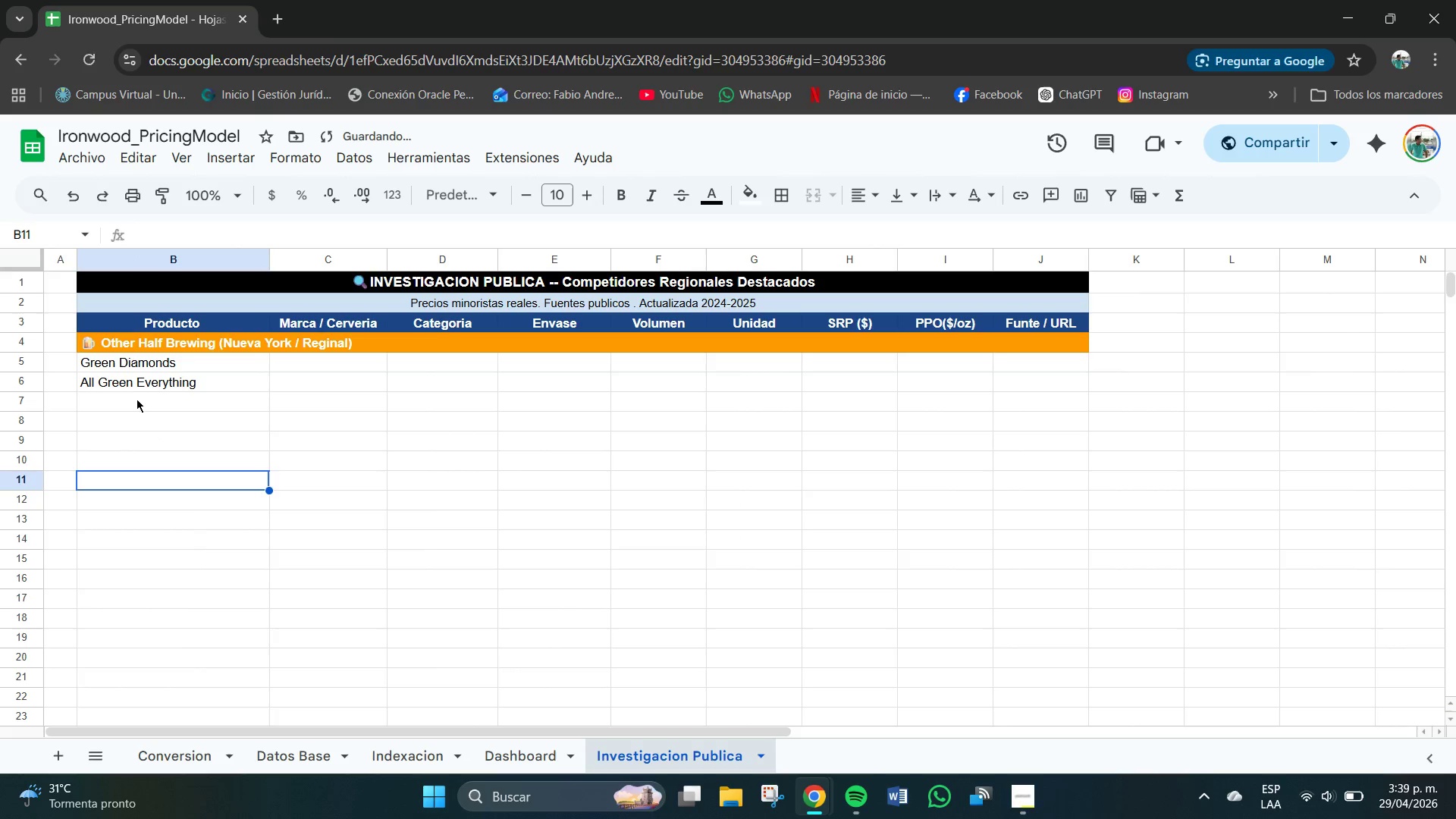 
left_click([136, 403])
 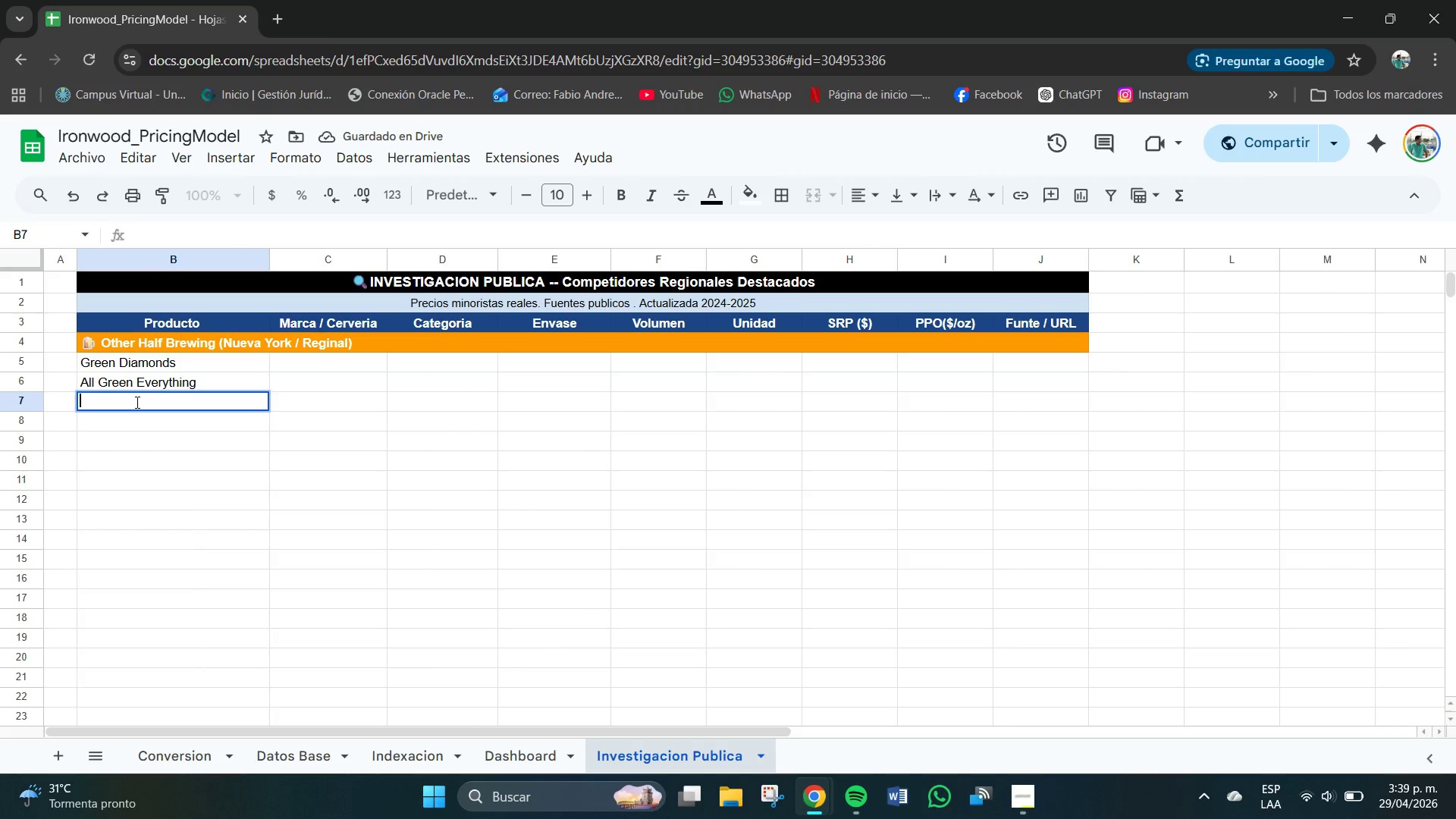 
type(Broccoli)
 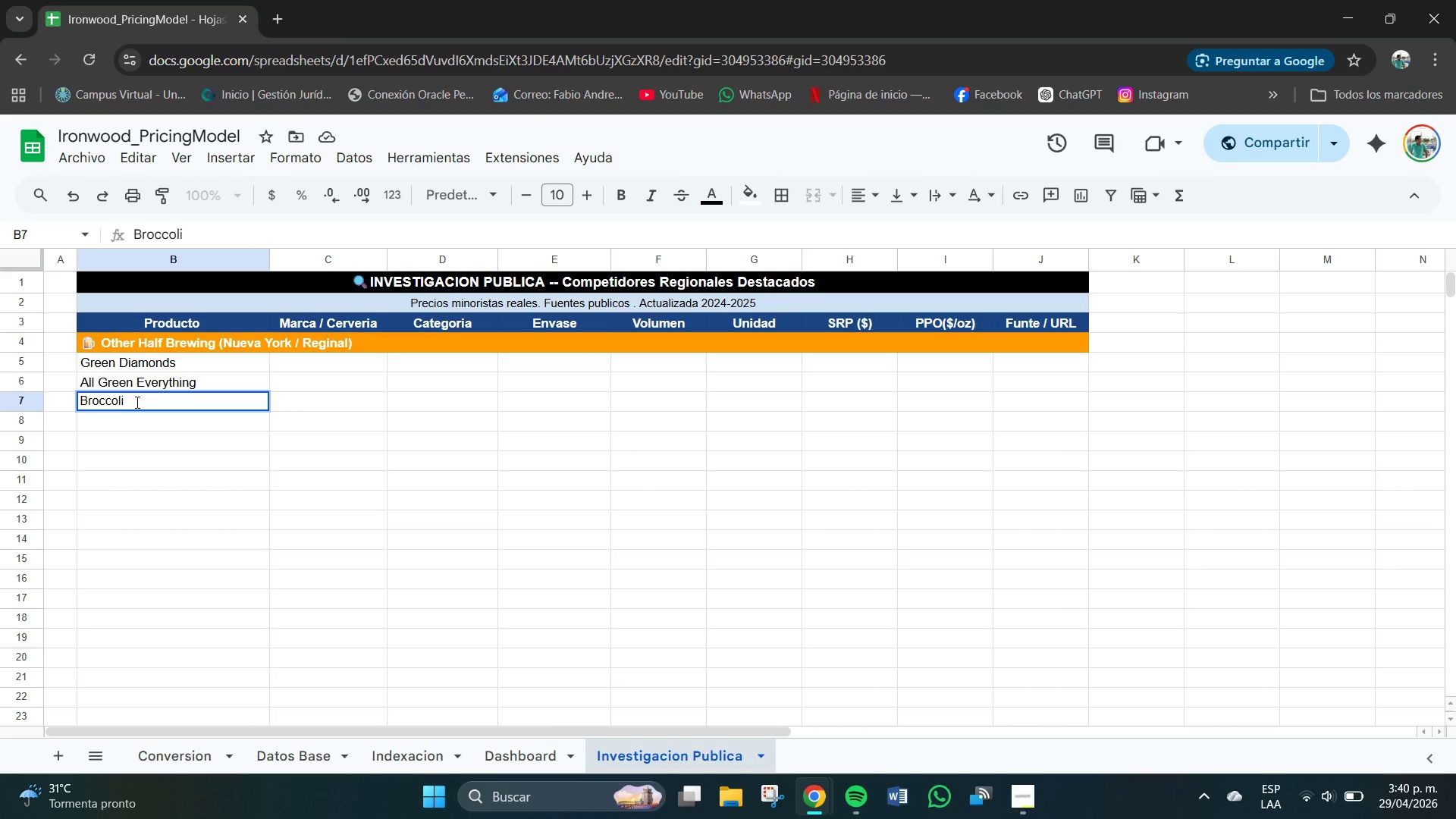 
key(Enter)
 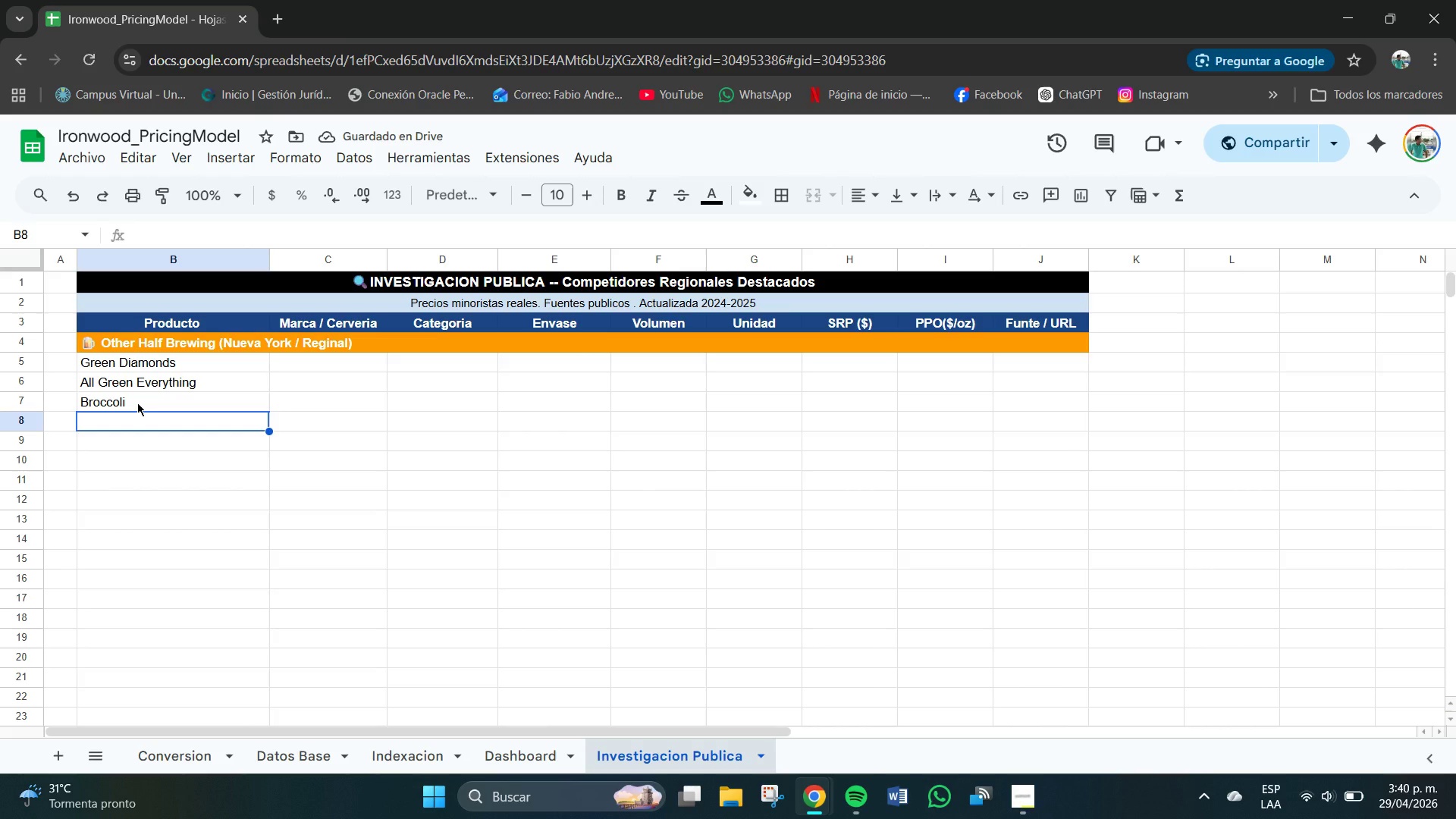 
type(DDH All Citra Everyrhing)
 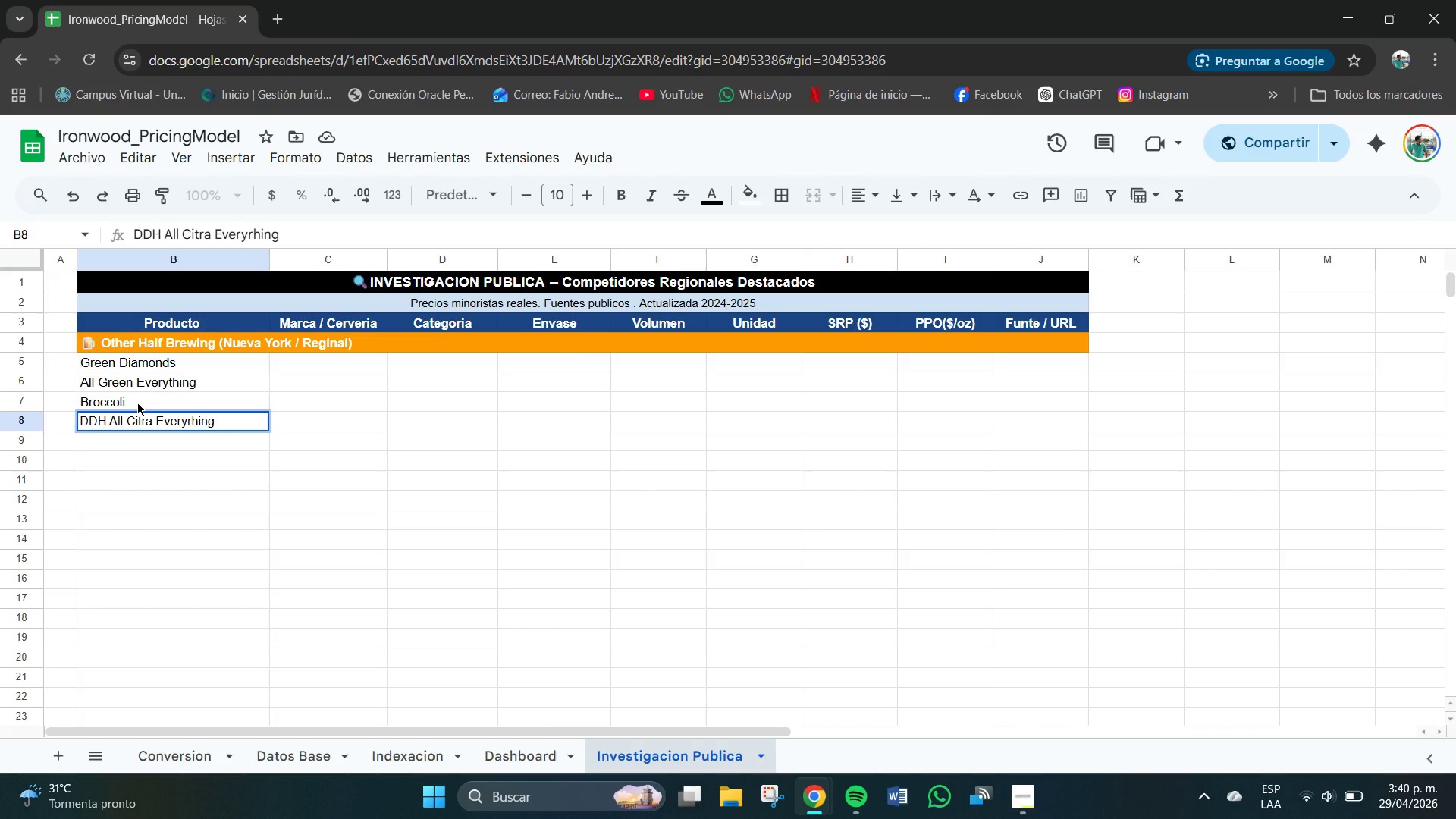 
key(Enter)
 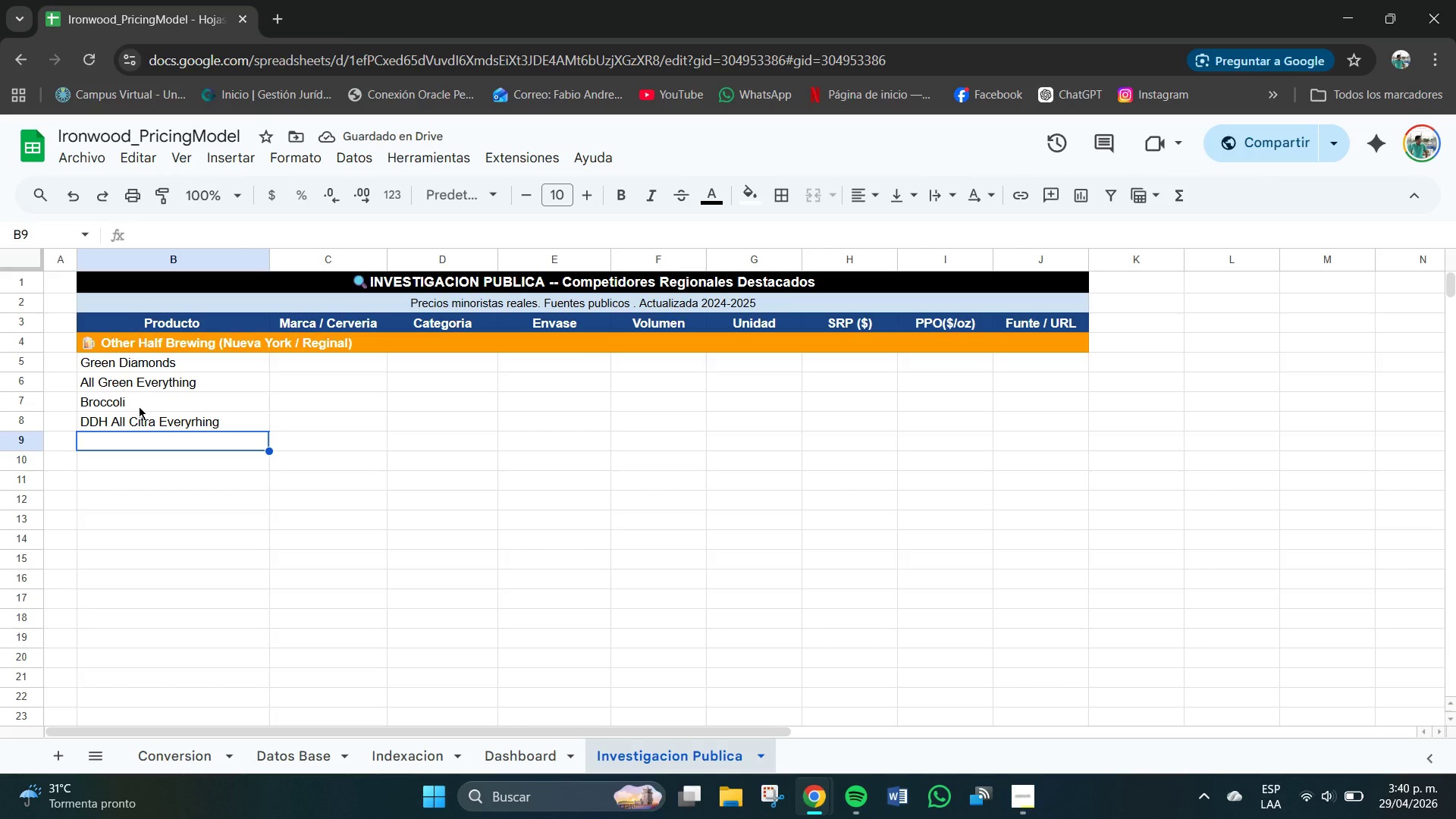 
left_click([299, 372])
 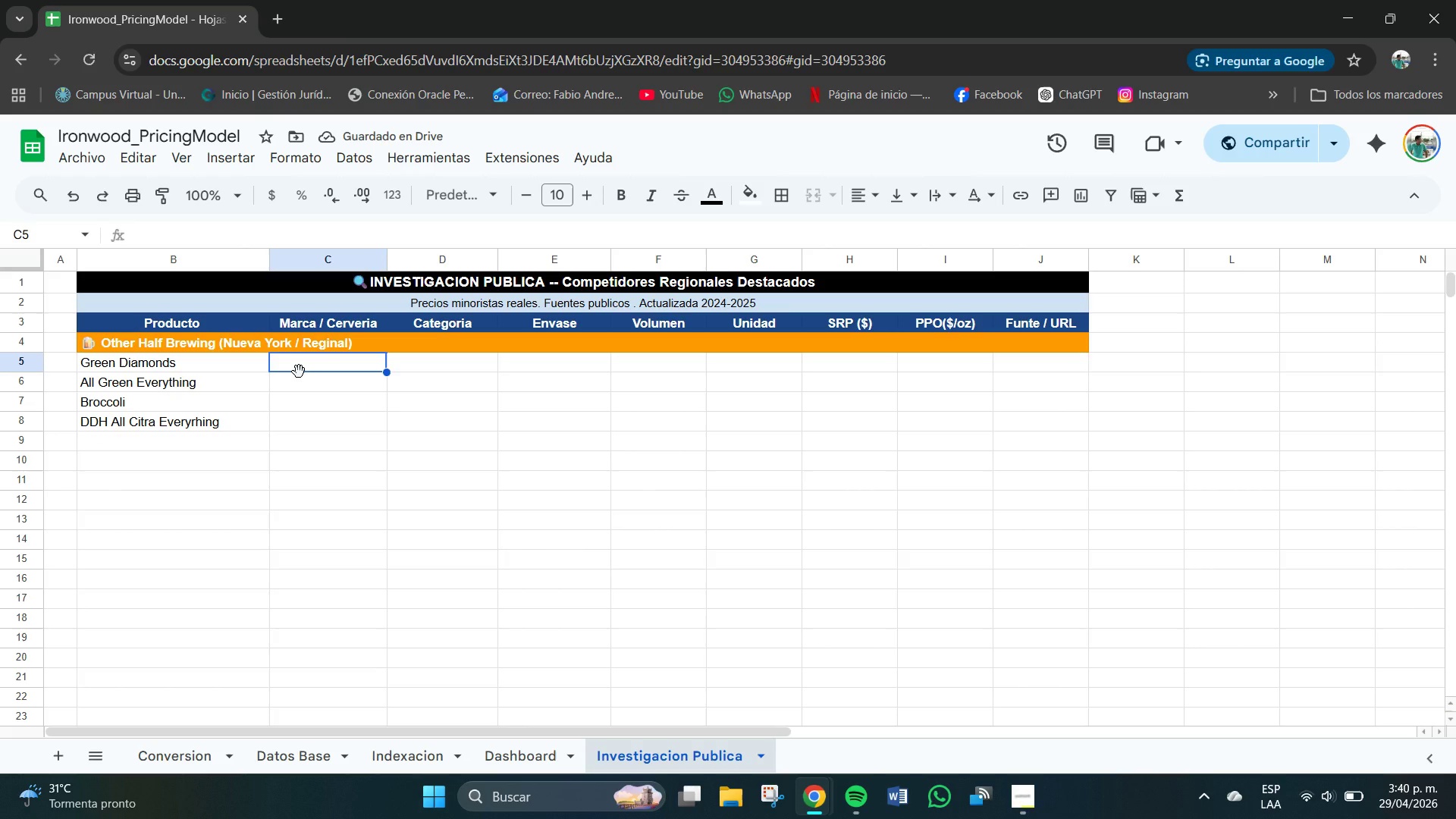 
type(Other Half Brewuin)
key(Backspace)
key(Backspace)
type(ng)
 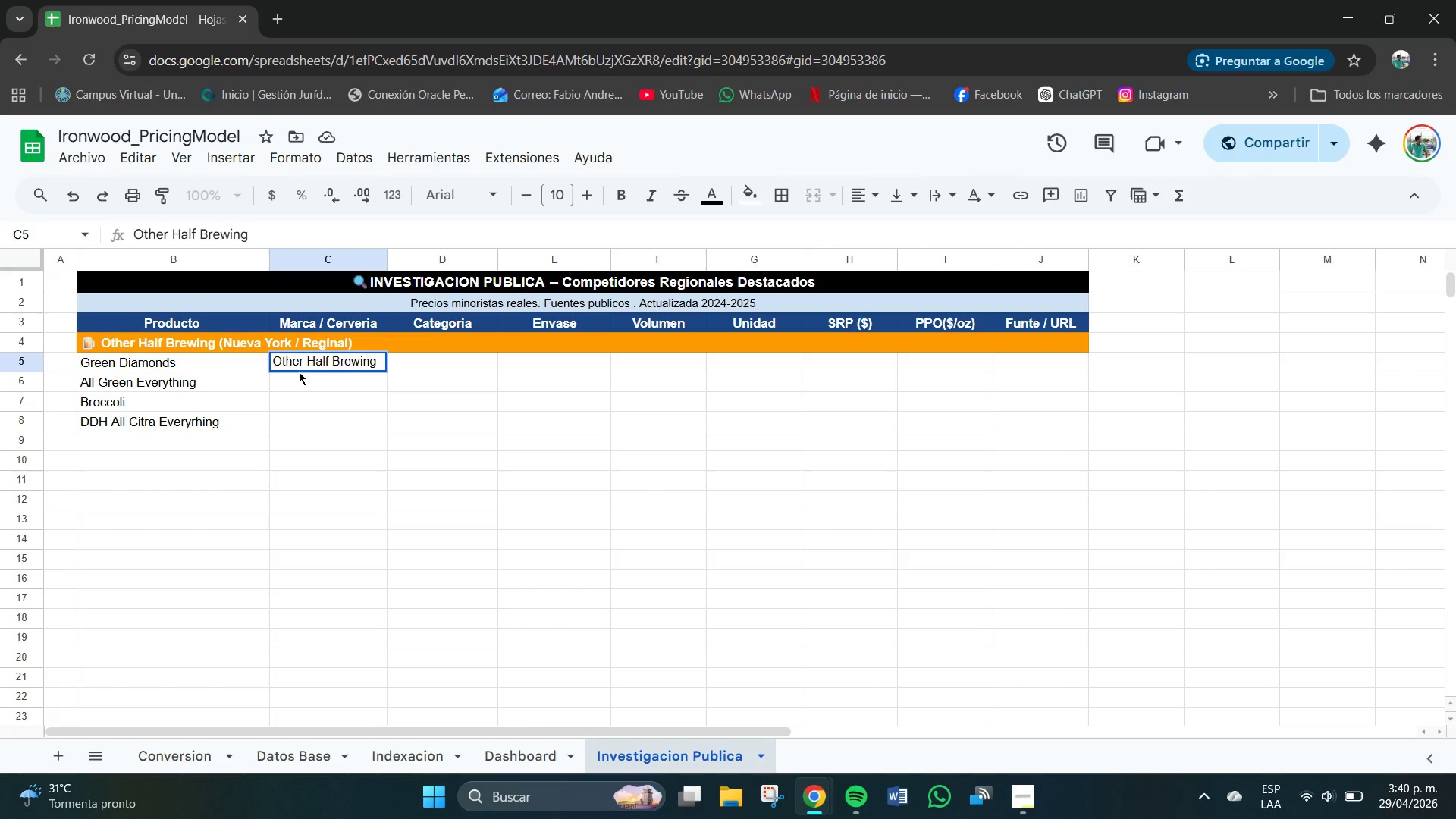 
key(Enter)
 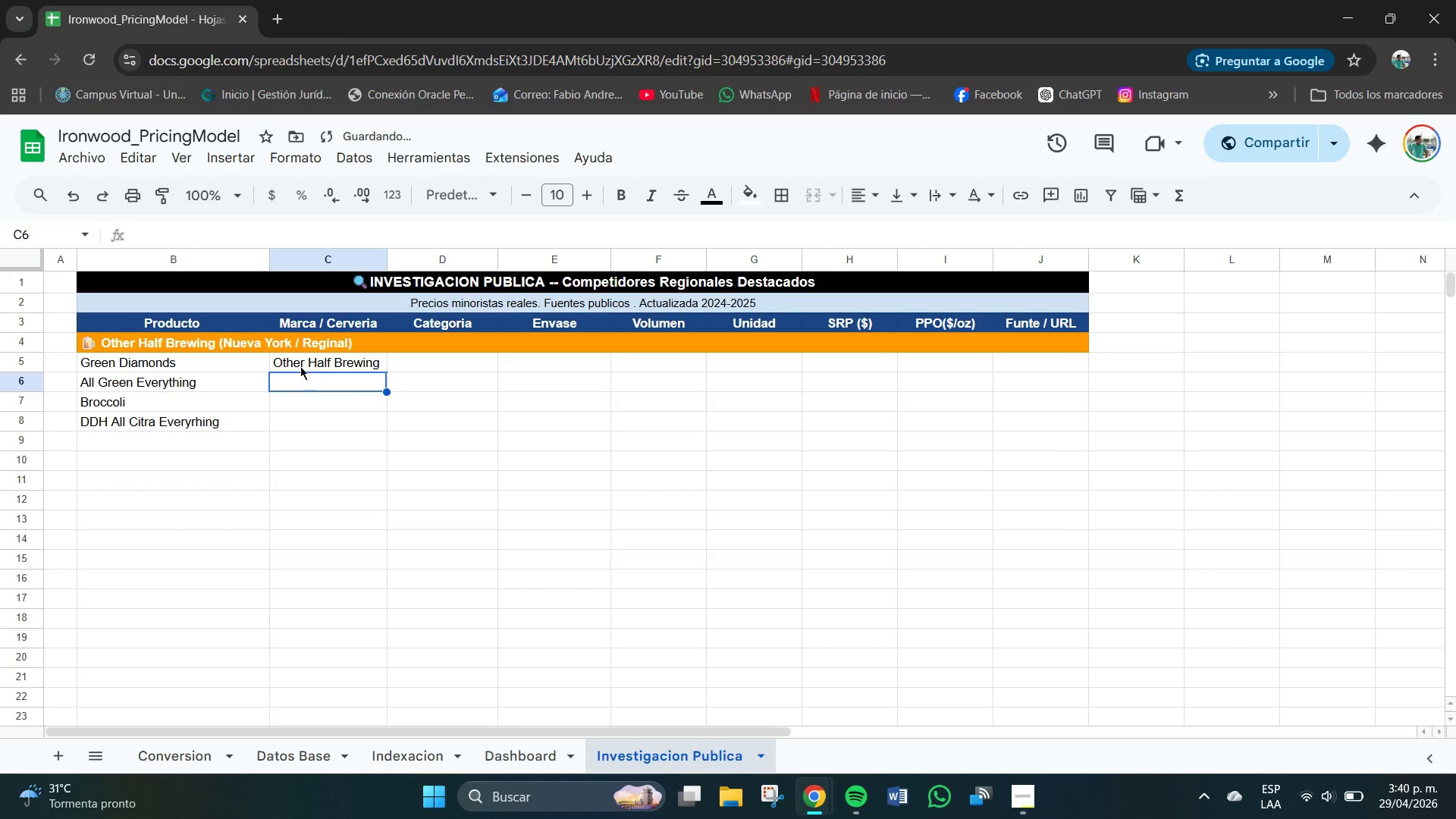 
left_click([303, 363])
 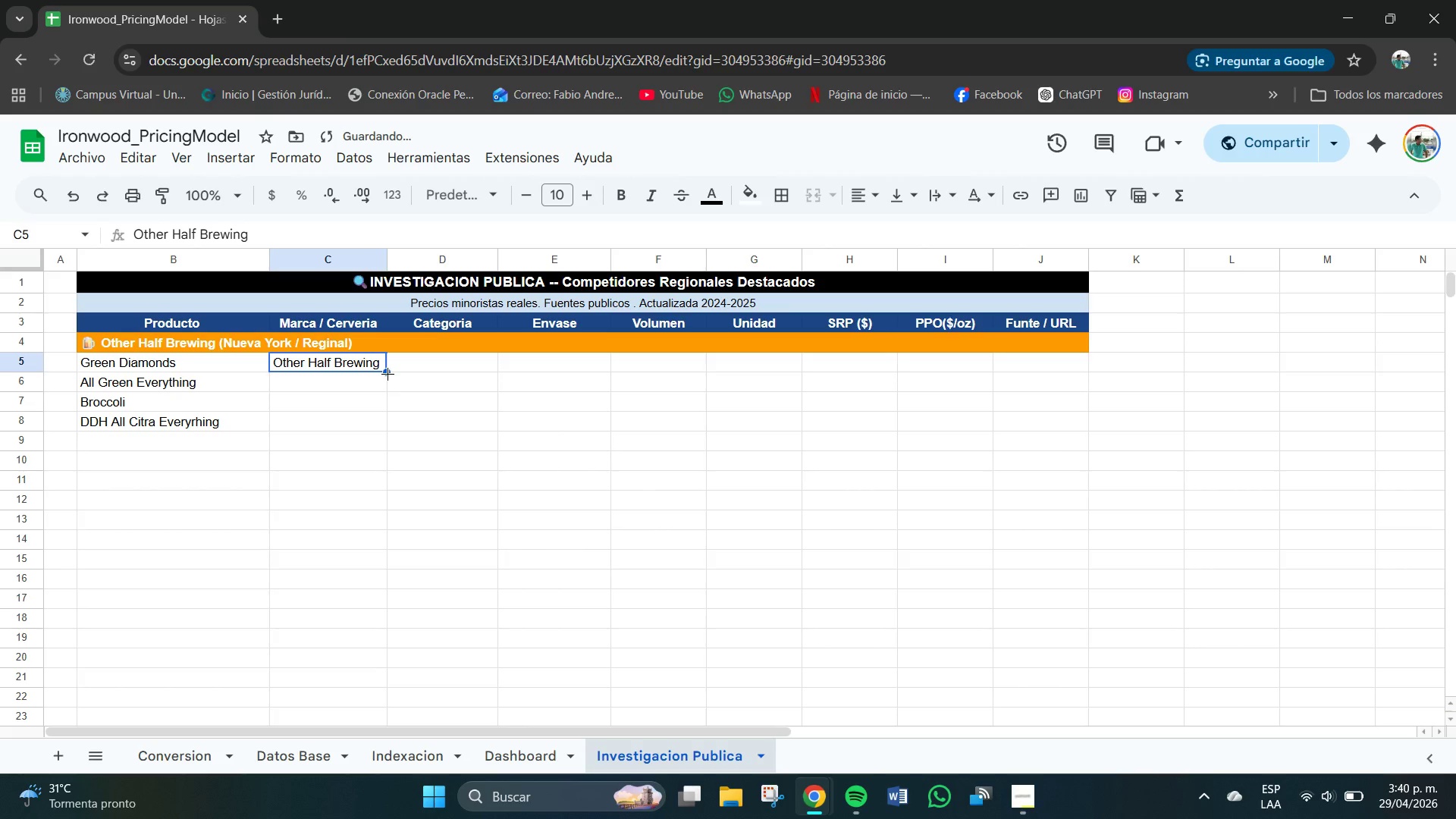 
left_click_drag(start_coordinate=[388, 374], to_coordinate=[383, 427])
 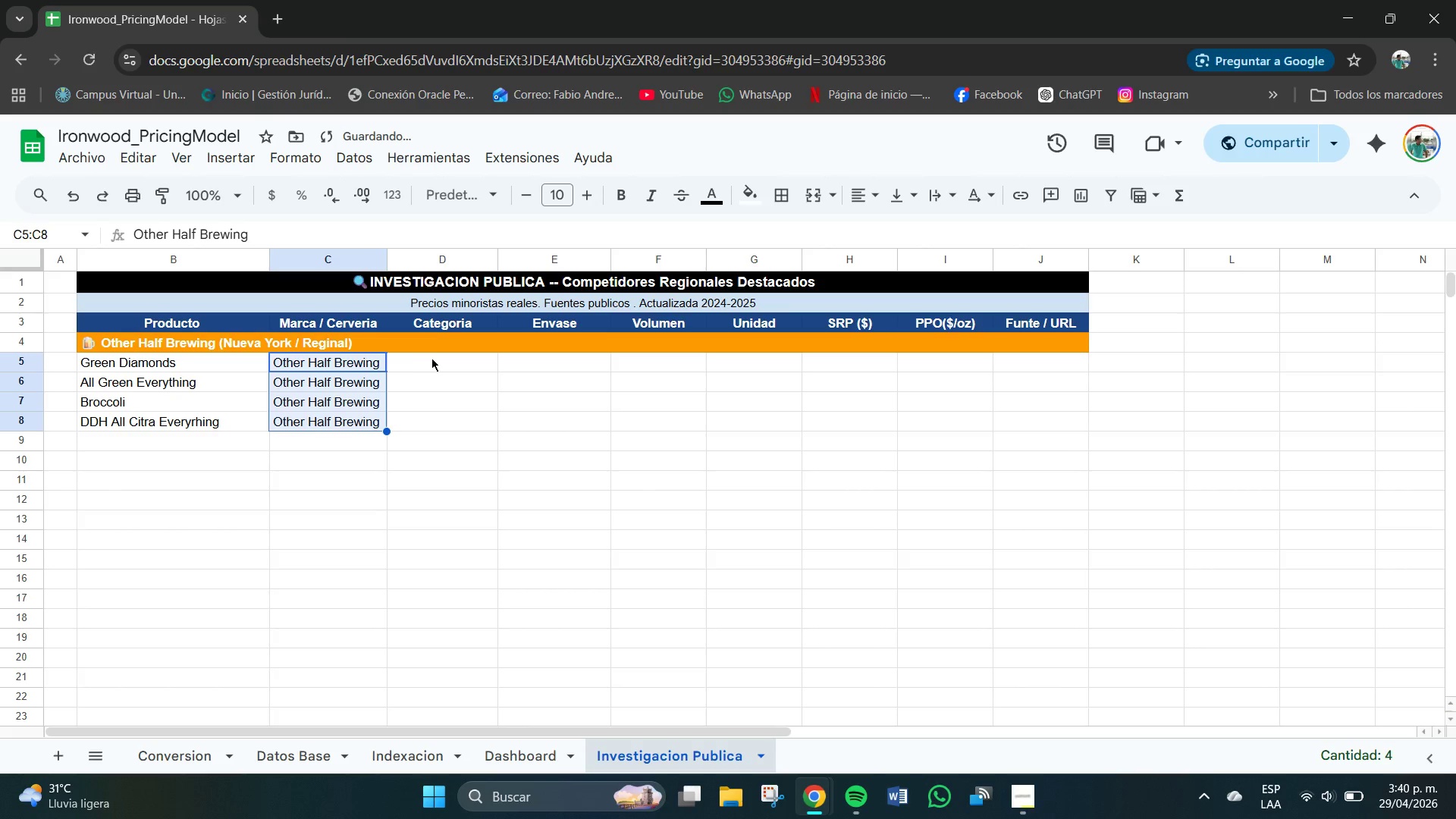 
left_click([431, 358])
 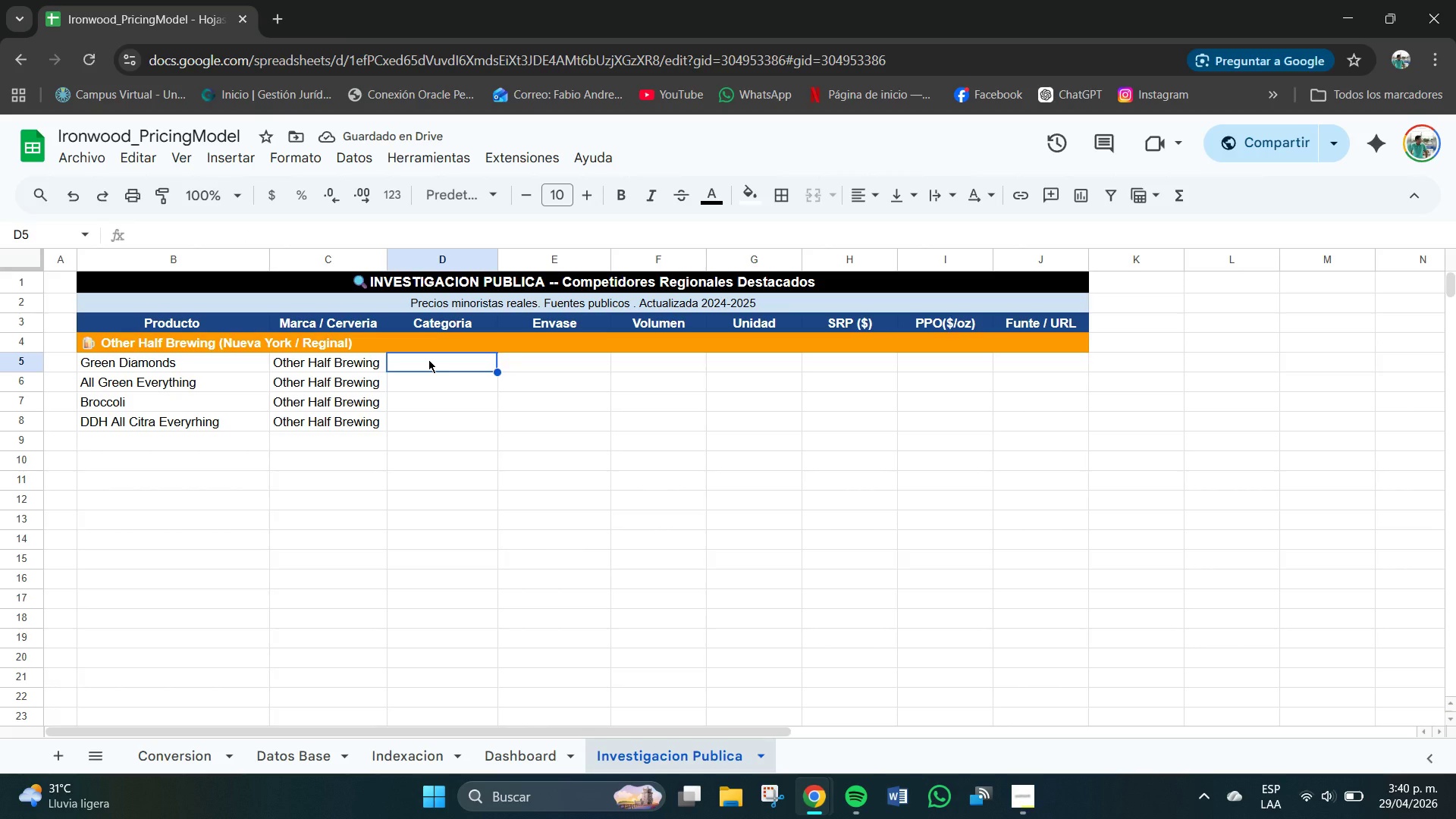 
double_click([430, 362])
 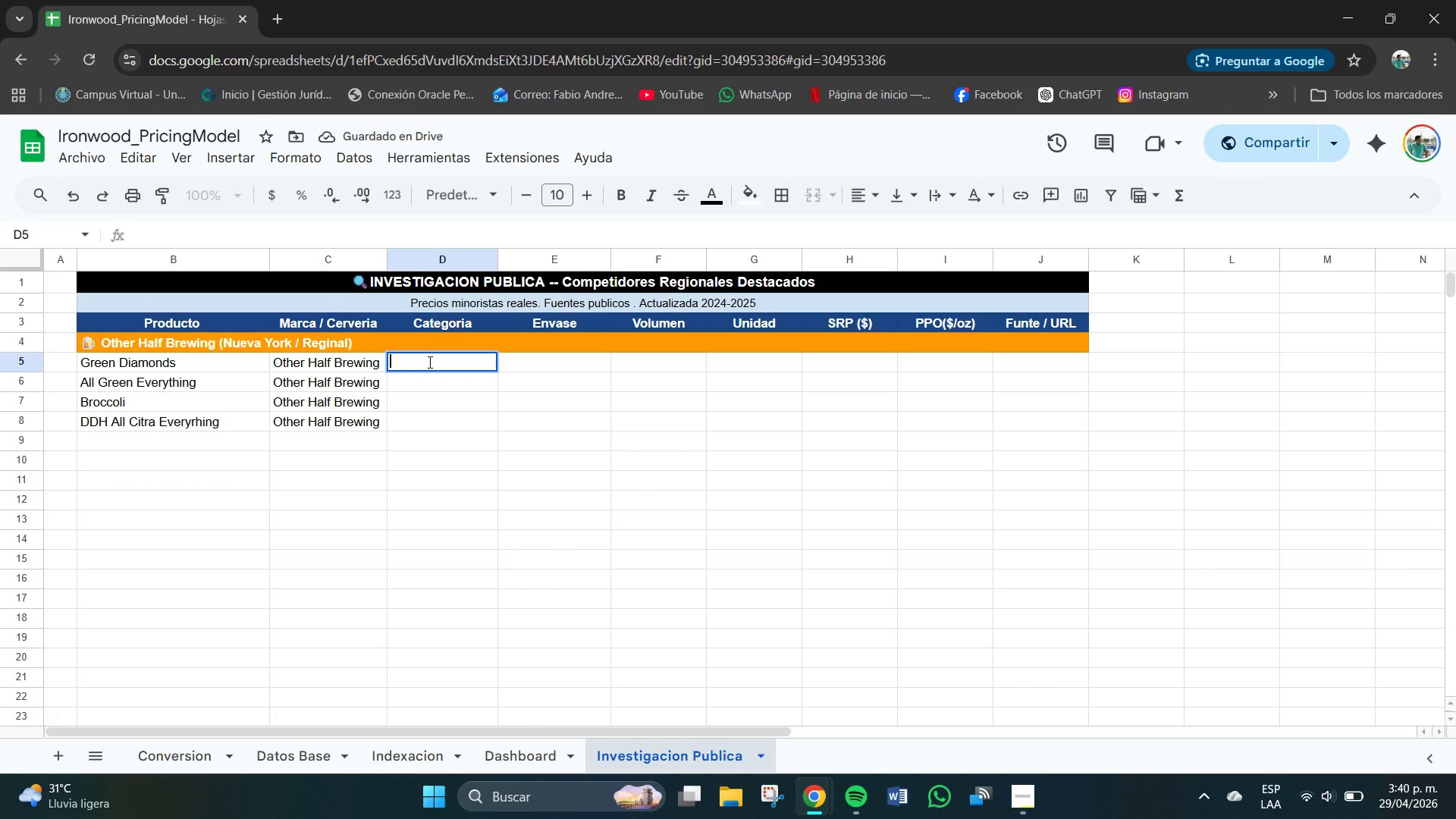 
type(Flagshio)
key(Backspace)
 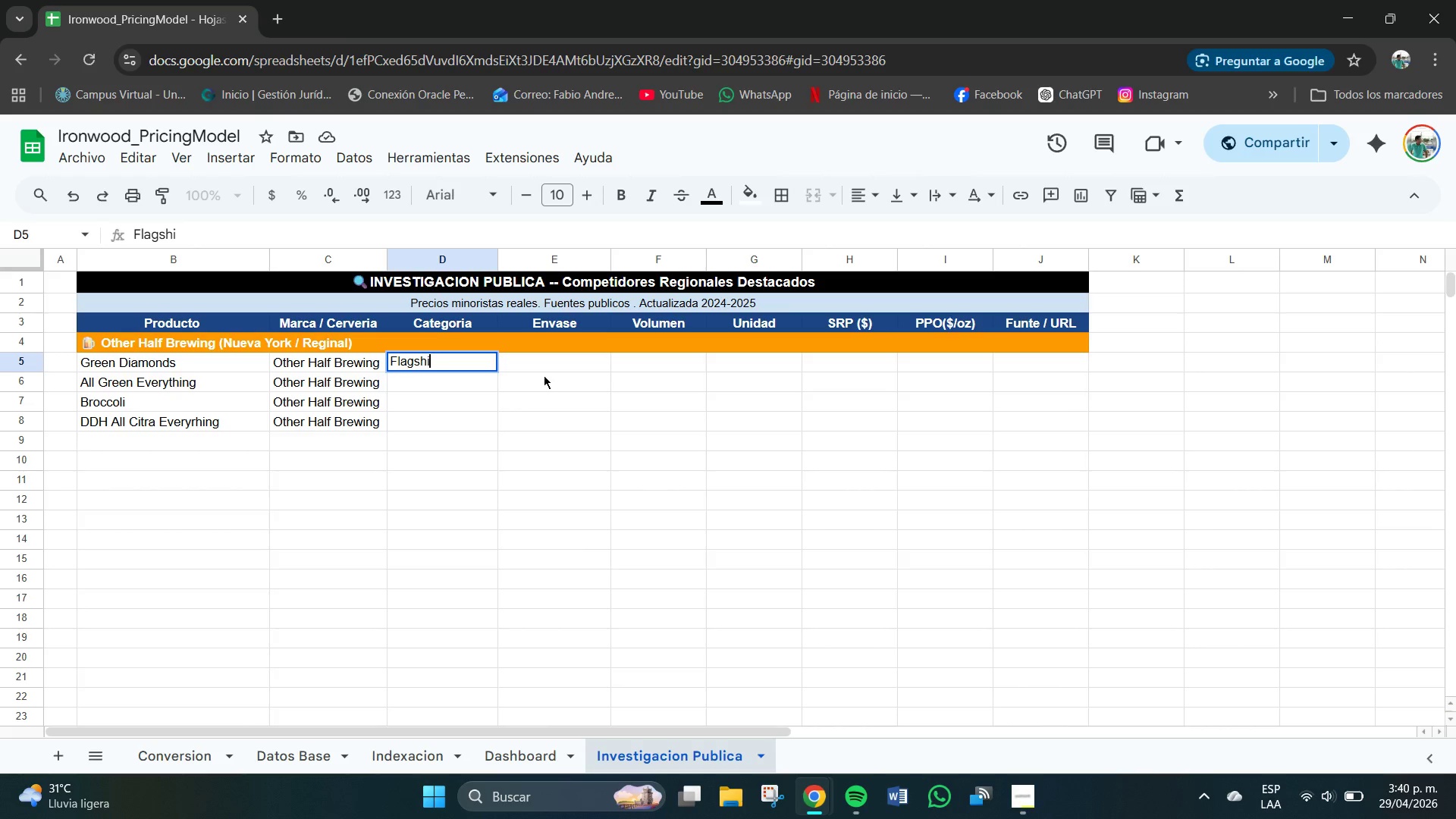 
key(P)
 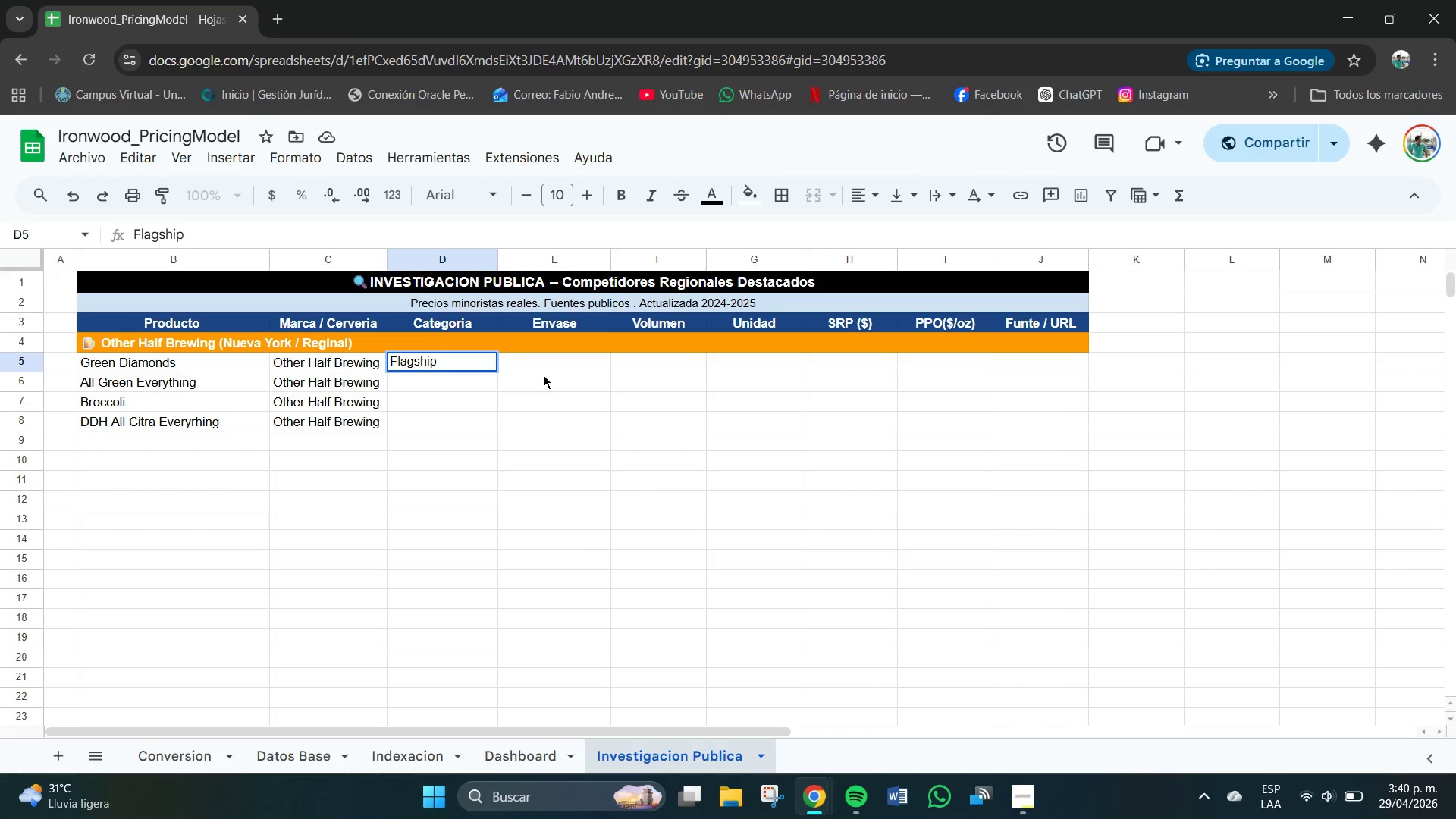 
key(Enter)
 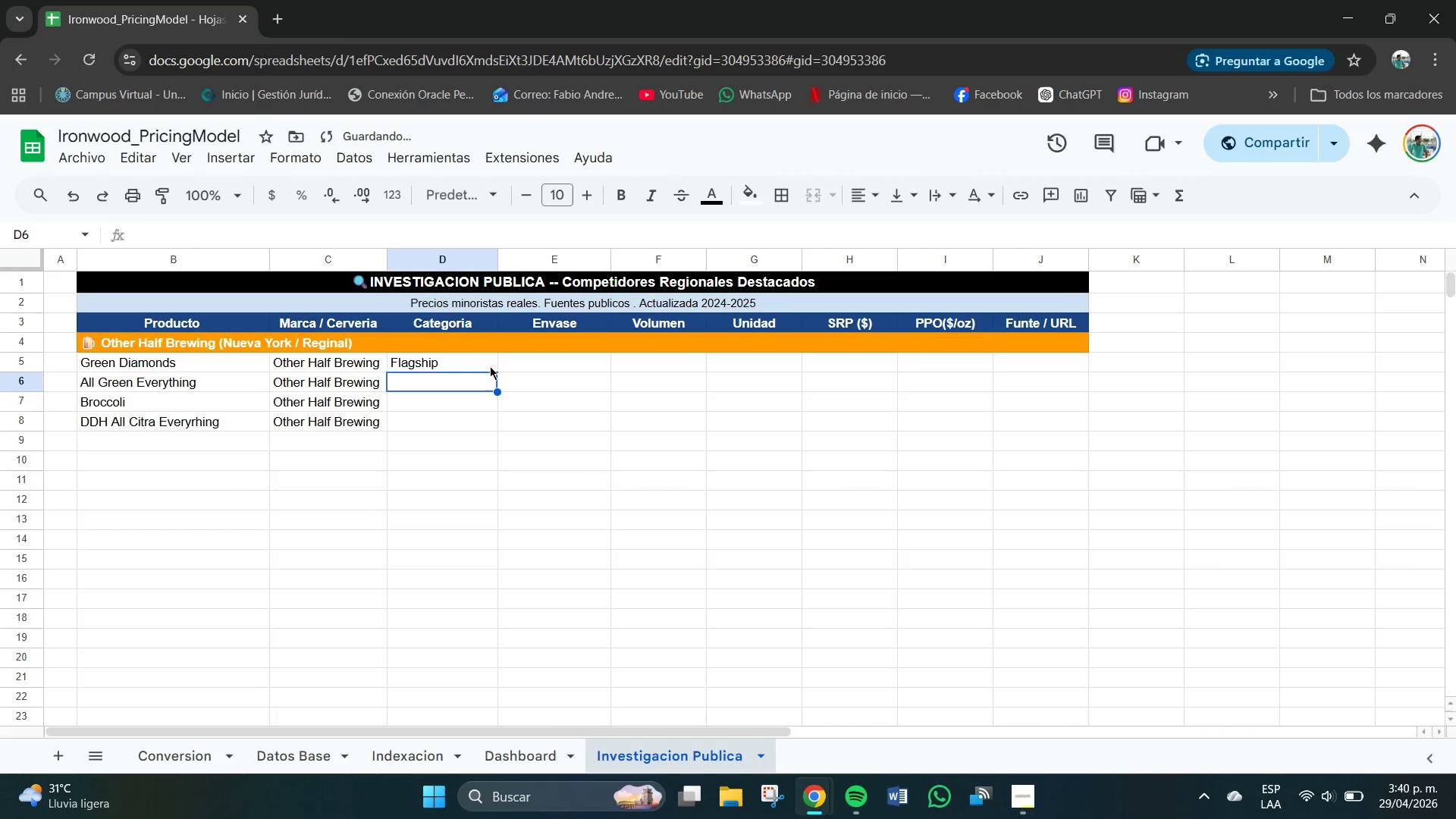 
left_click([477, 366])
 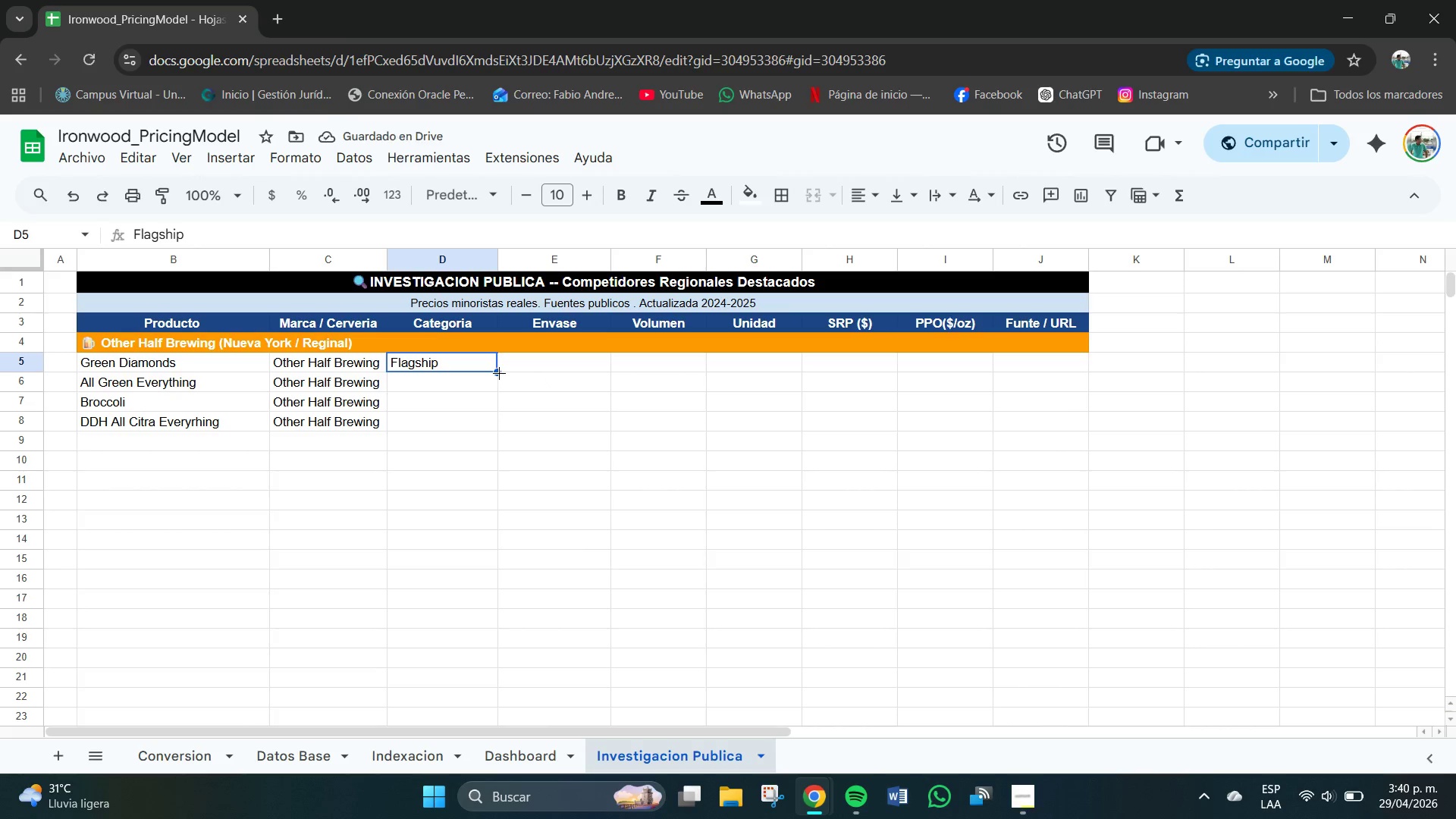 
left_click_drag(start_coordinate=[499, 373], to_coordinate=[503, 390])
 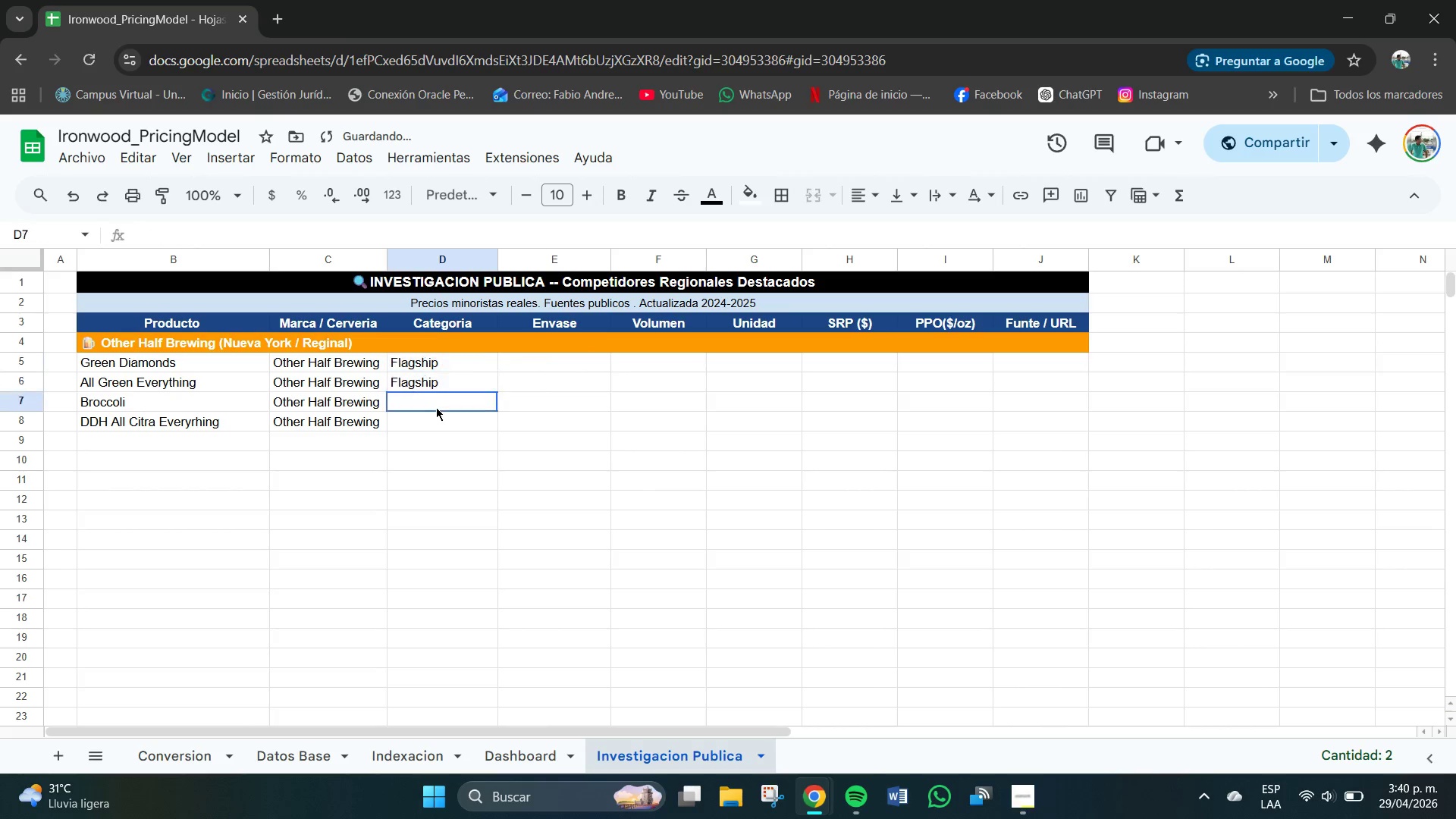 
double_click([436, 407])
 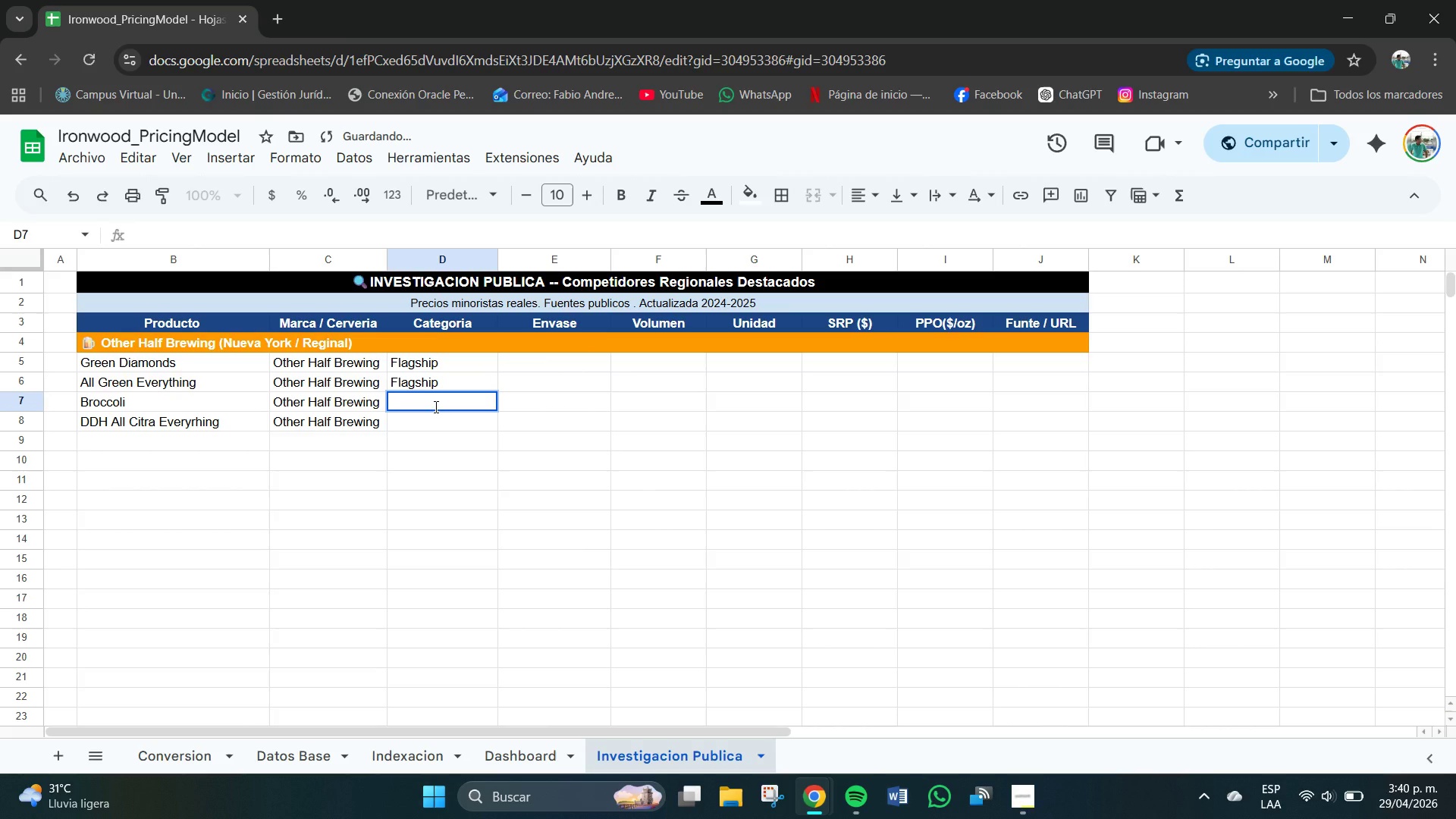 
type(Seaso)
key(Backspace)
type(onla)
 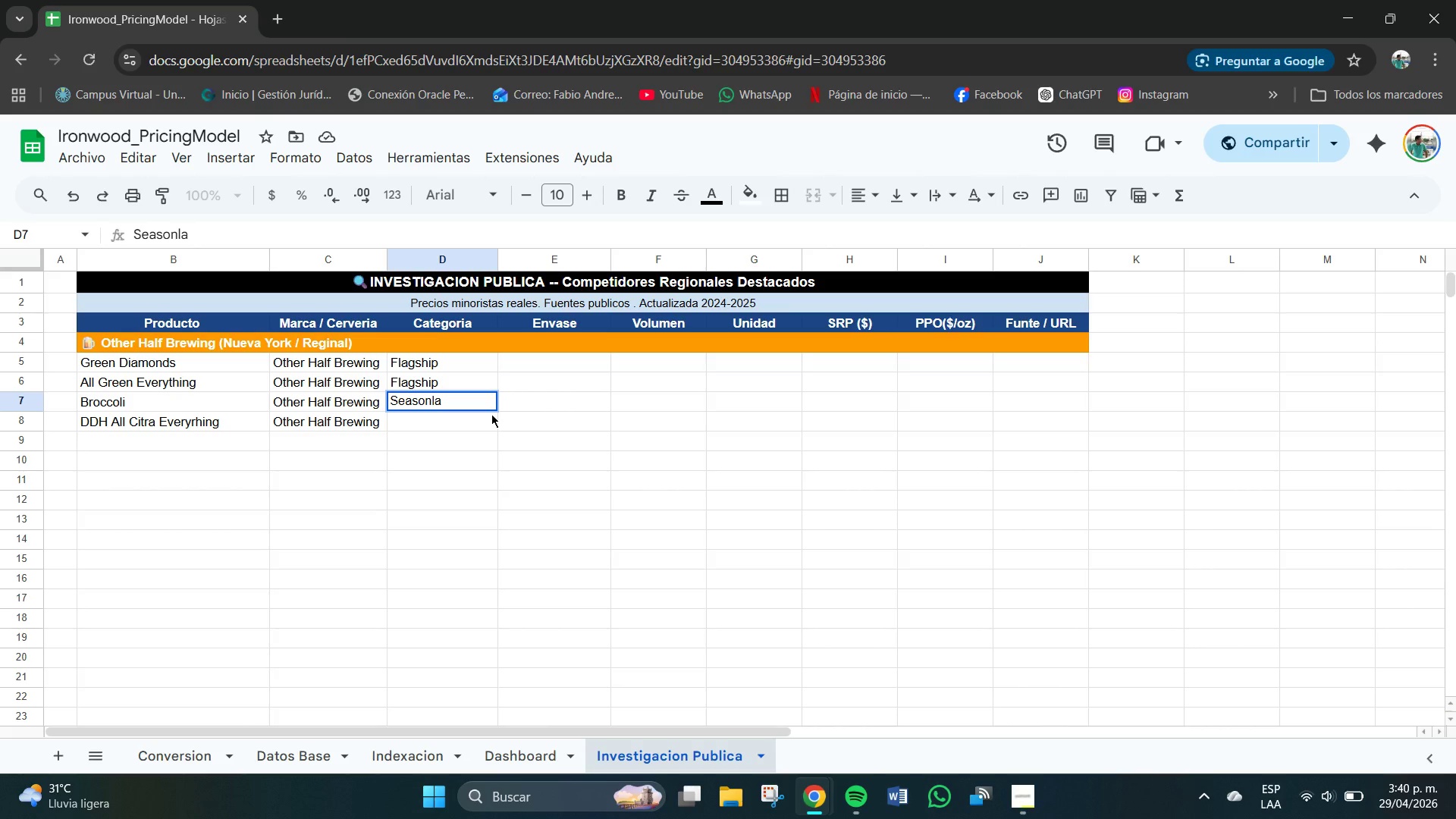 
key(Backspace)
key(Backspace)
type(al)
 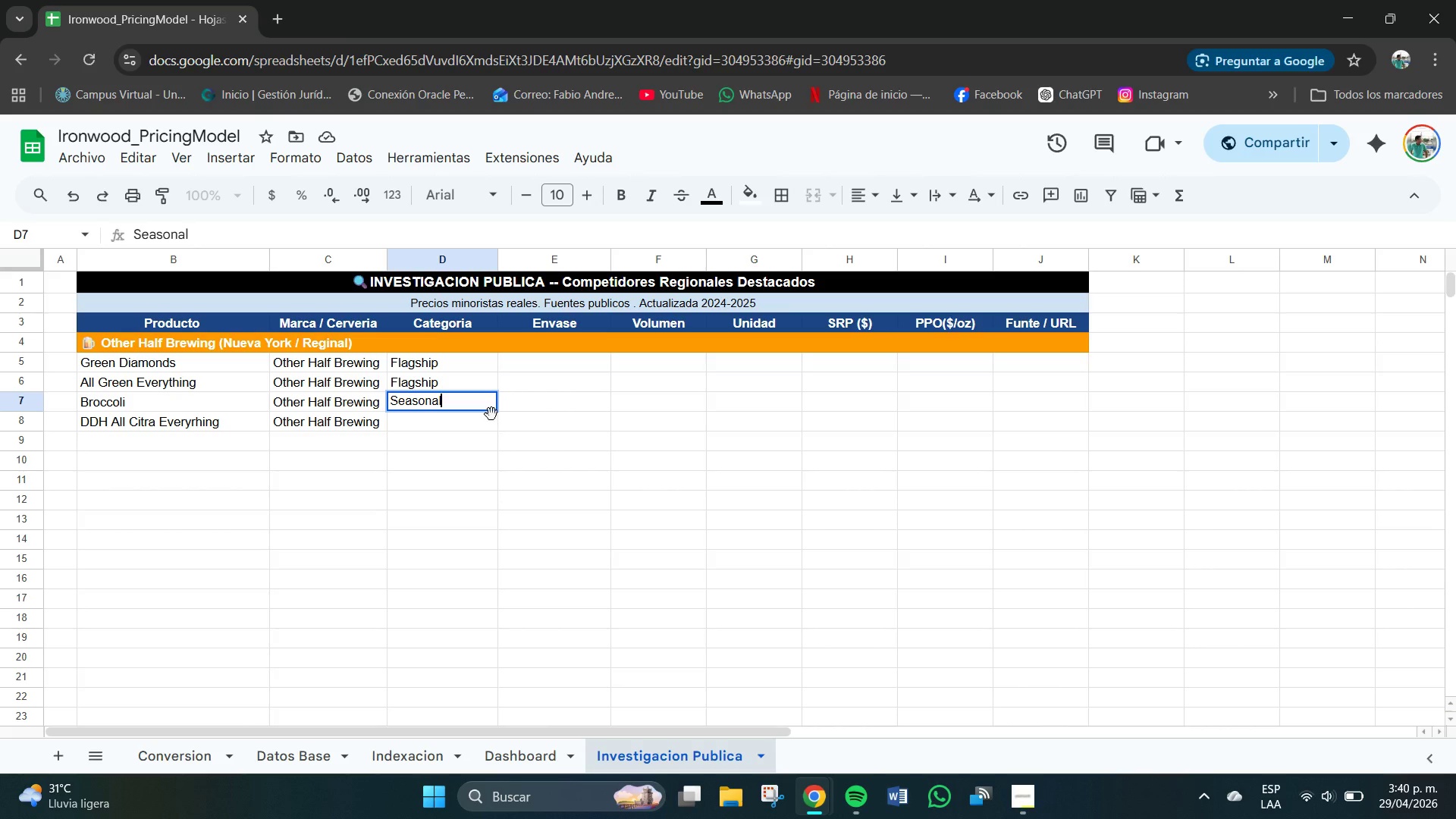 
key(Enter)
 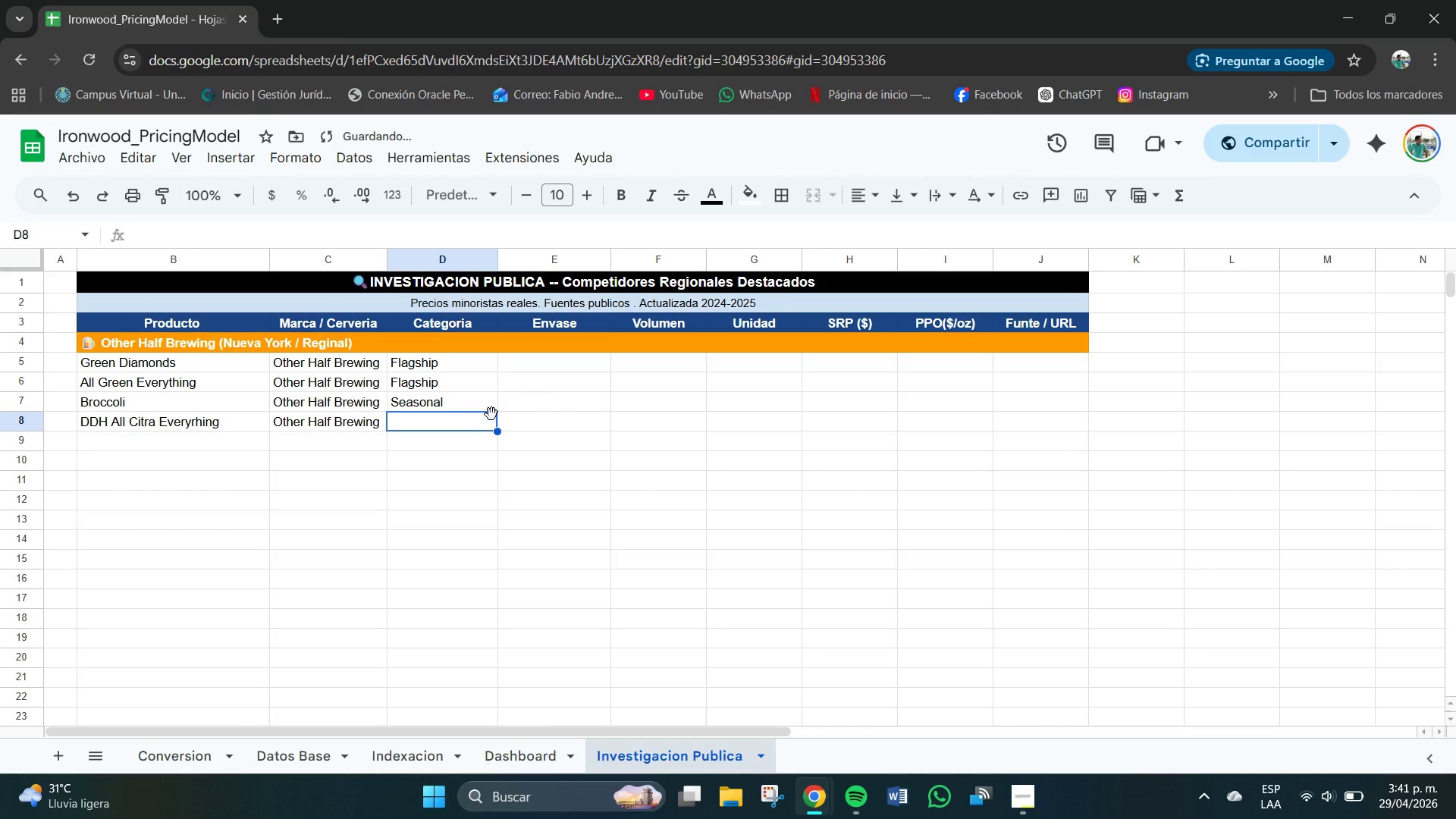 
type(Limird)
key(Backspace)
key(Backspace)
type(ted Release)
 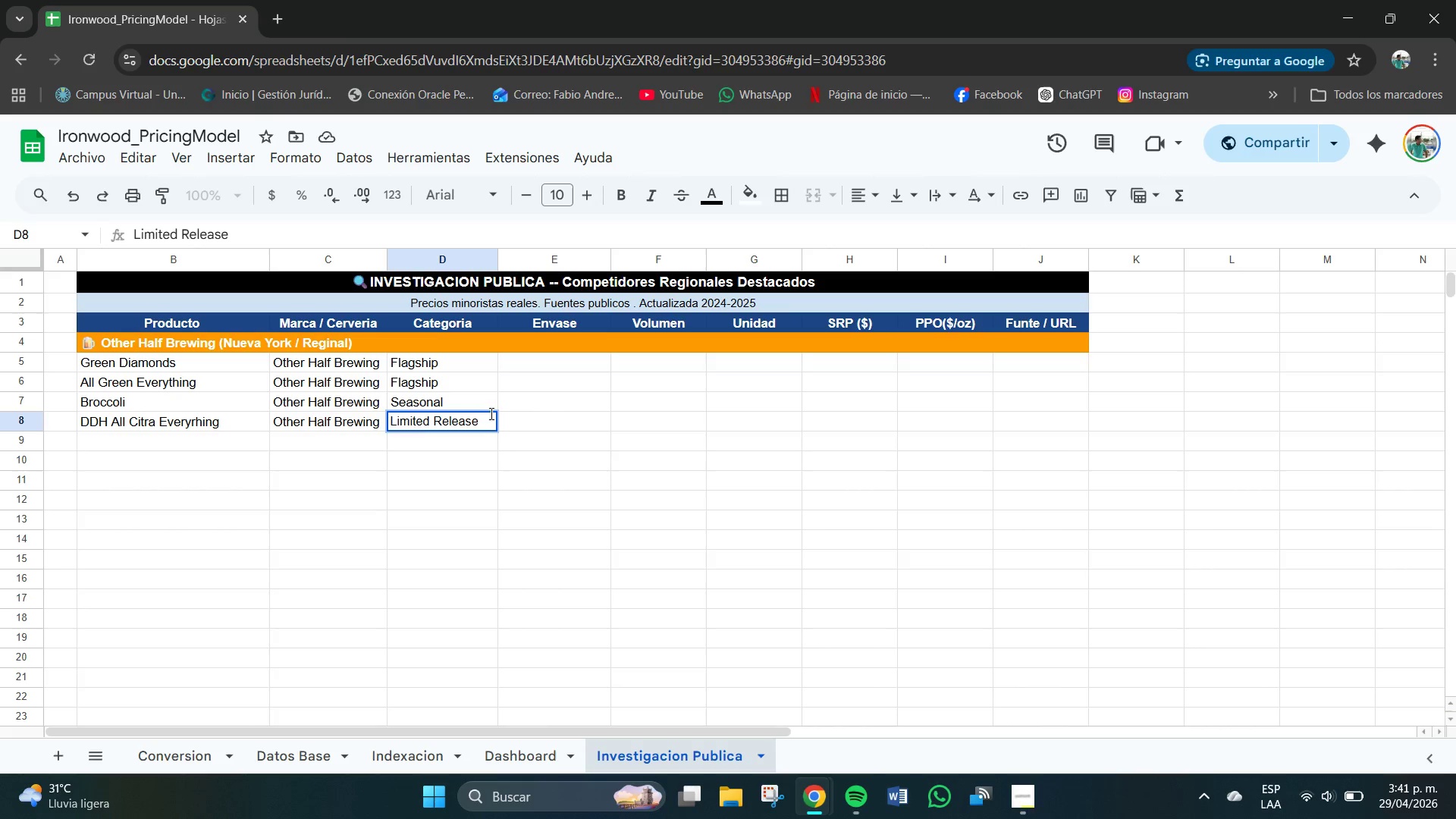 
key(Enter)
 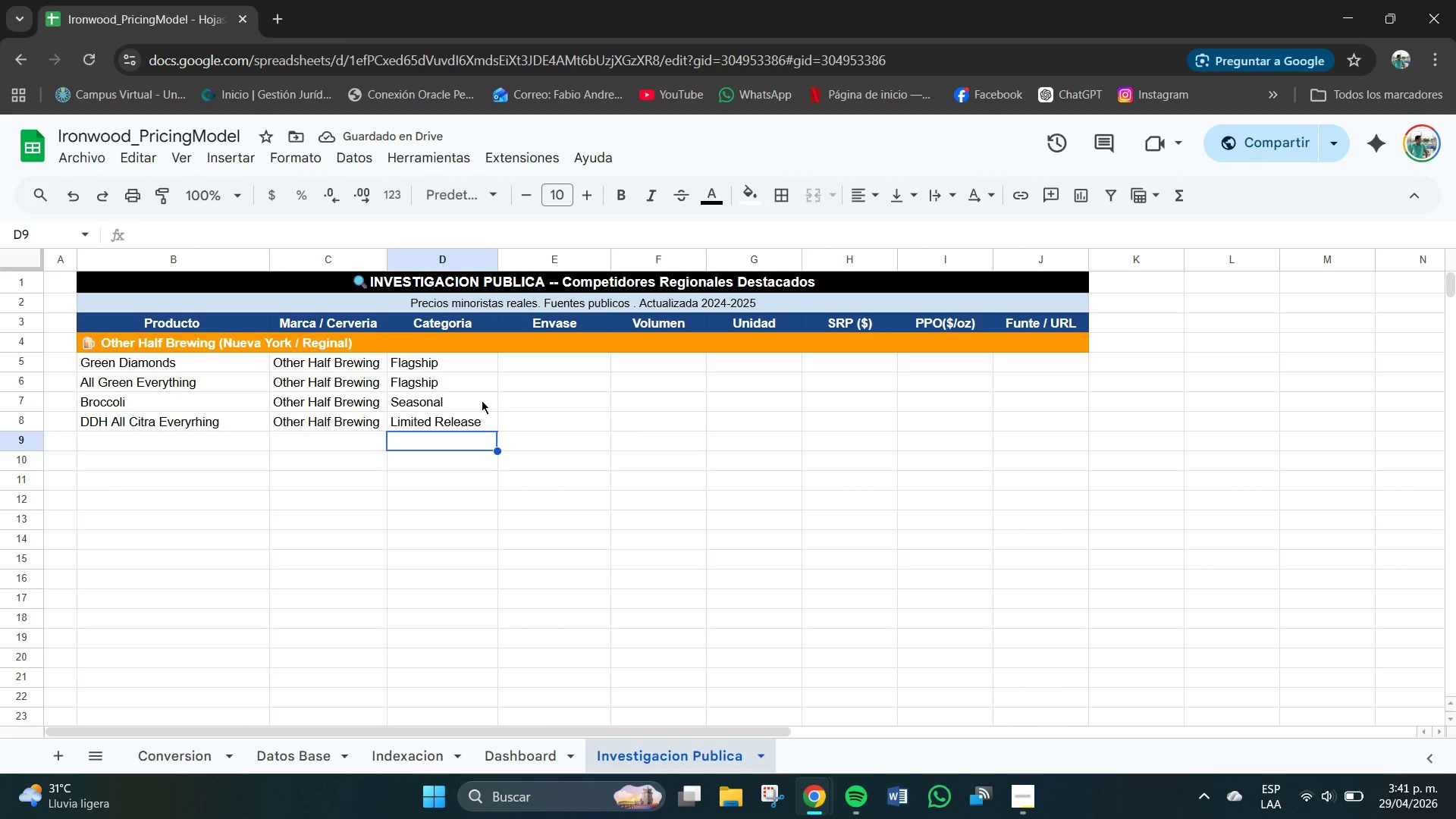 
double_click([537, 366])
 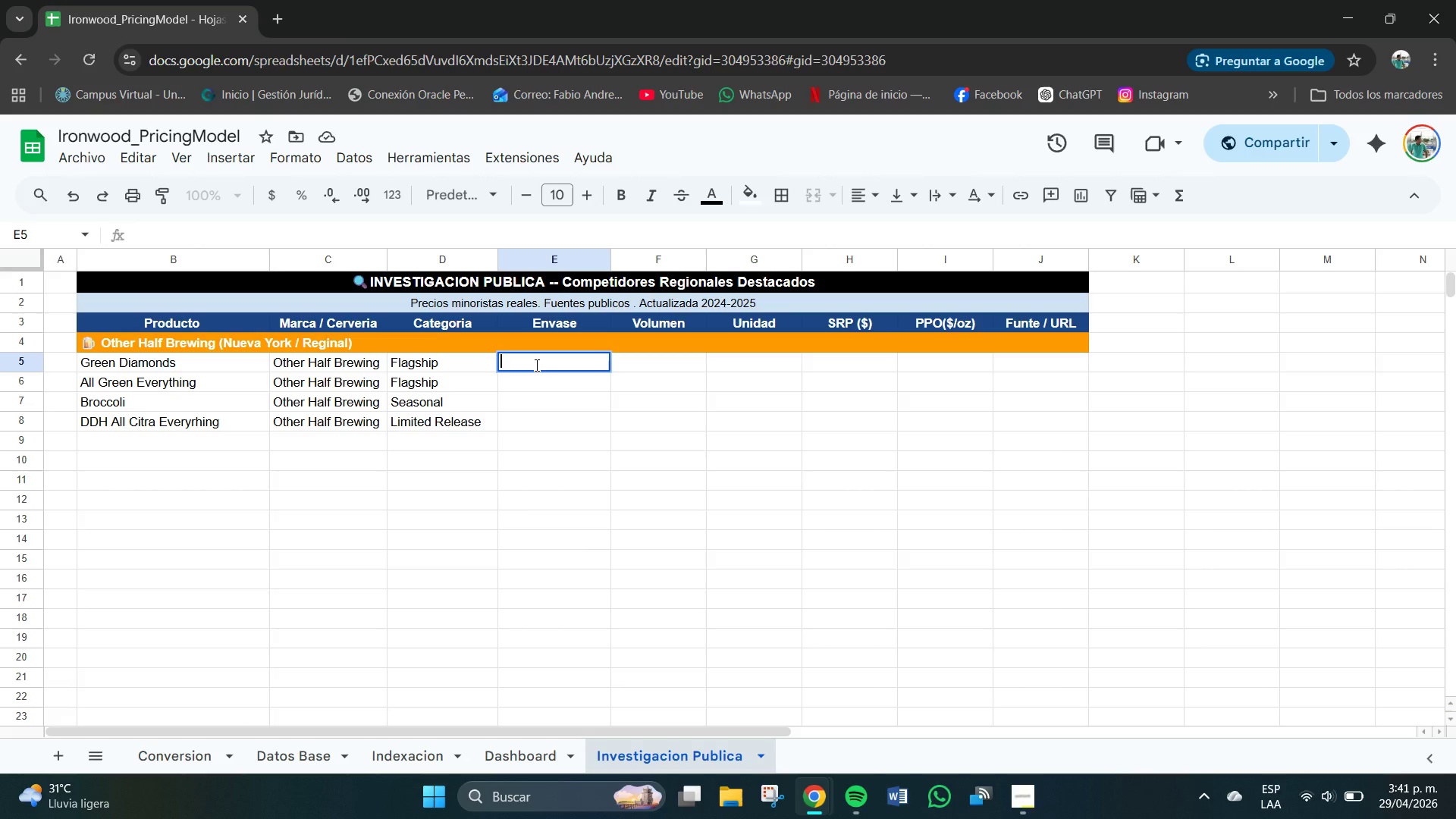 
type(Can )
 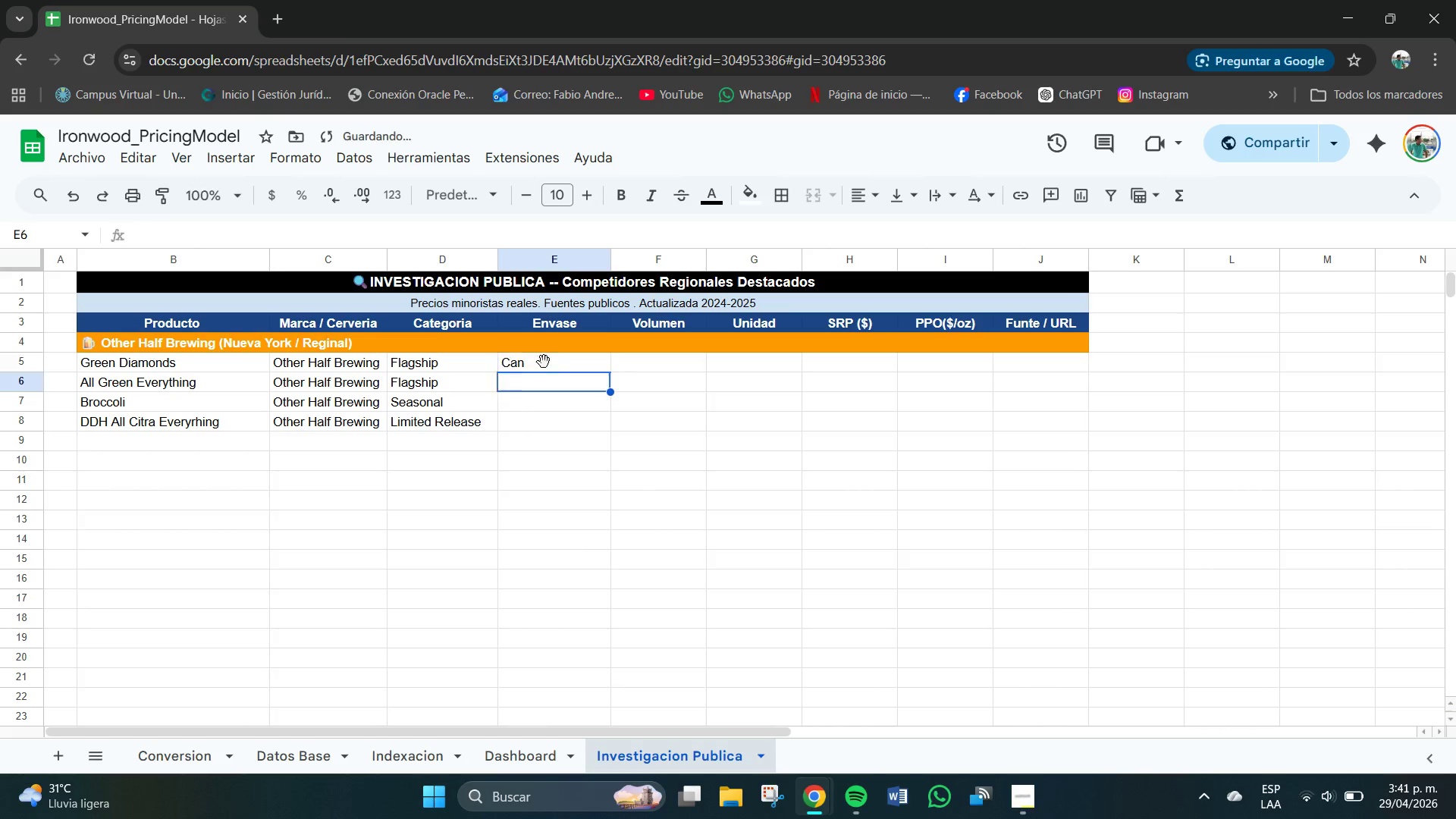 
double_click([547, 344])
 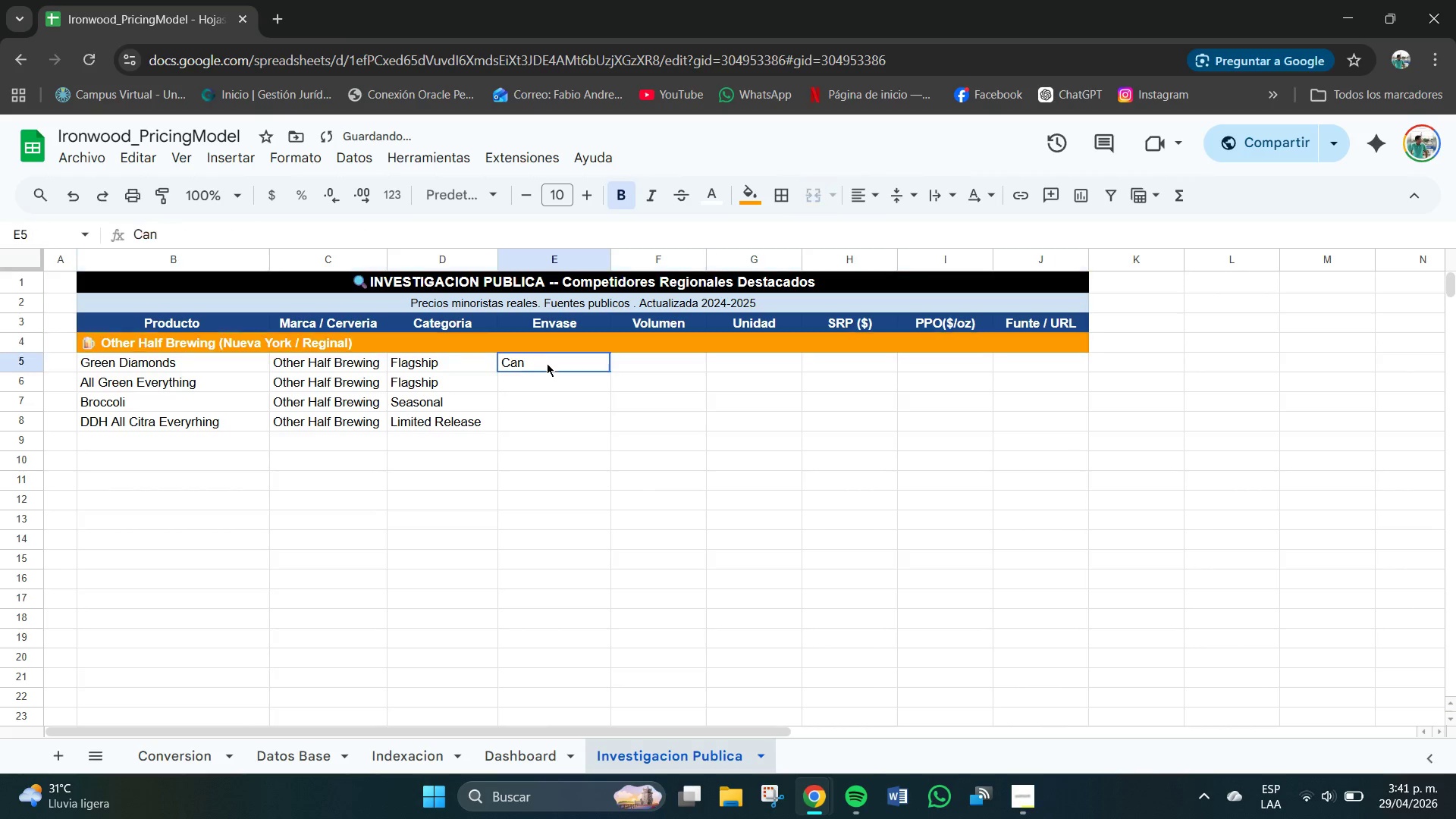 
triple_click([547, 363])
 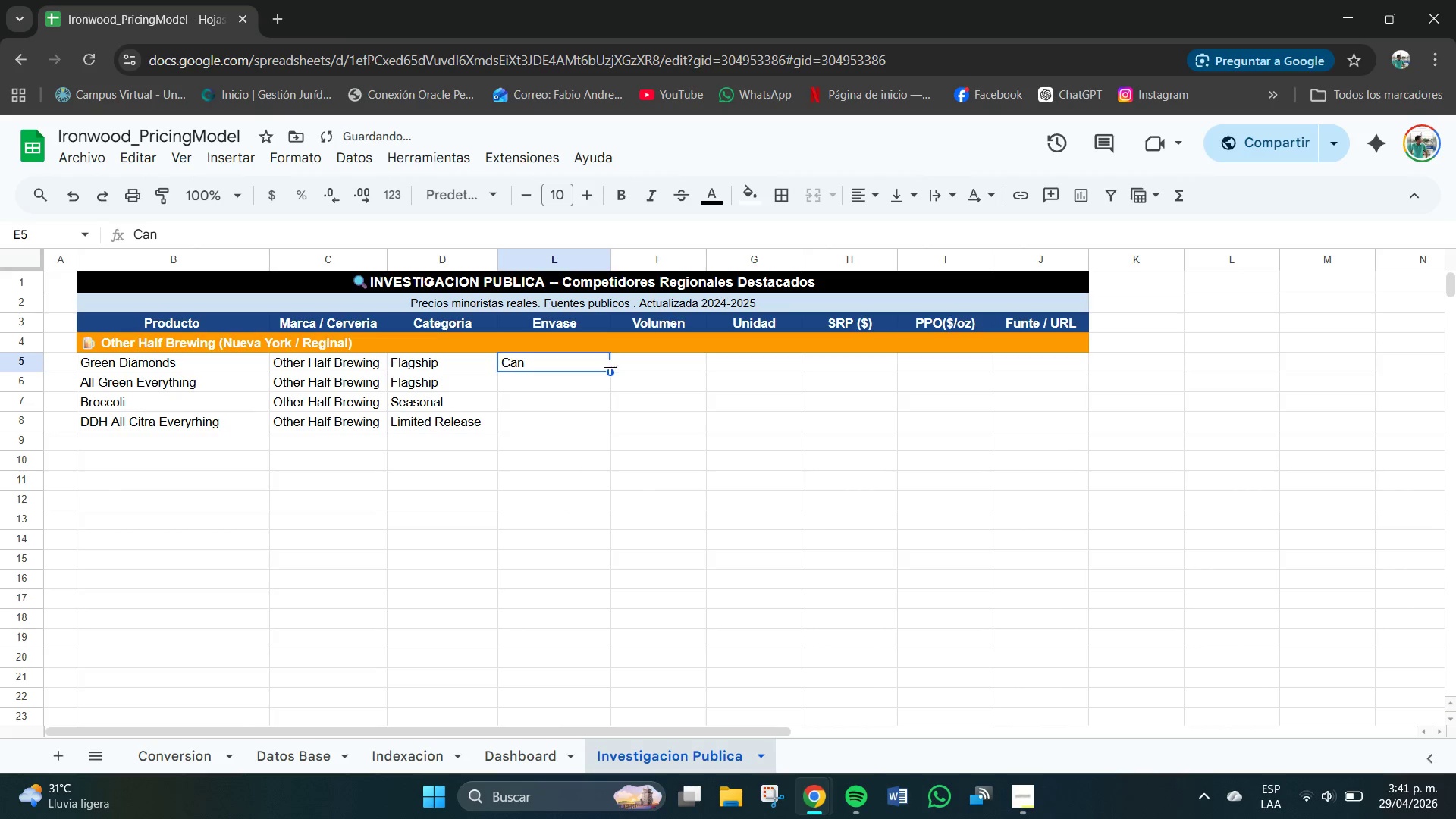 
left_click_drag(start_coordinate=[610, 367], to_coordinate=[610, 428])
 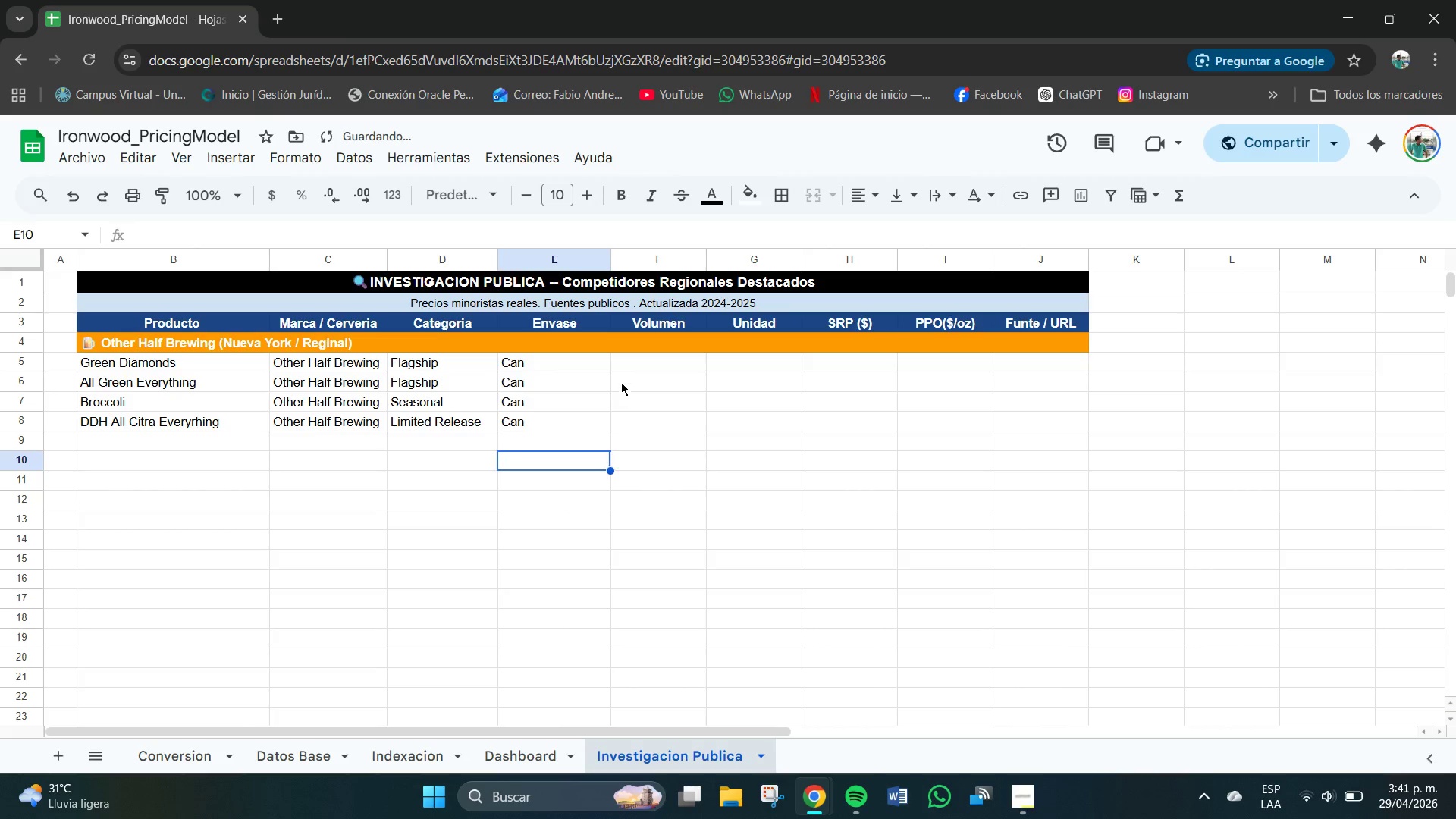 
double_click([629, 375])
 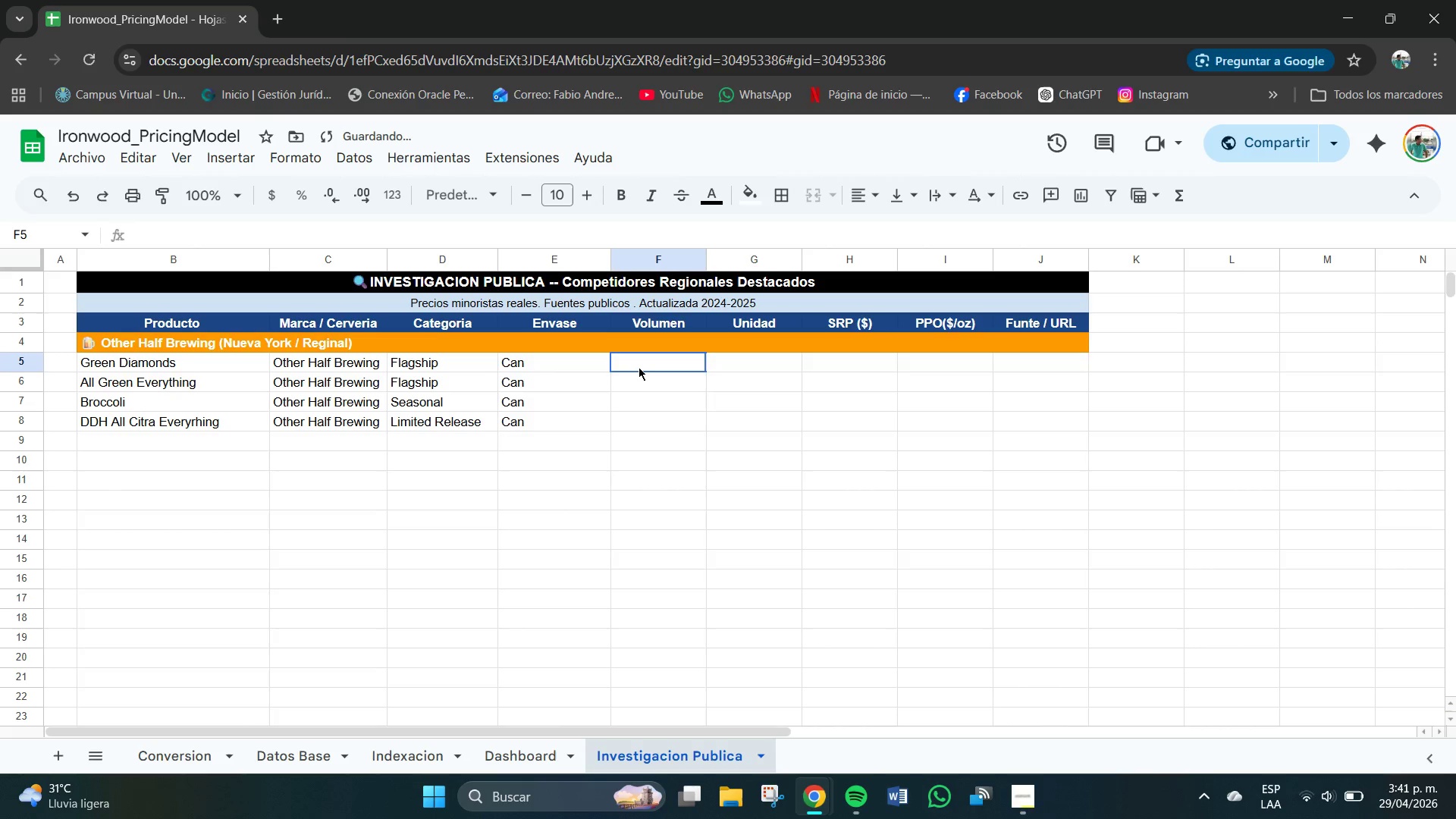 
left_click([639, 367])
 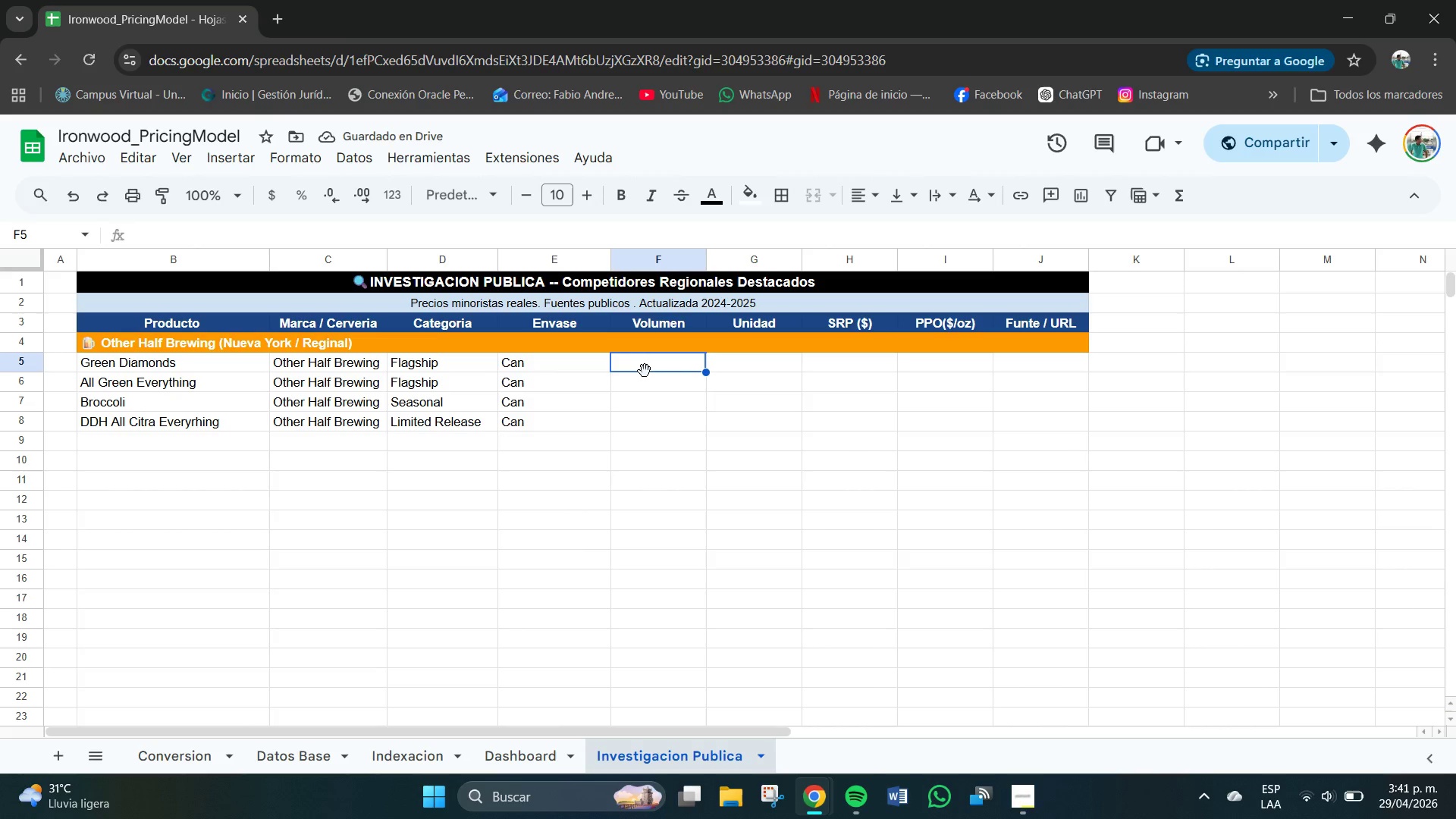 
left_click([641, 366])
 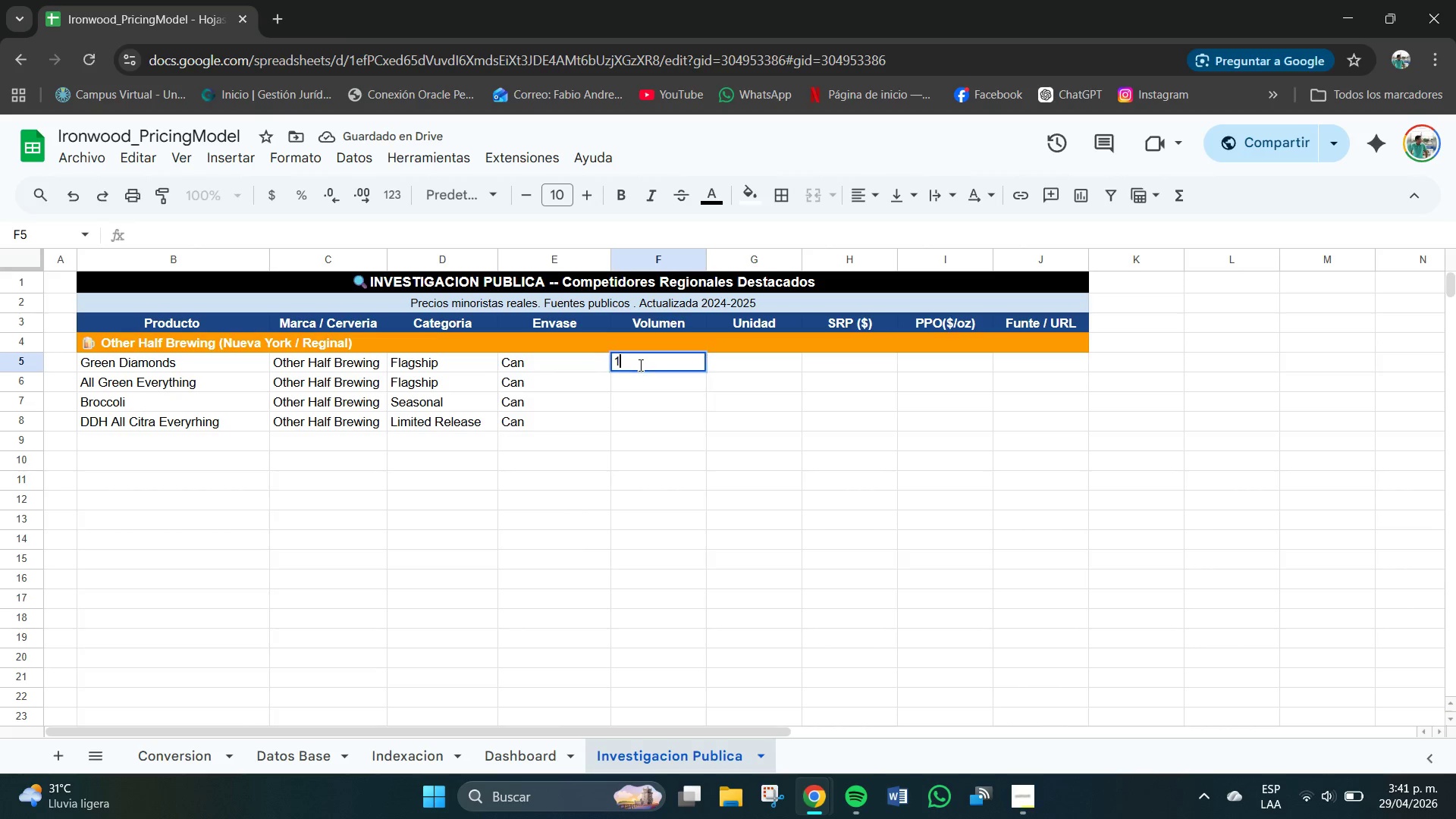 
key(Numpad1)
 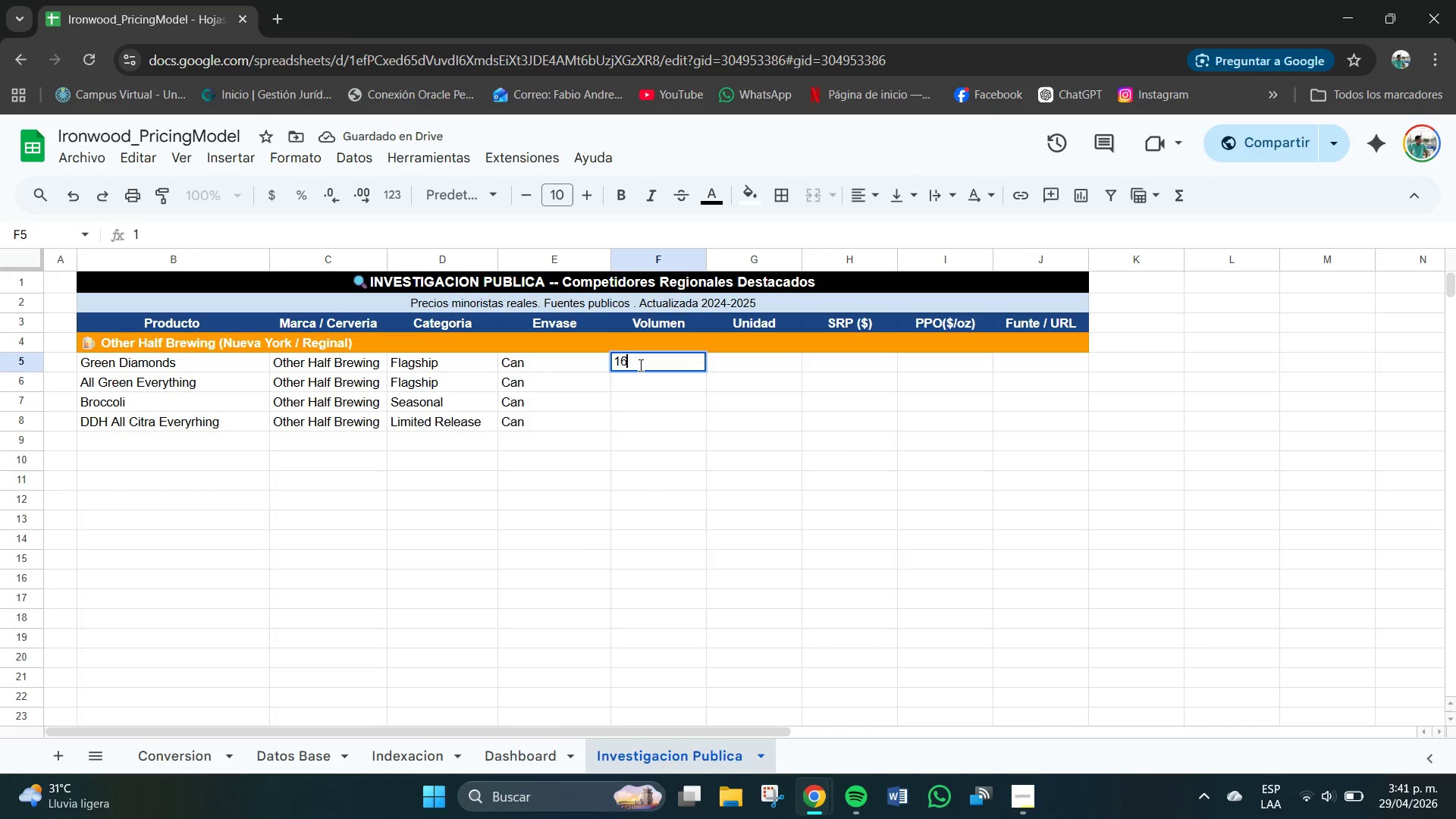 
key(Numpad6)
 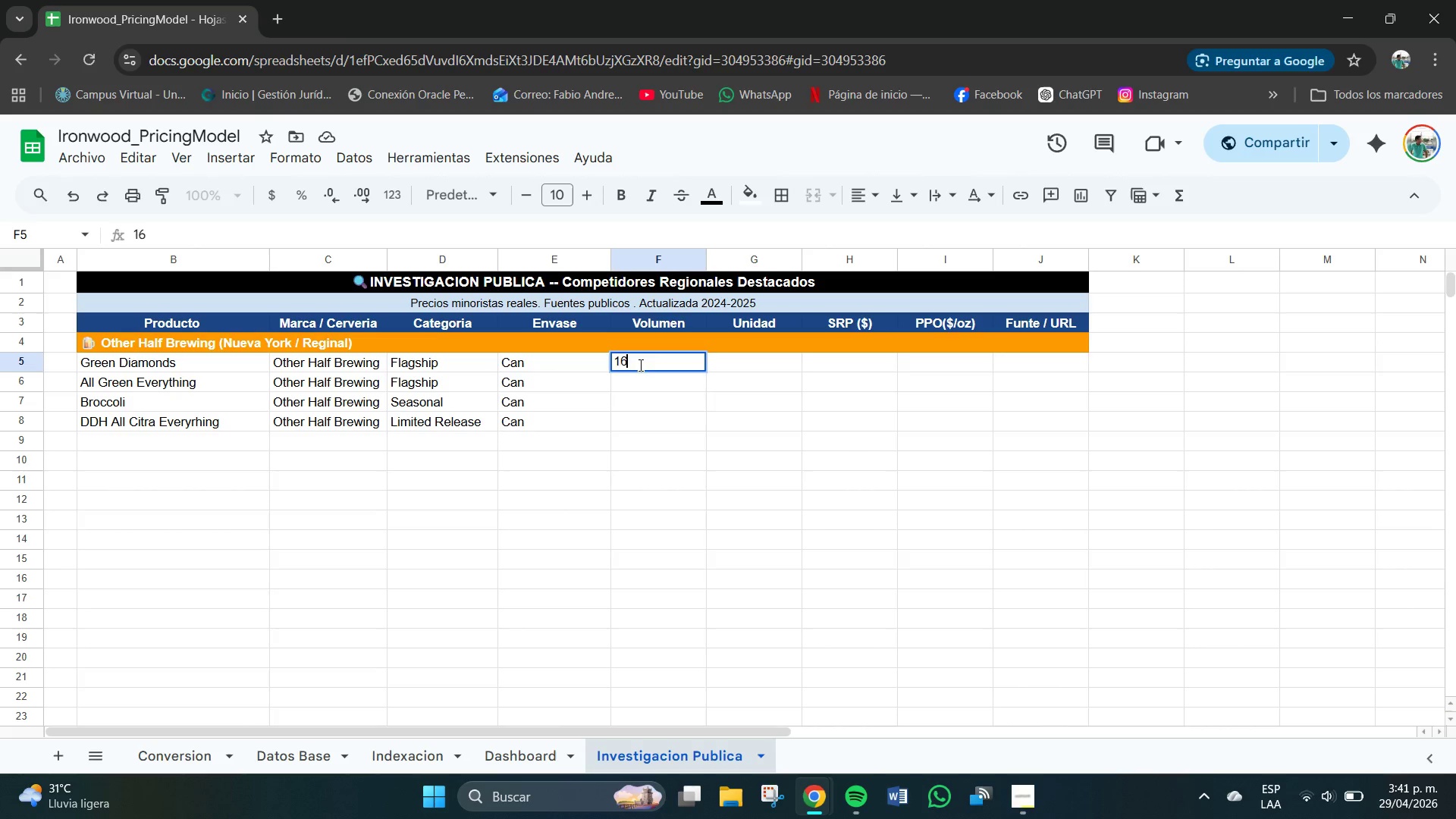 
key(NumpadEnter)
 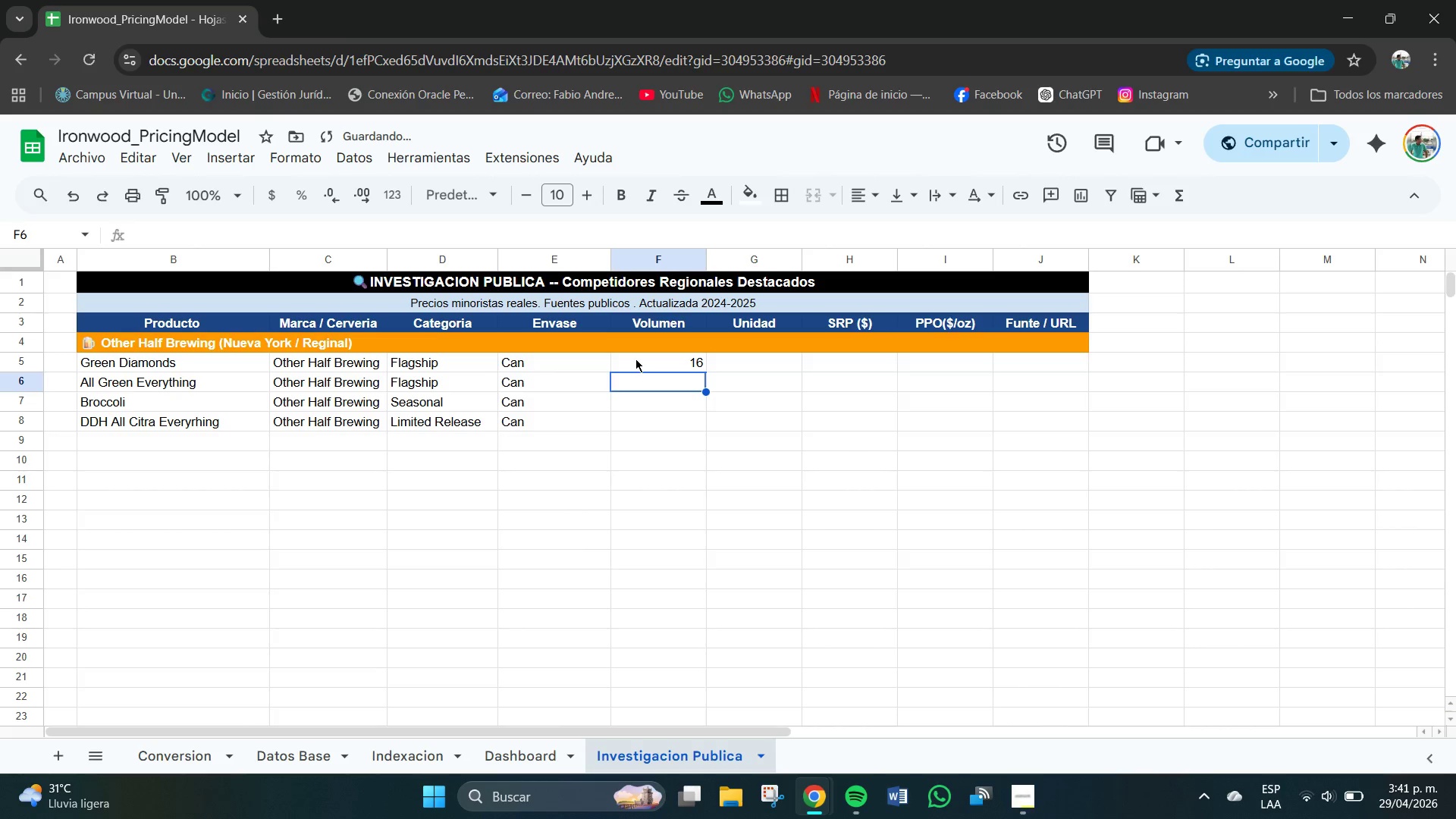 
left_click([641, 361])
 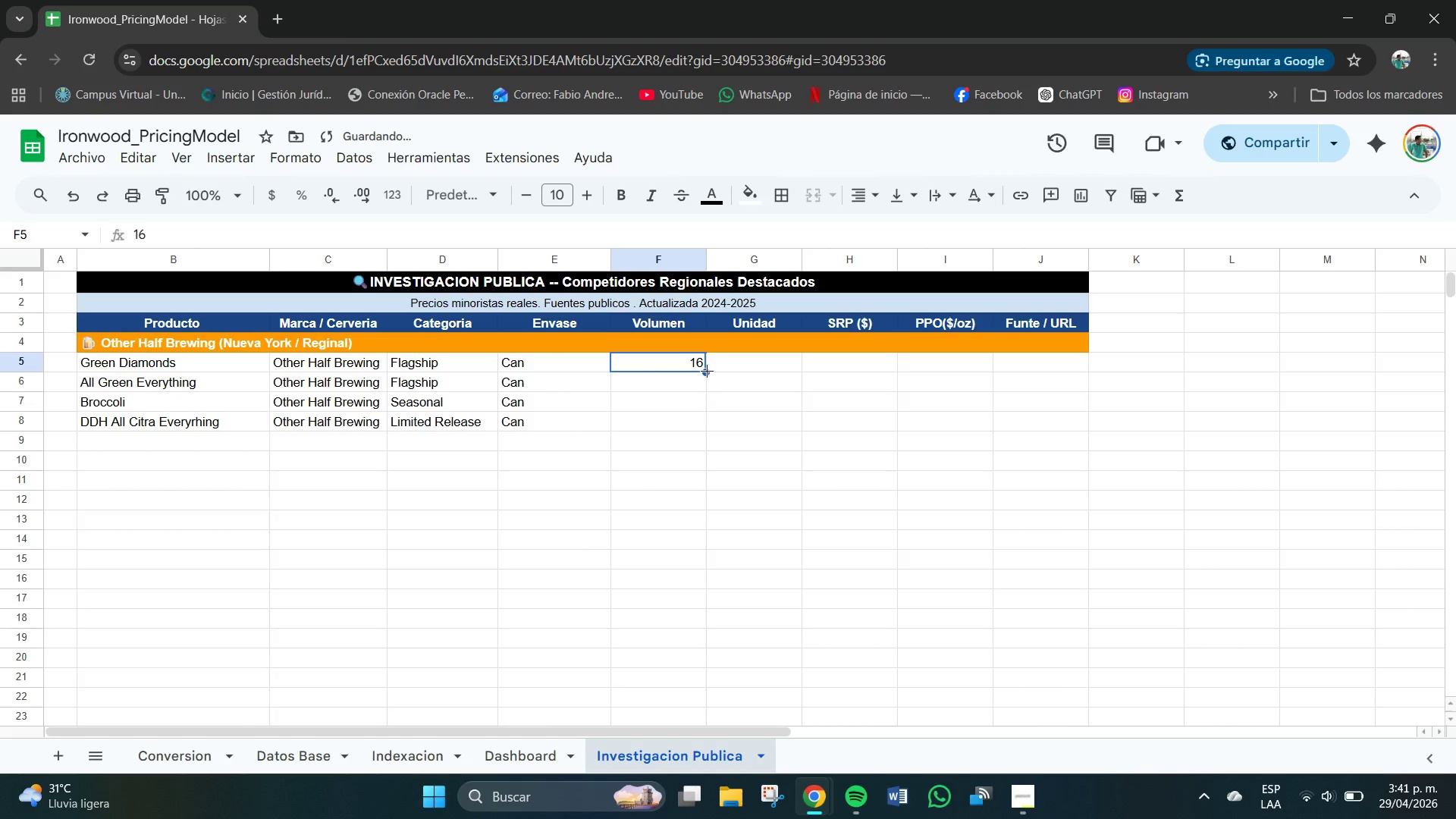 
left_click_drag(start_coordinate=[705, 371], to_coordinate=[699, 426])
 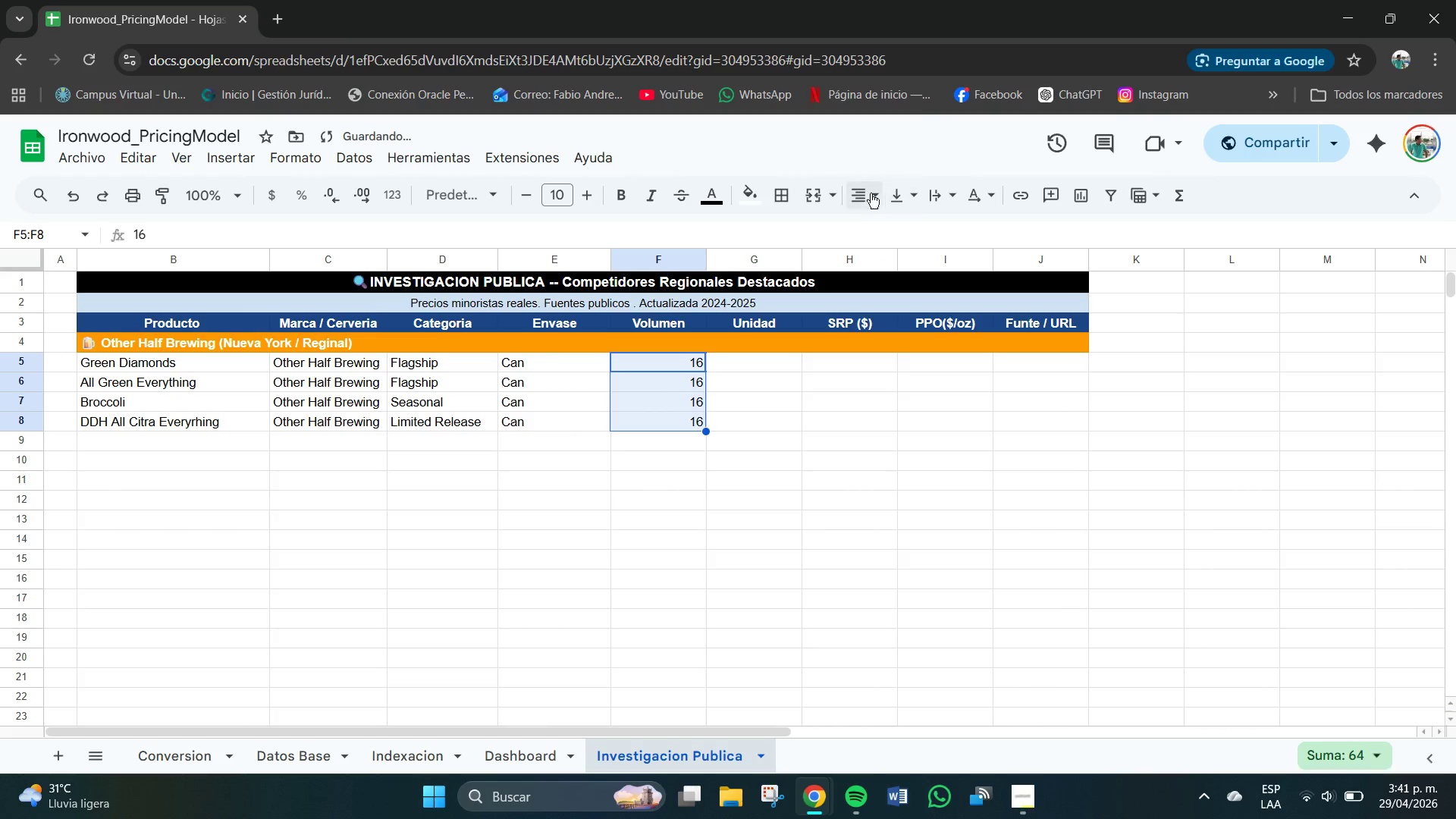 
left_click([864, 195])
 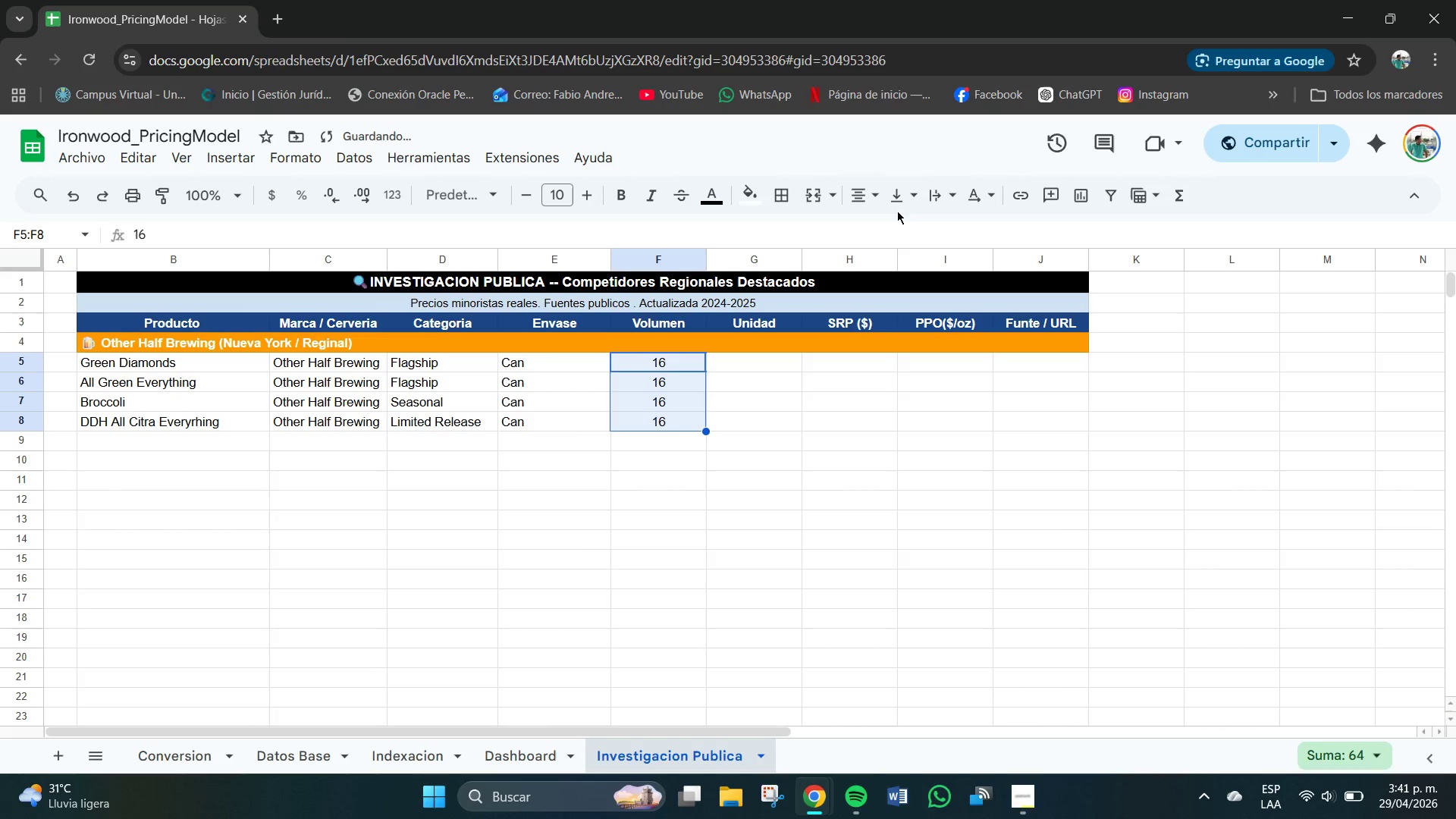 
double_click([904, 202])
 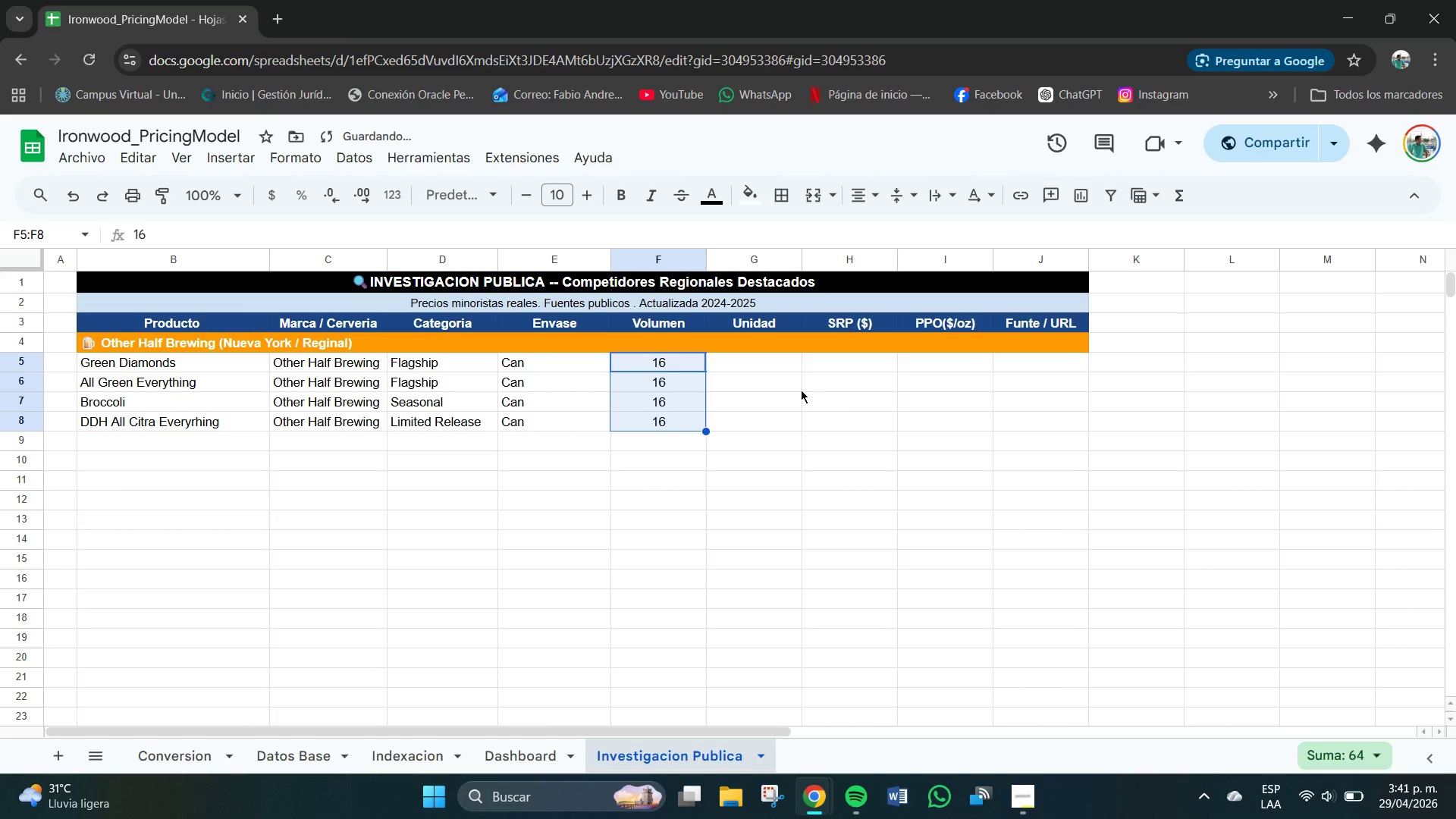 
double_click([760, 362])
 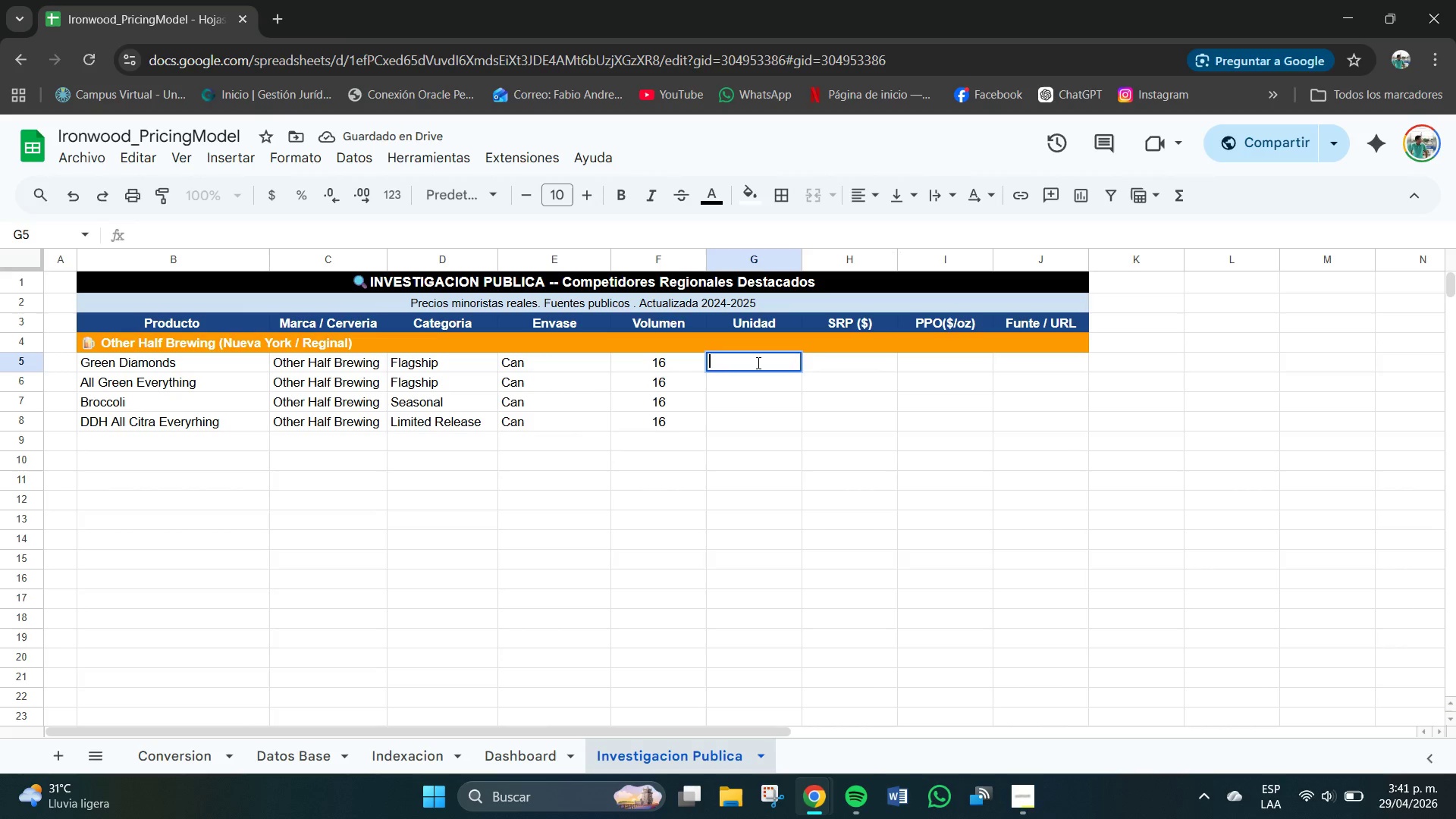 
type(oz)
 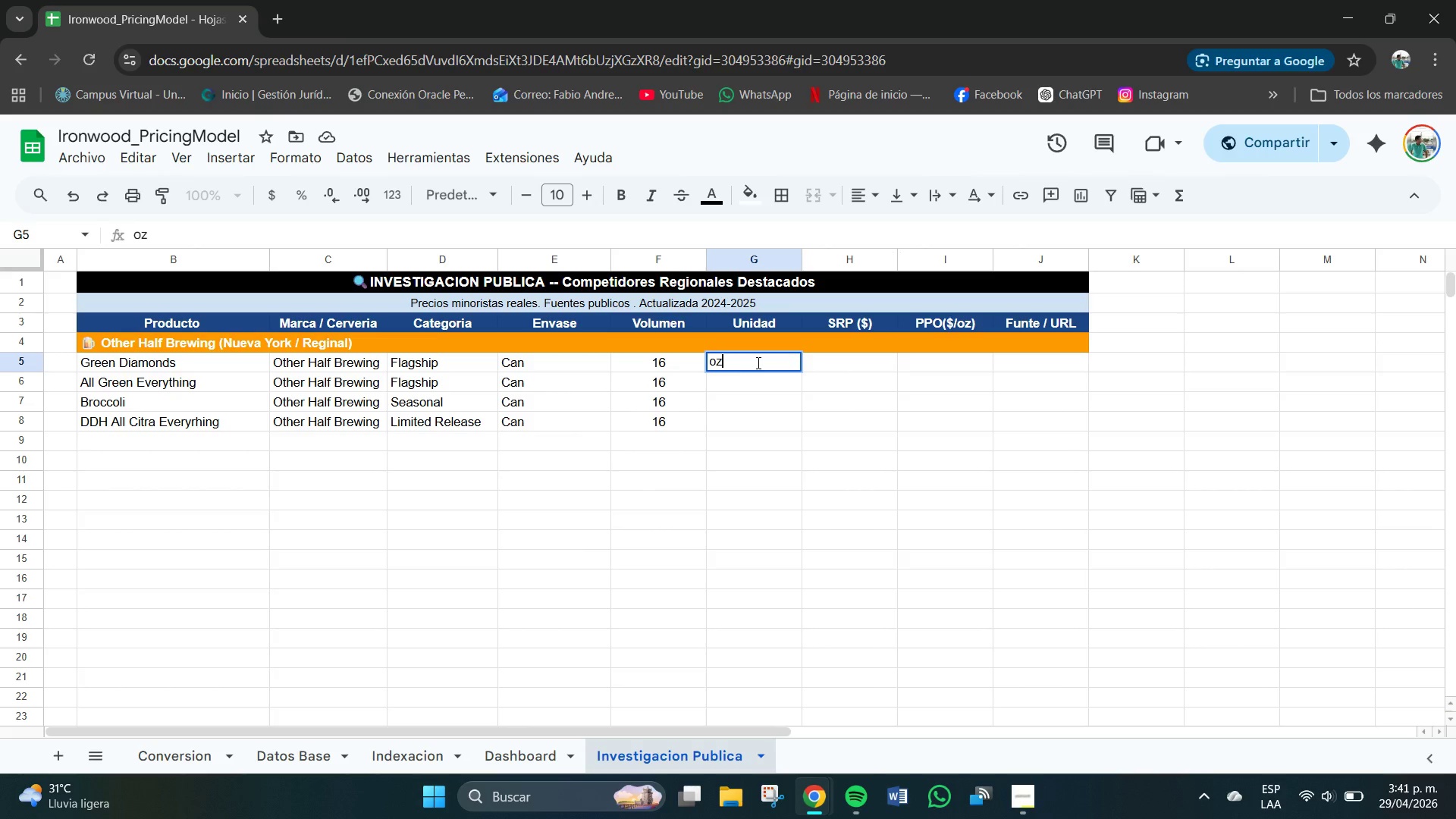 
key(Enter)
 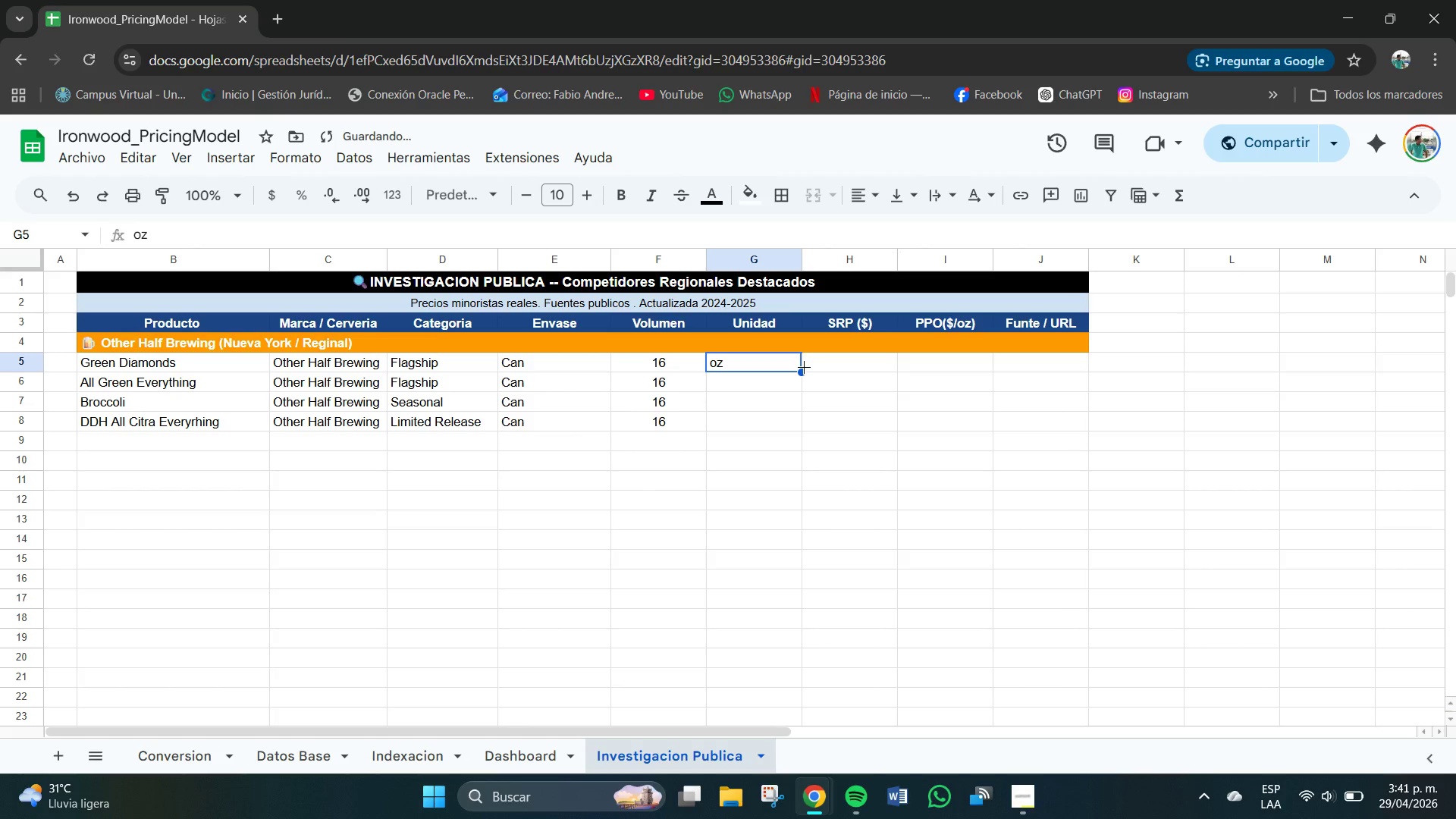 
left_click_drag(start_coordinate=[802, 370], to_coordinate=[805, 418])
 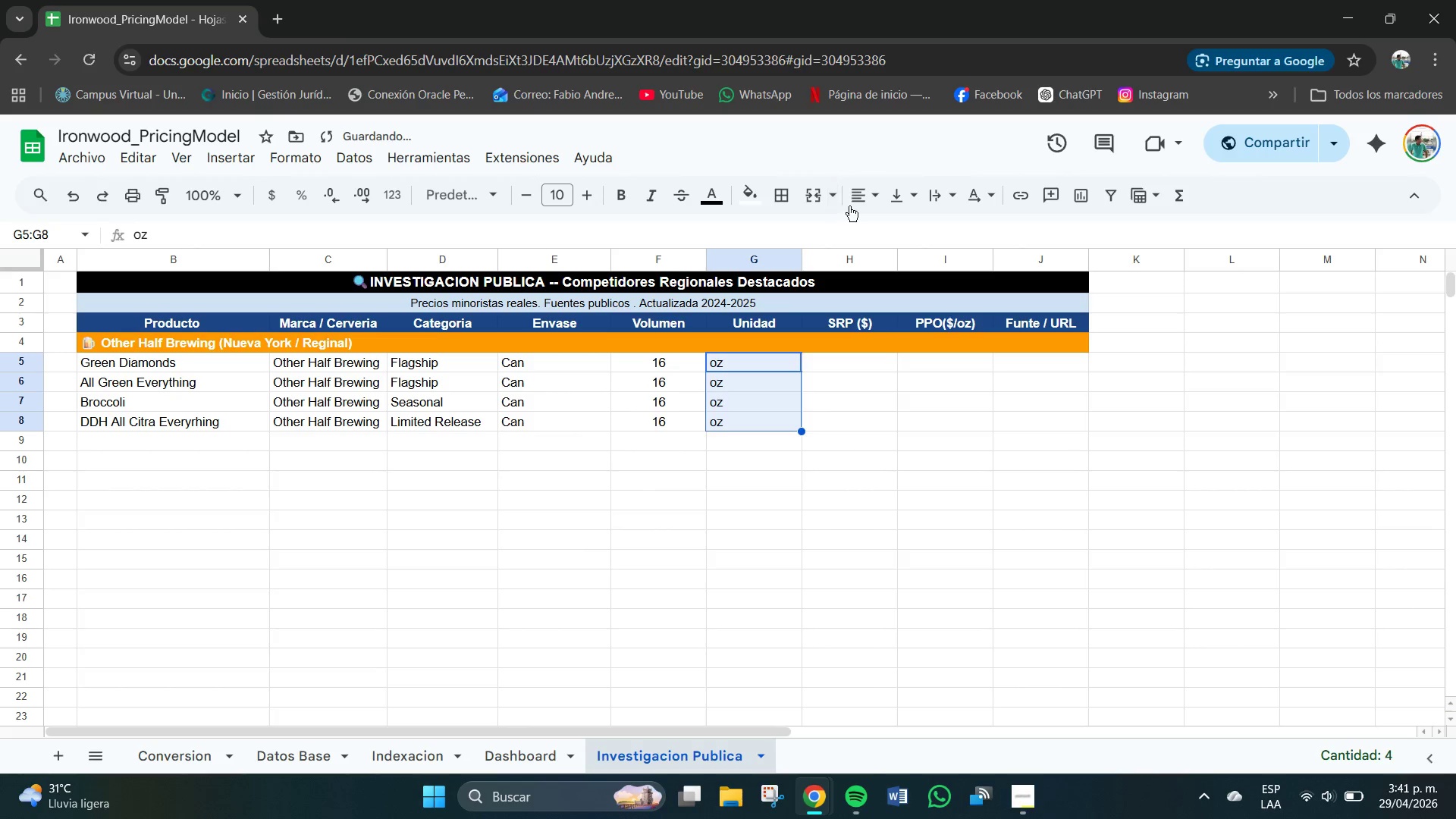 
left_click([857, 199])
 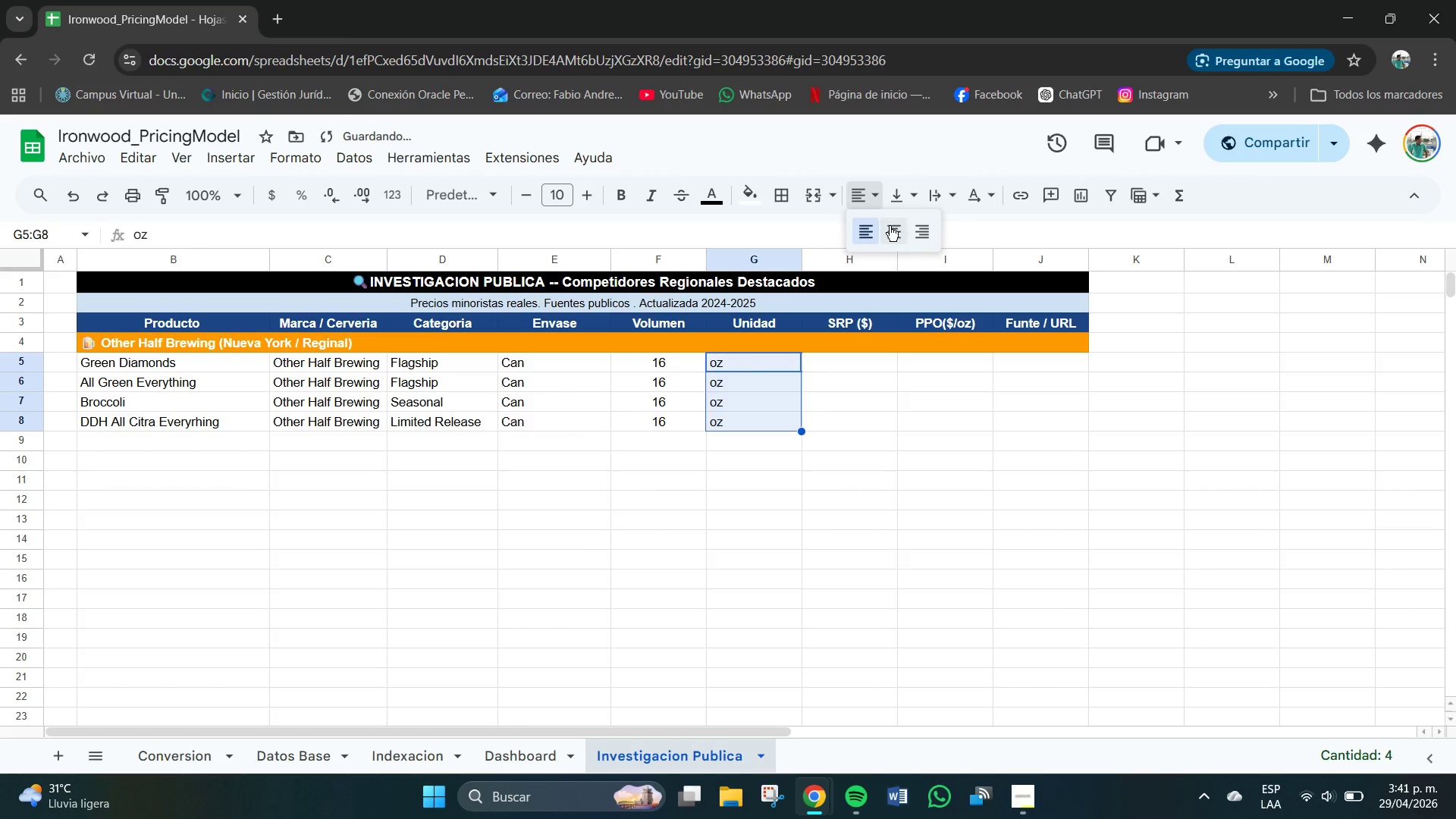 
left_click([890, 226])
 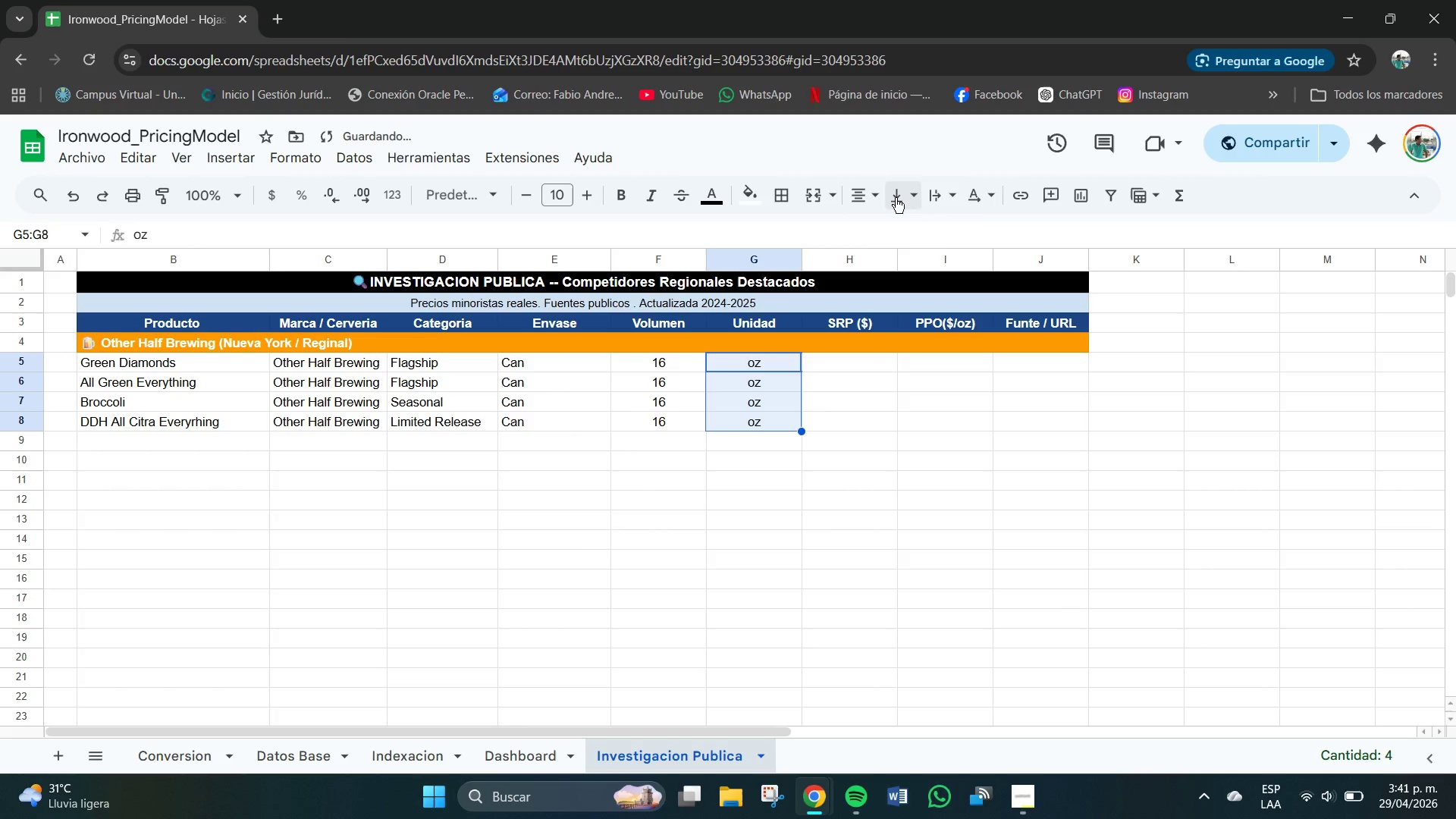 
left_click([896, 198])
 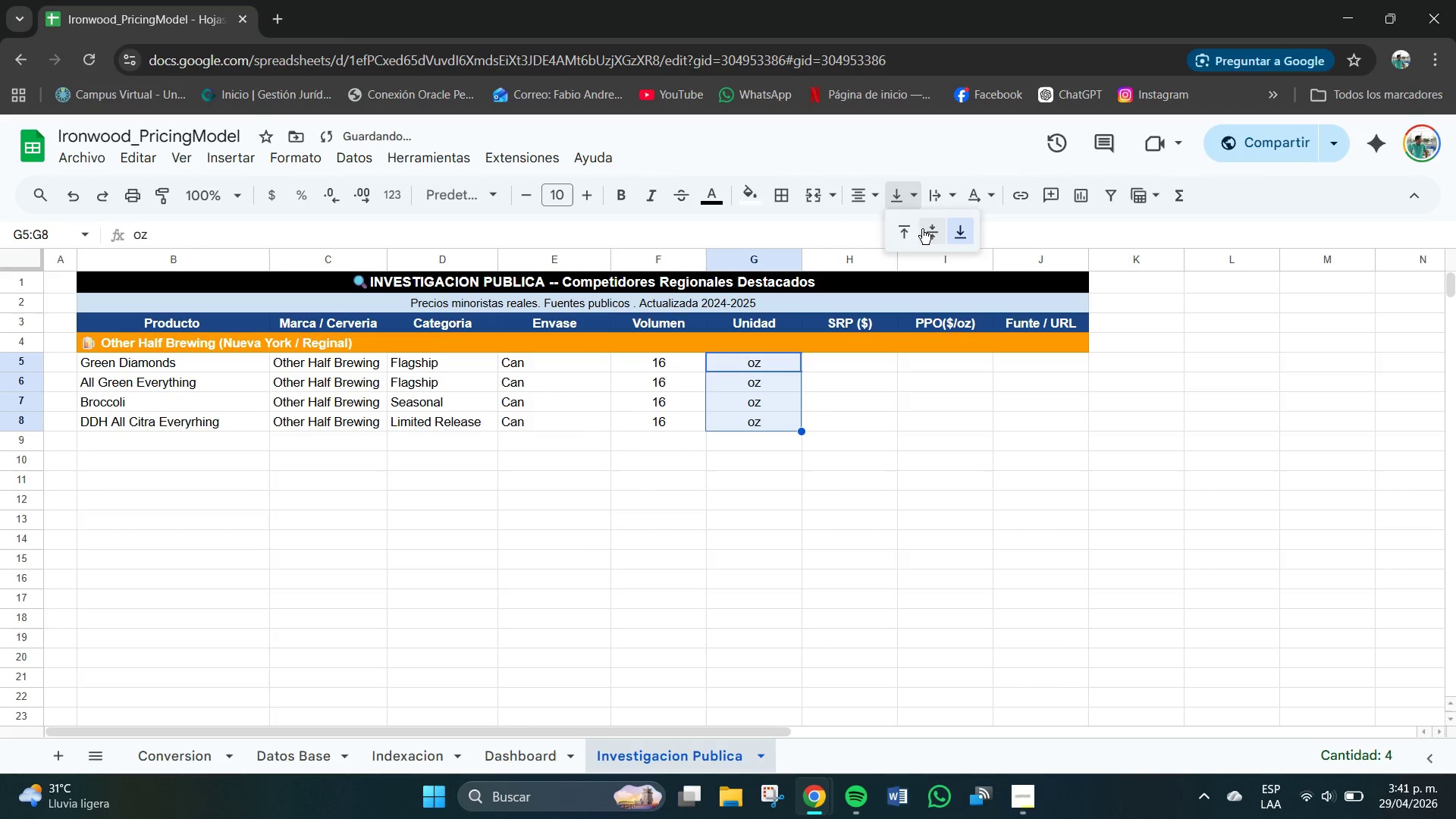 
left_click([924, 229])
 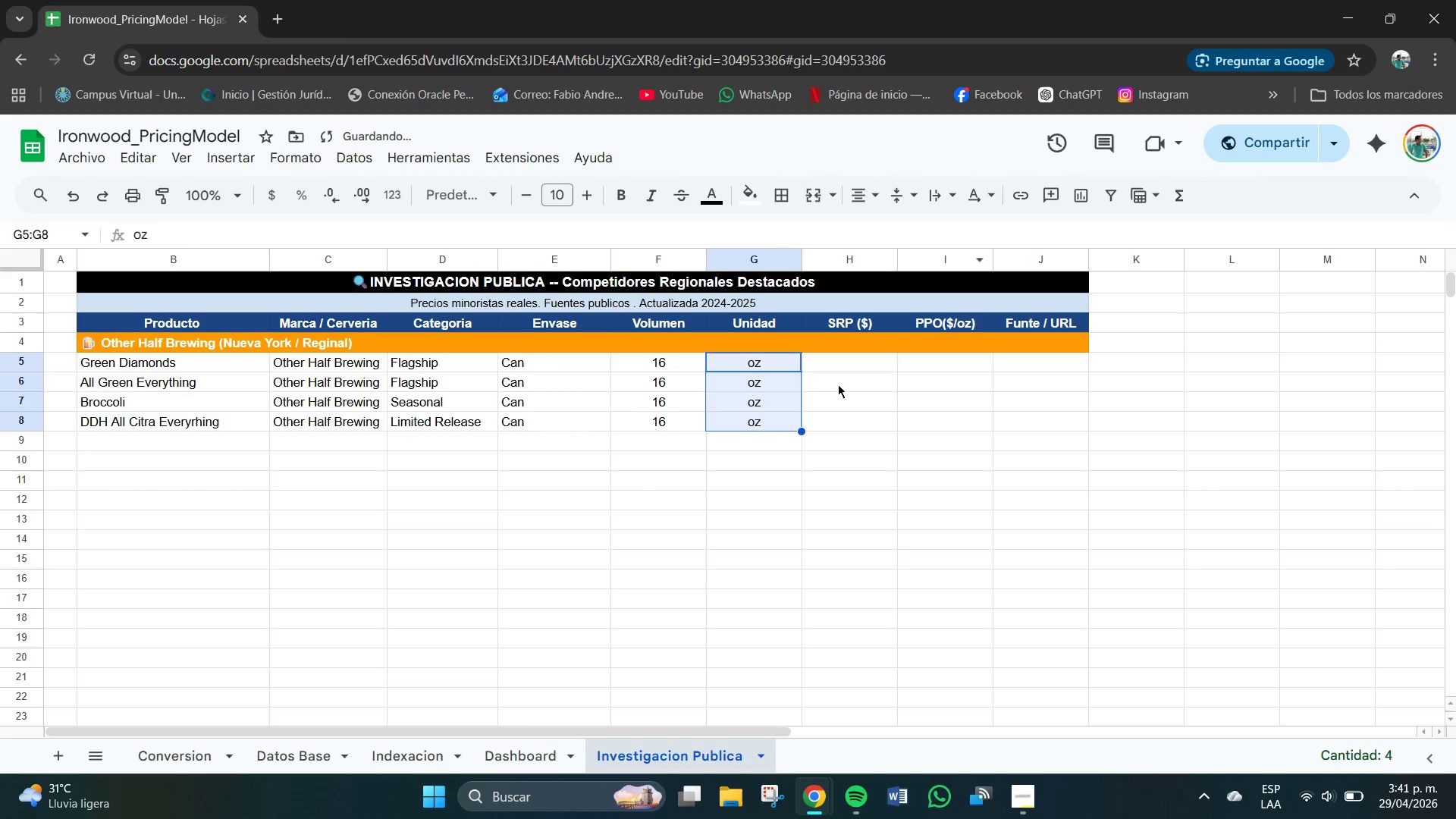 
left_click([838, 384])
 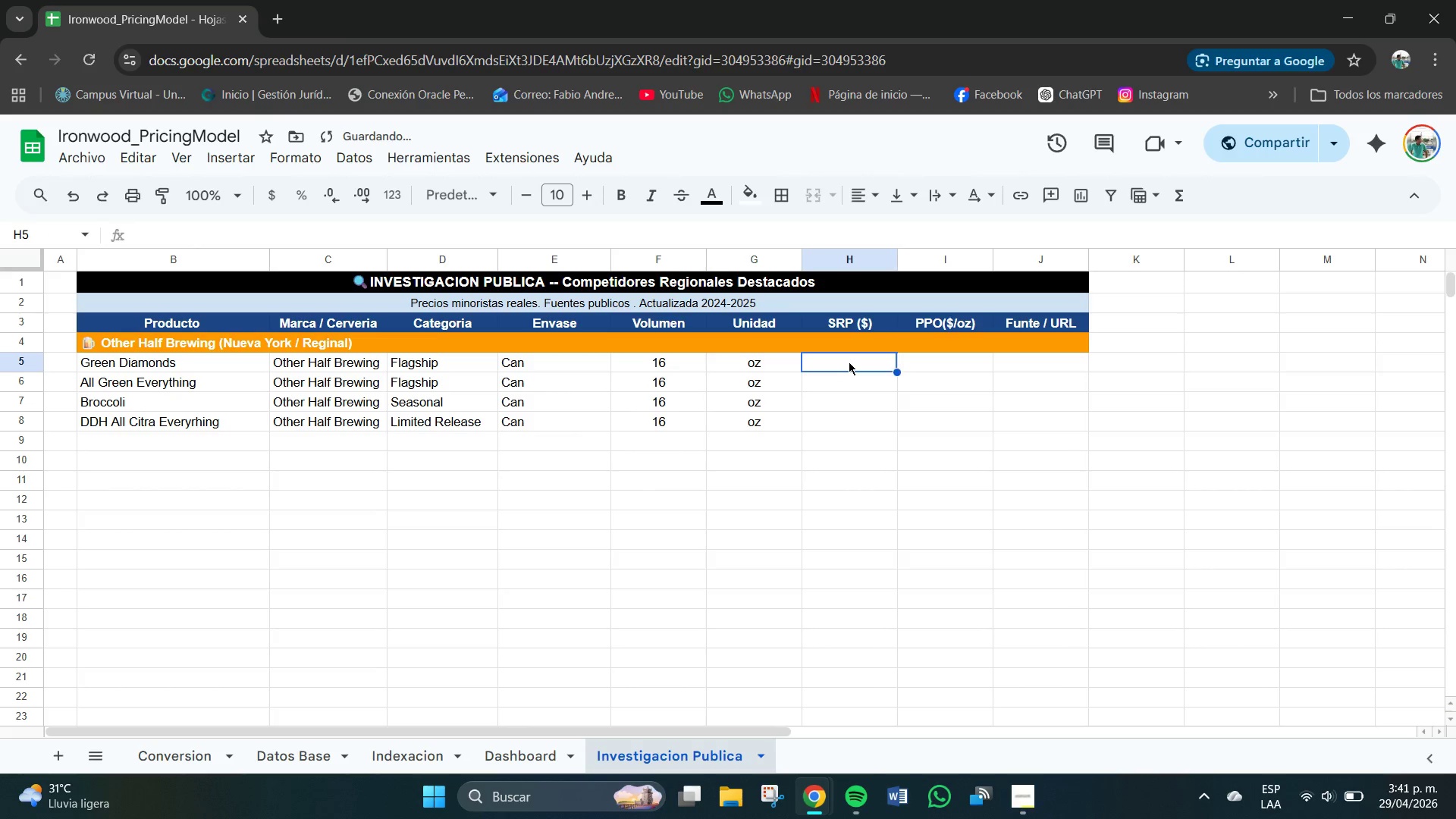 
double_click([851, 362])
 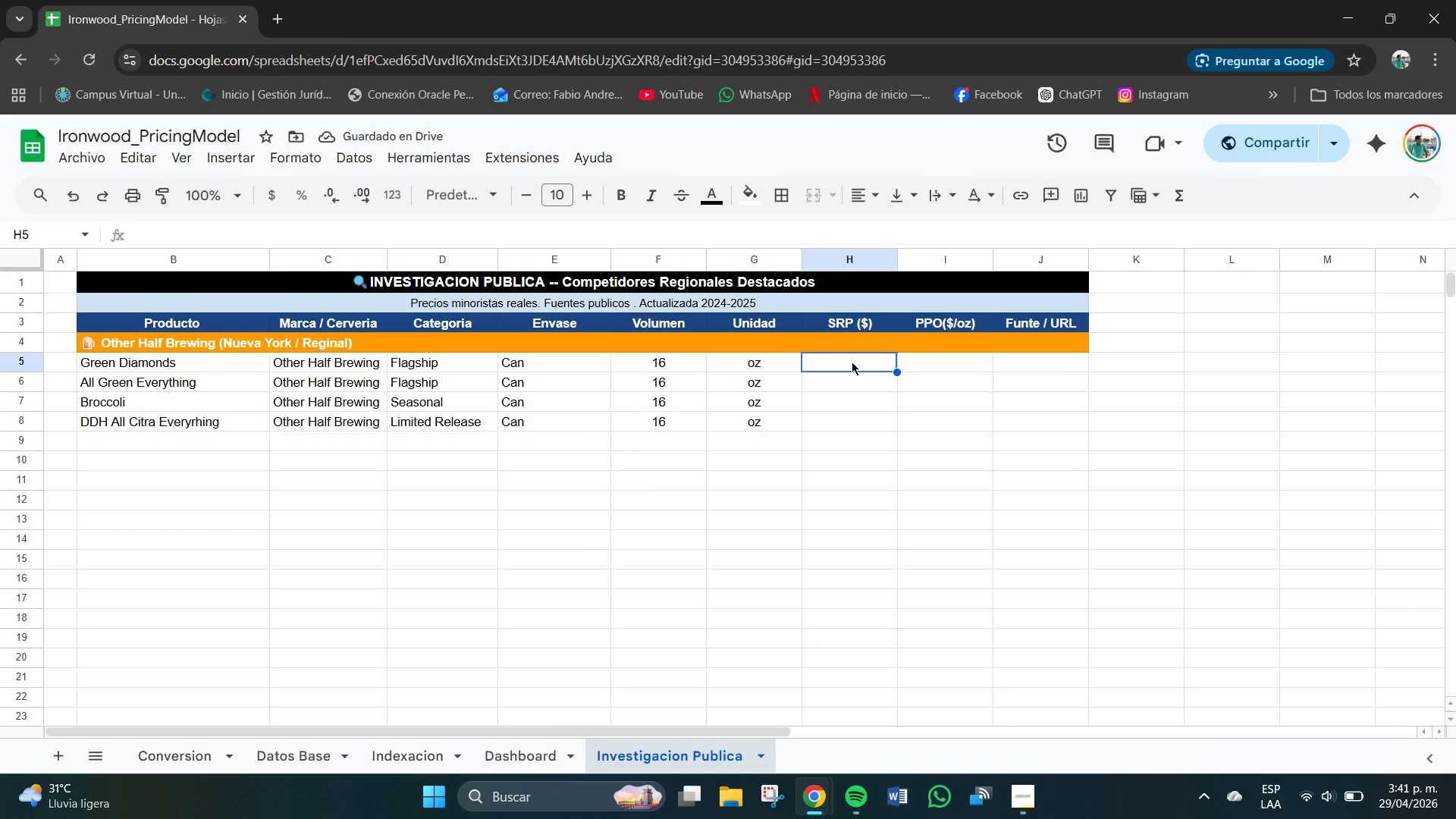 
left_click_drag(start_coordinate=[852, 362], to_coordinate=[865, 415])
 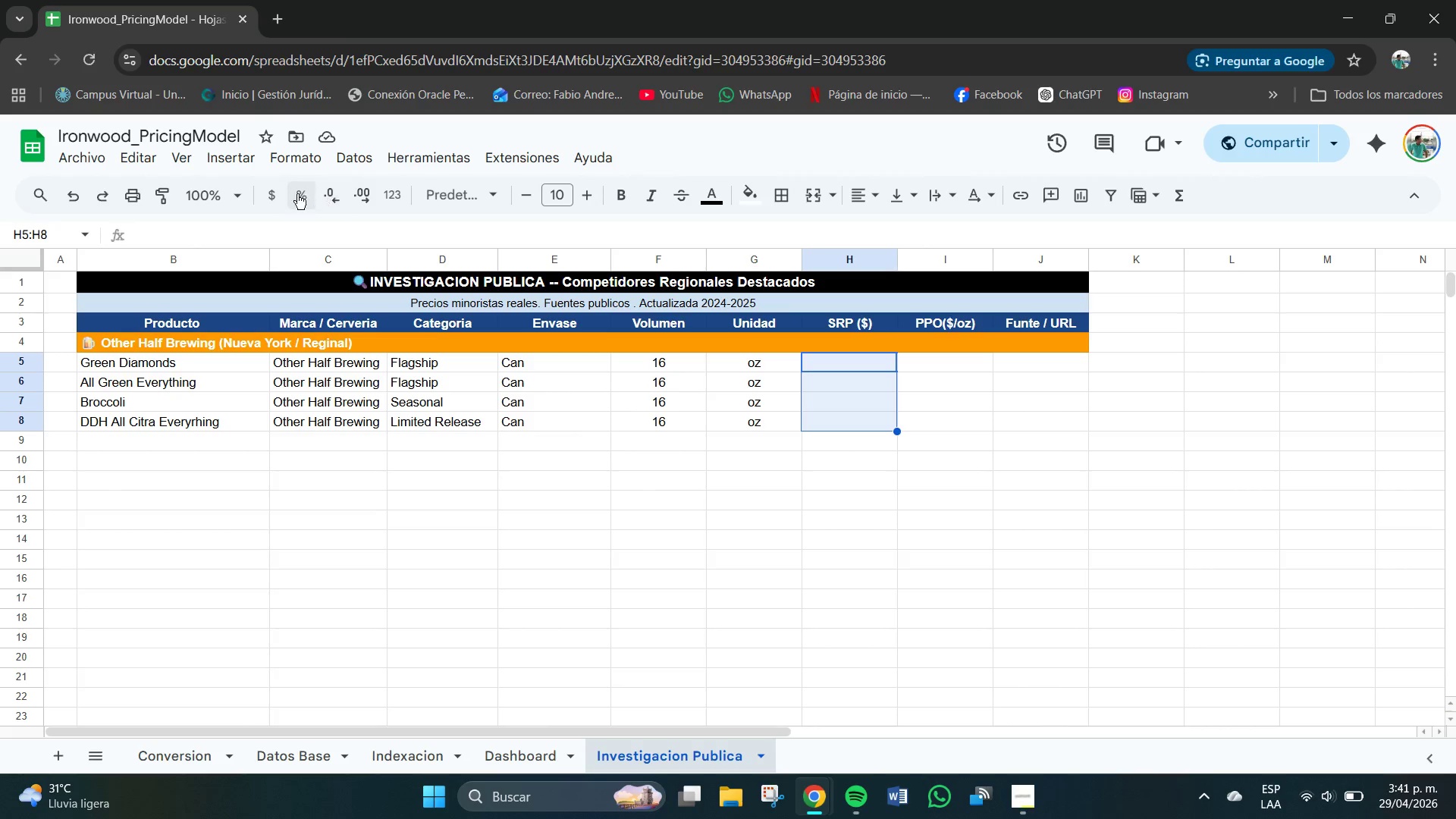 
left_click([281, 200])
 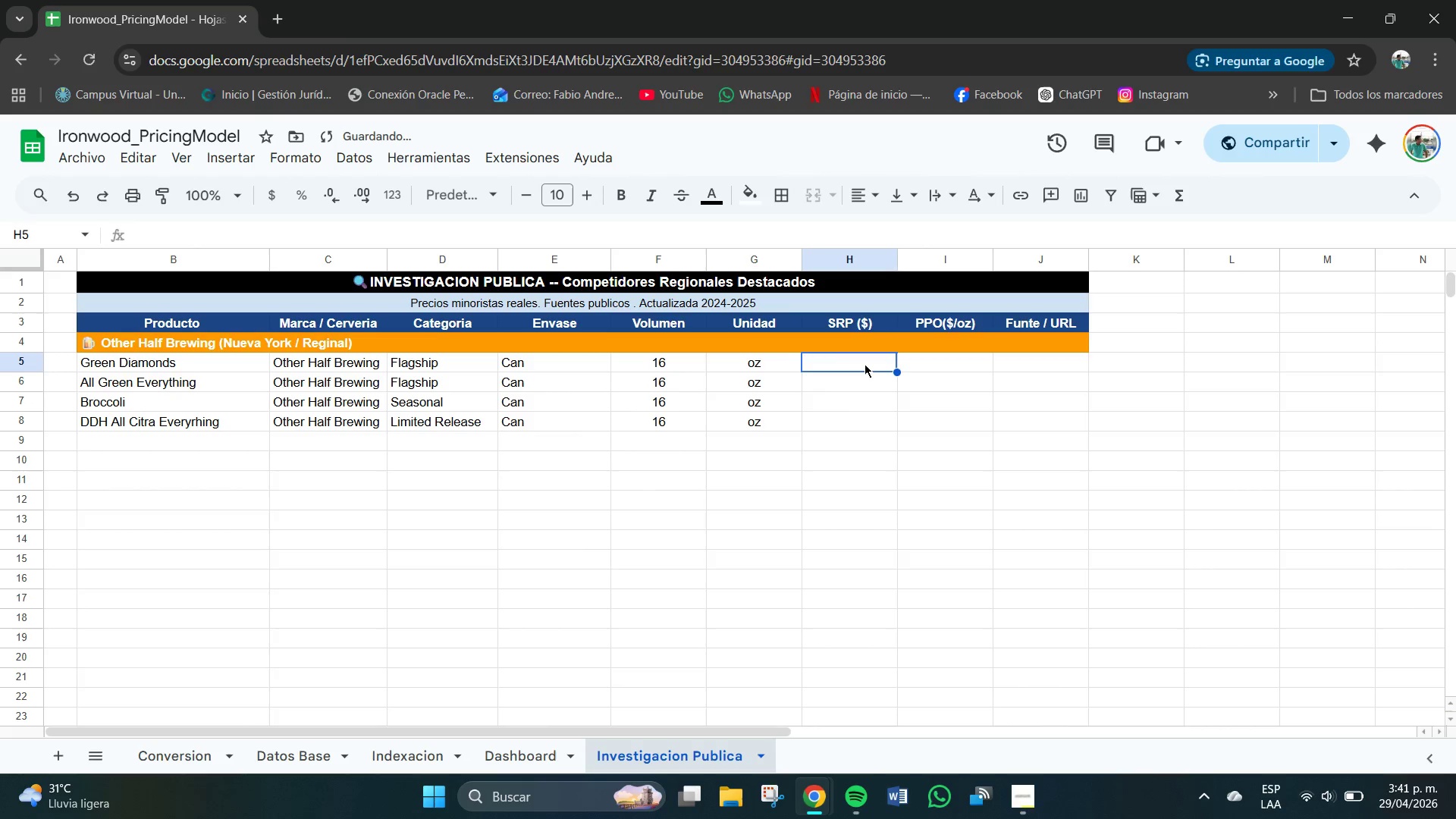 
double_click([863, 364])
 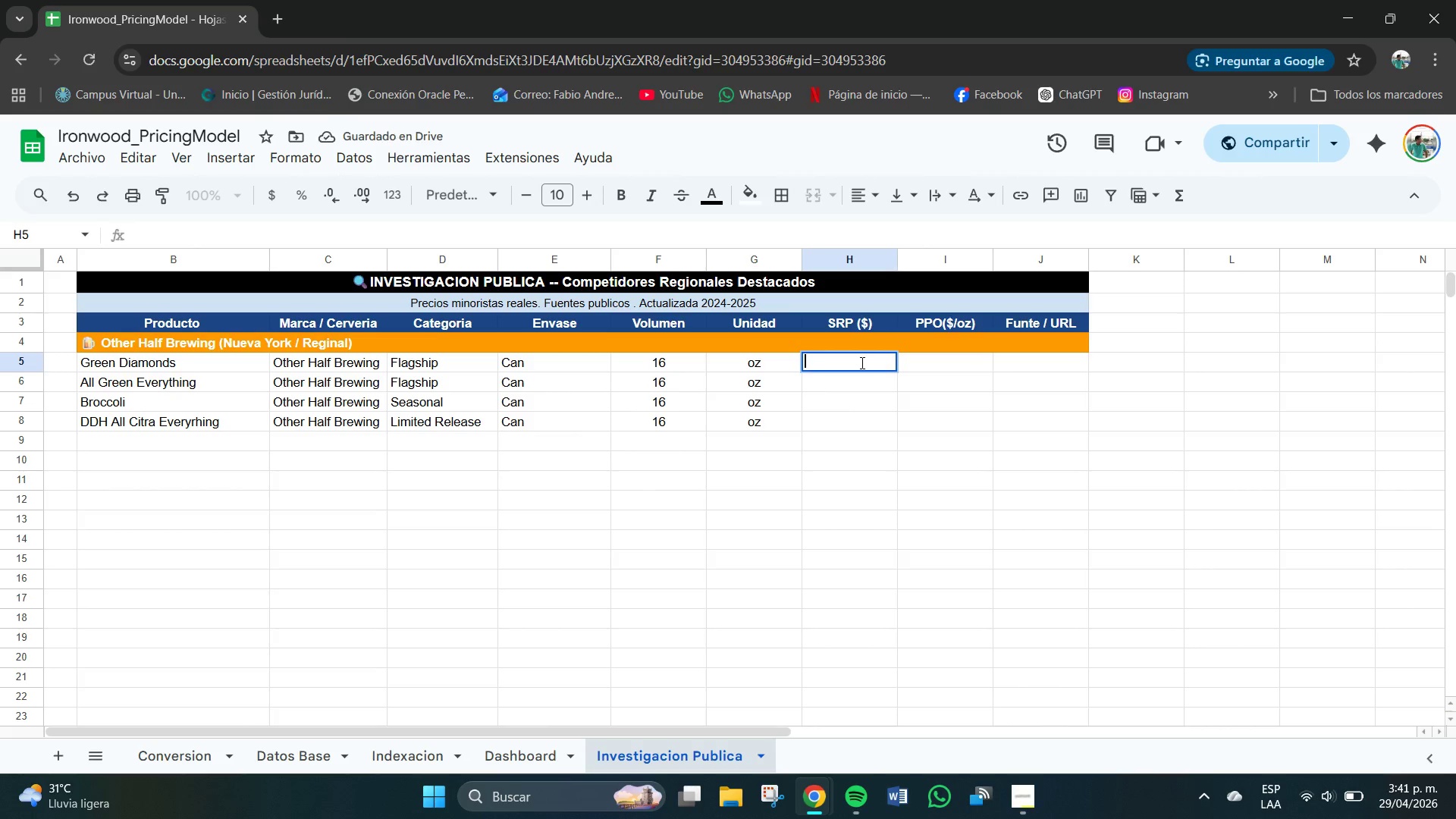 
key(Numpad6)
 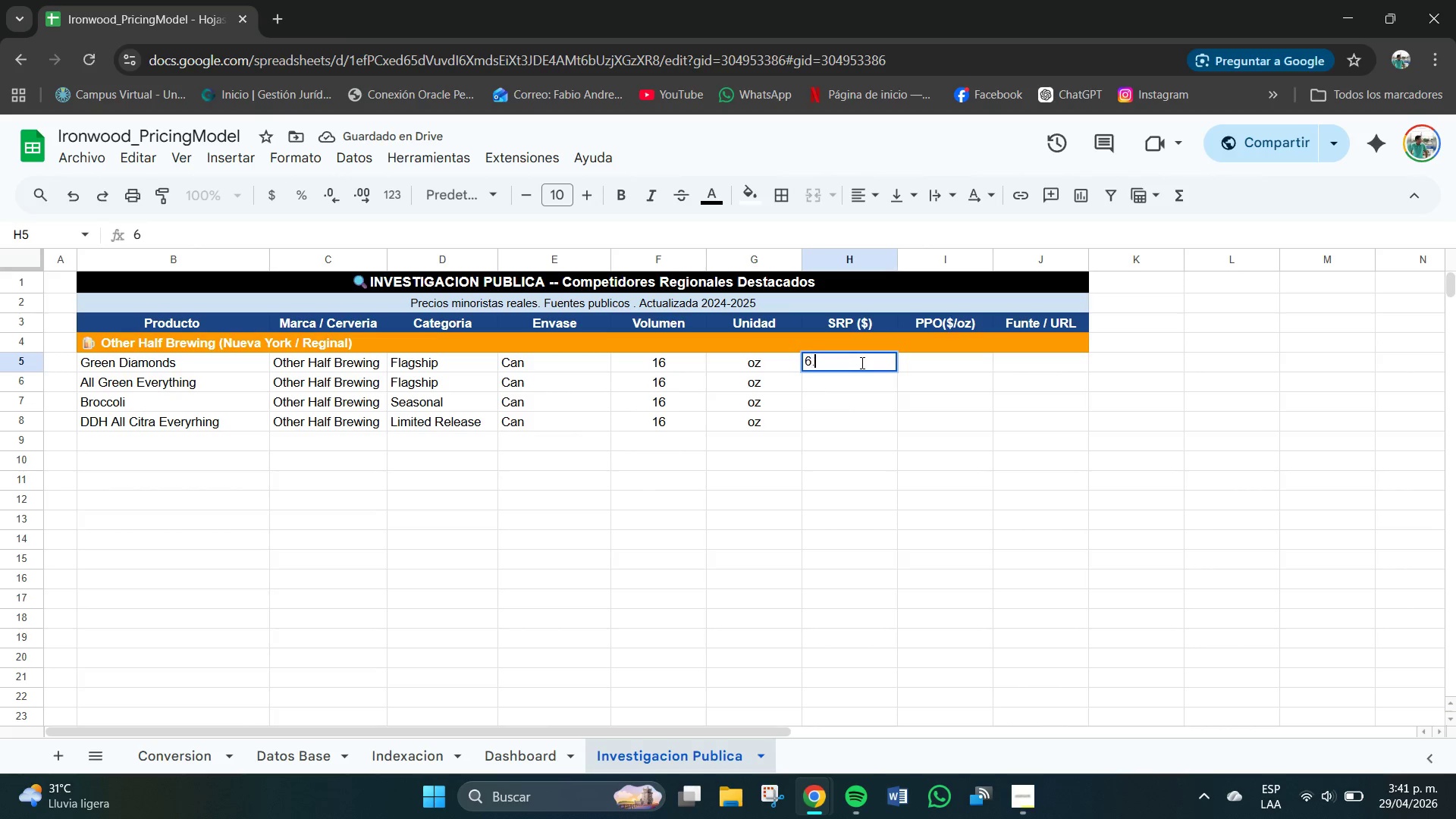 
key(NumpadDecimal)
 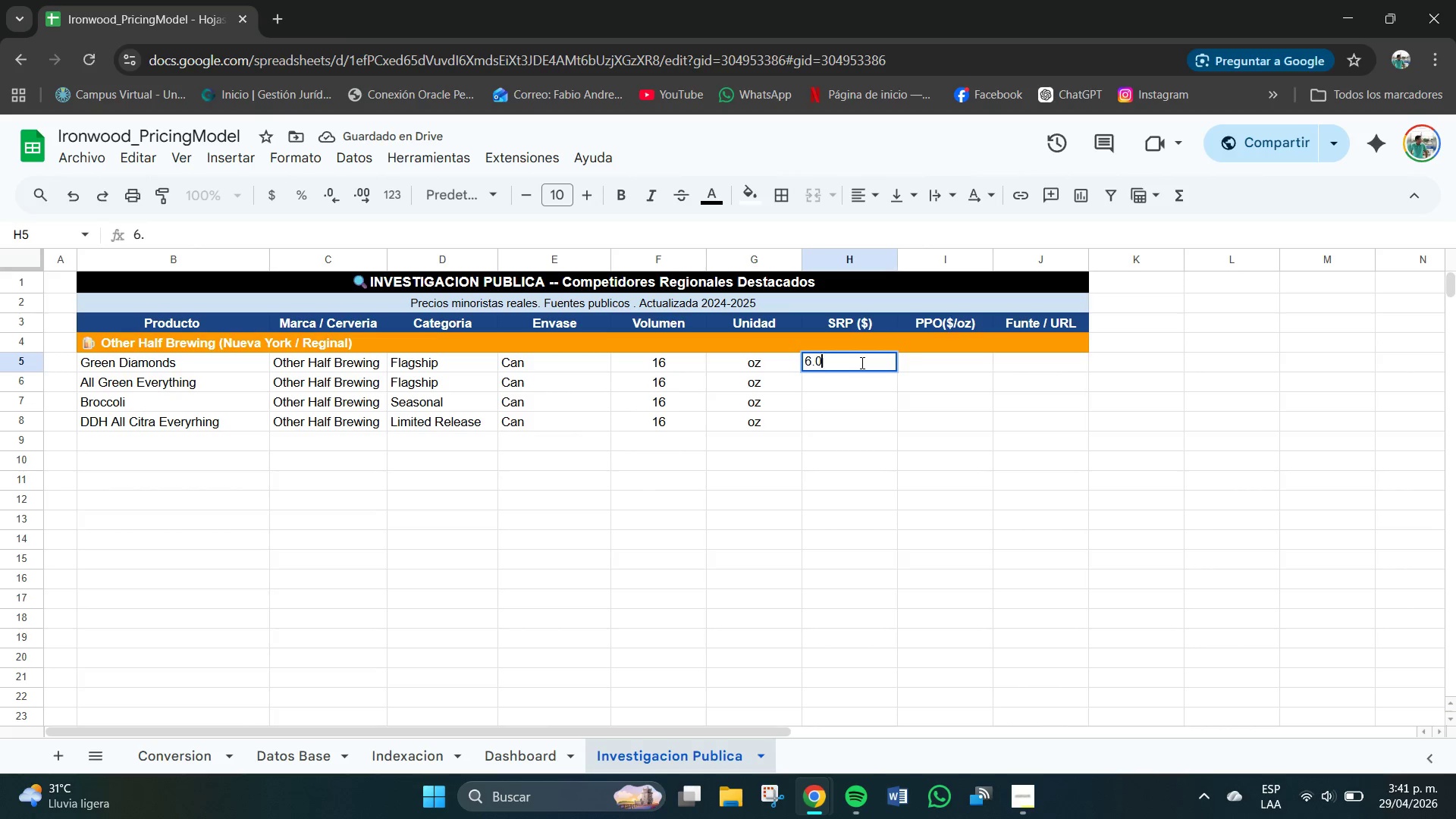 
key(Numpad0)
 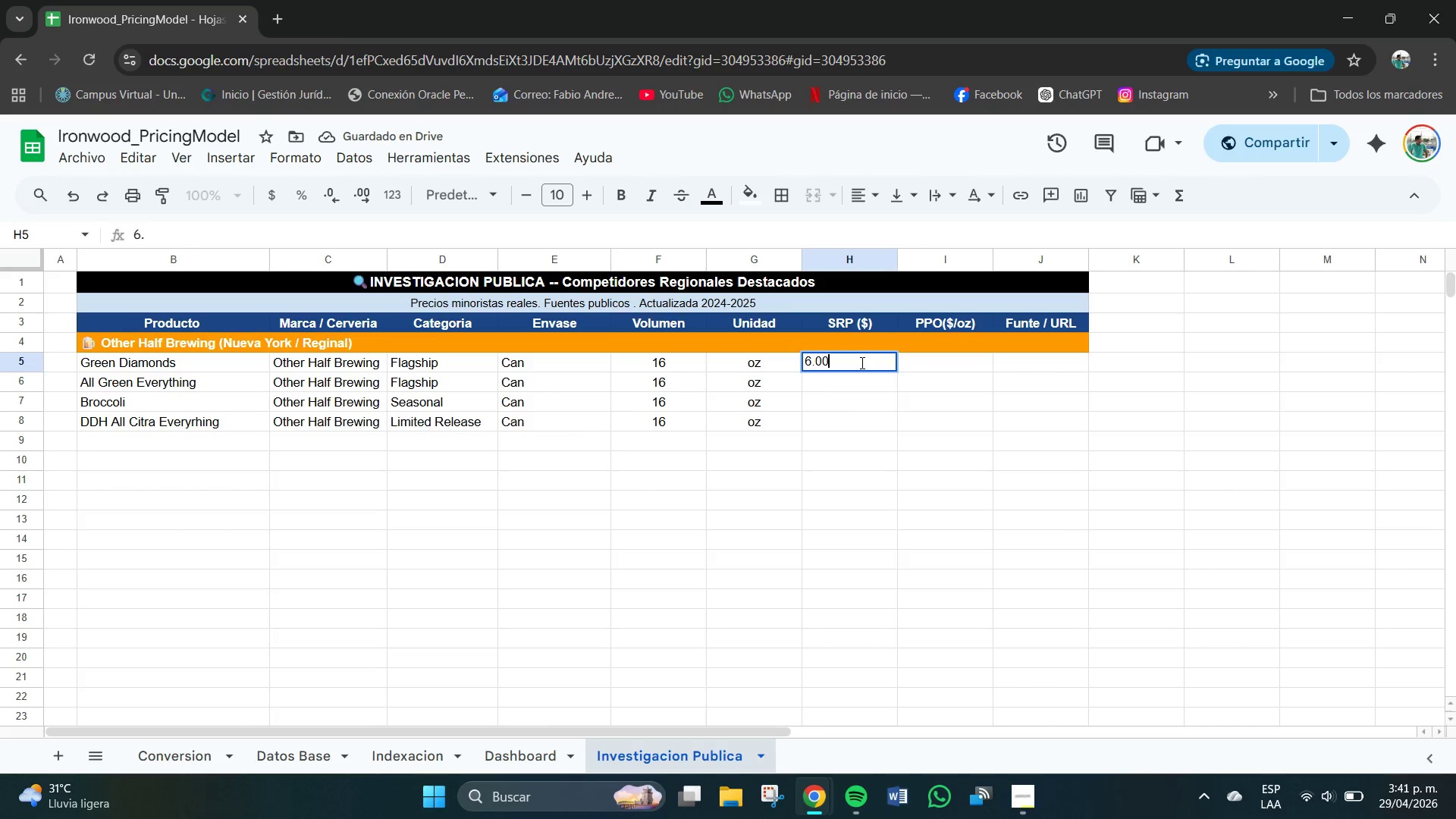 
key(Numpad0)
 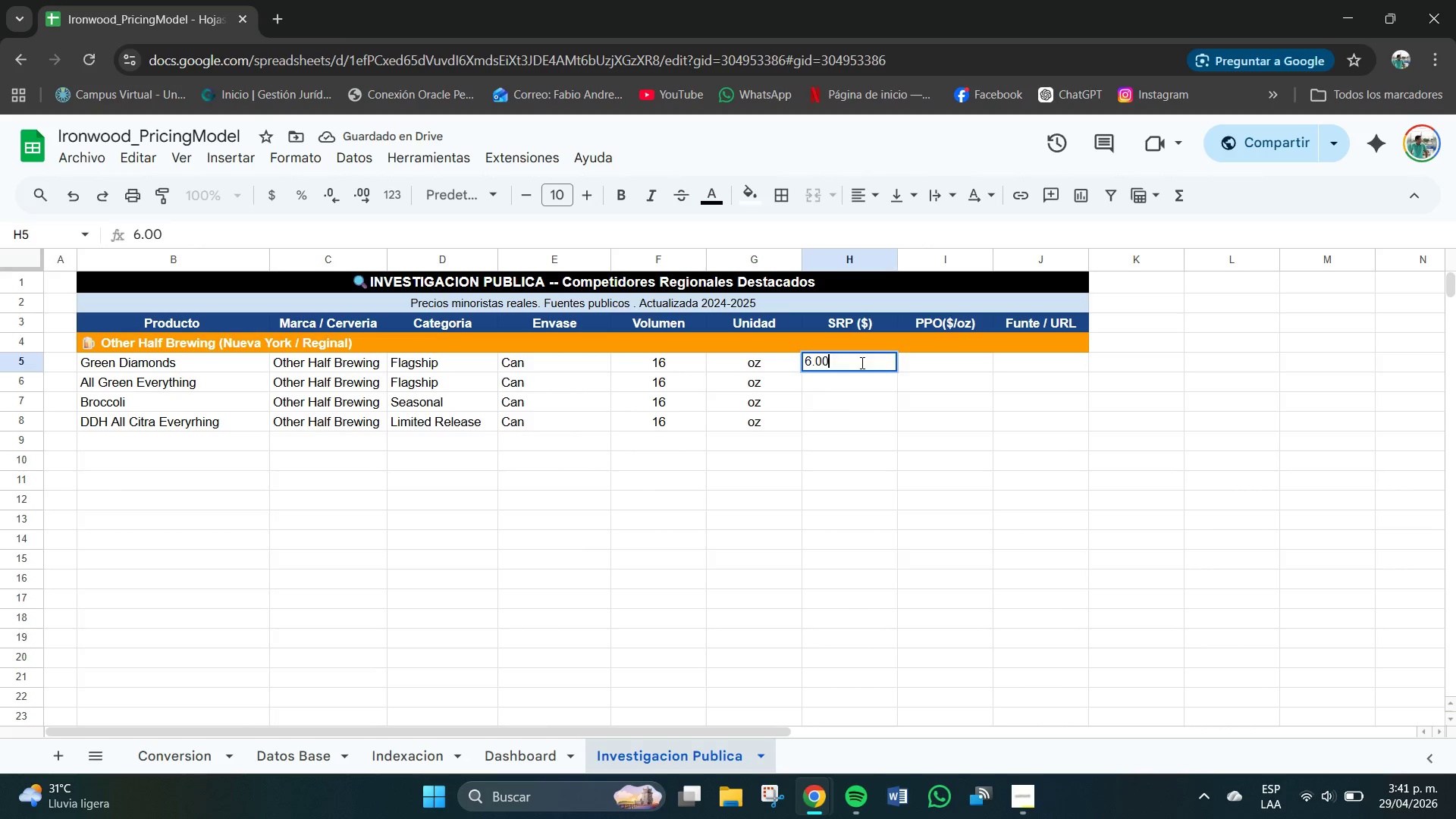 
key(NumpadEnter)
 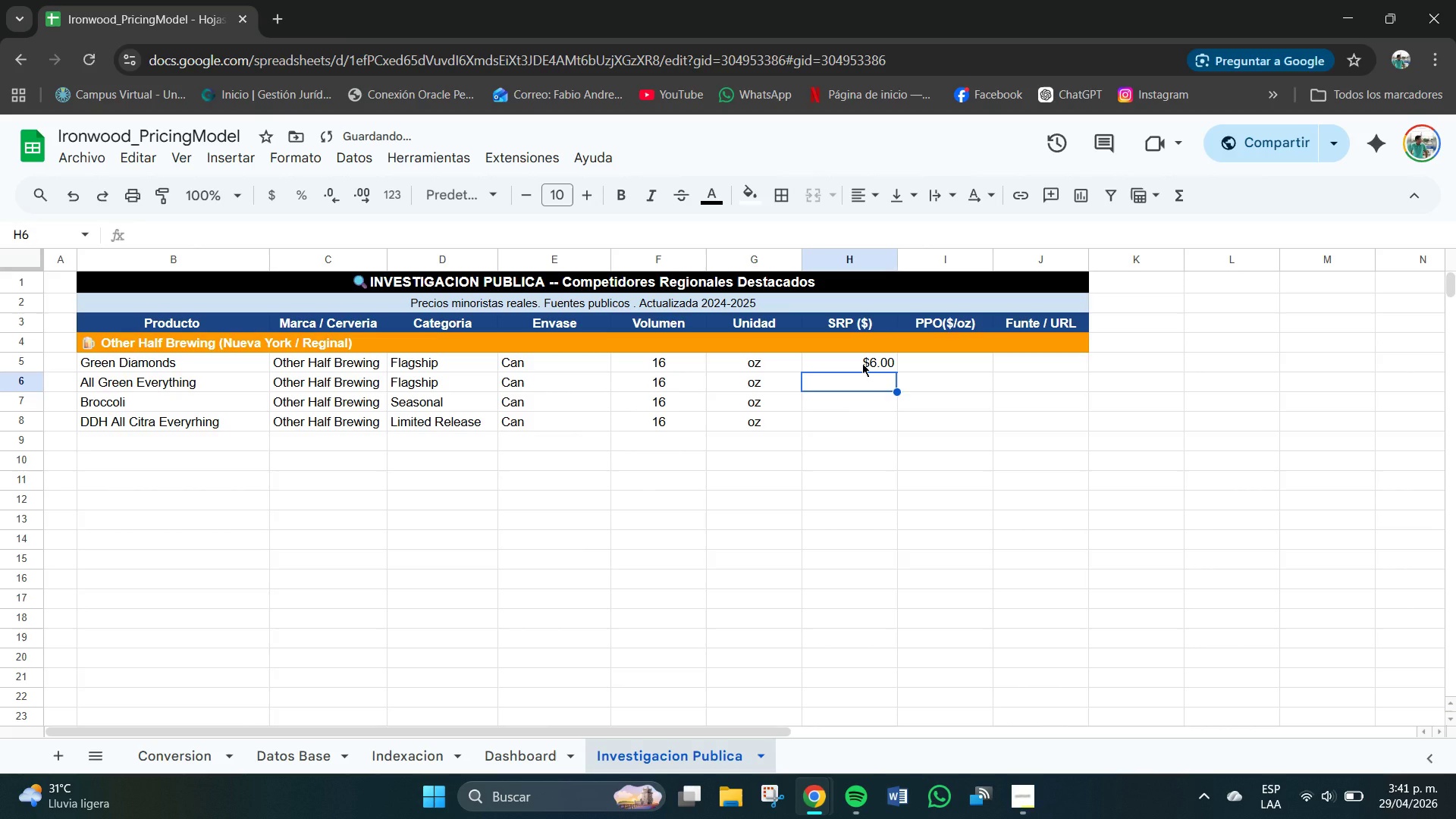 
key(Numpad6)
 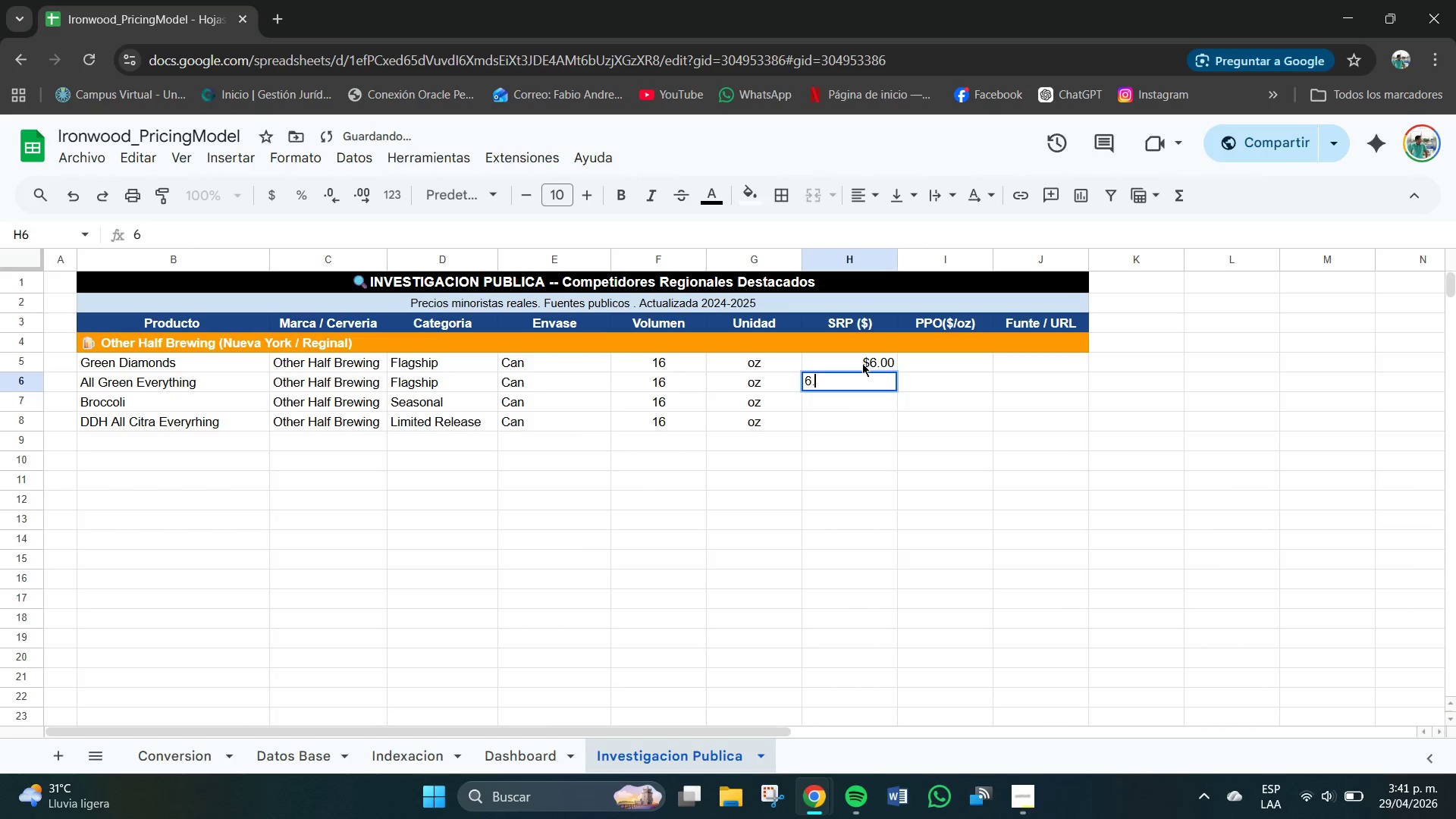 
key(NumpadDecimal)
 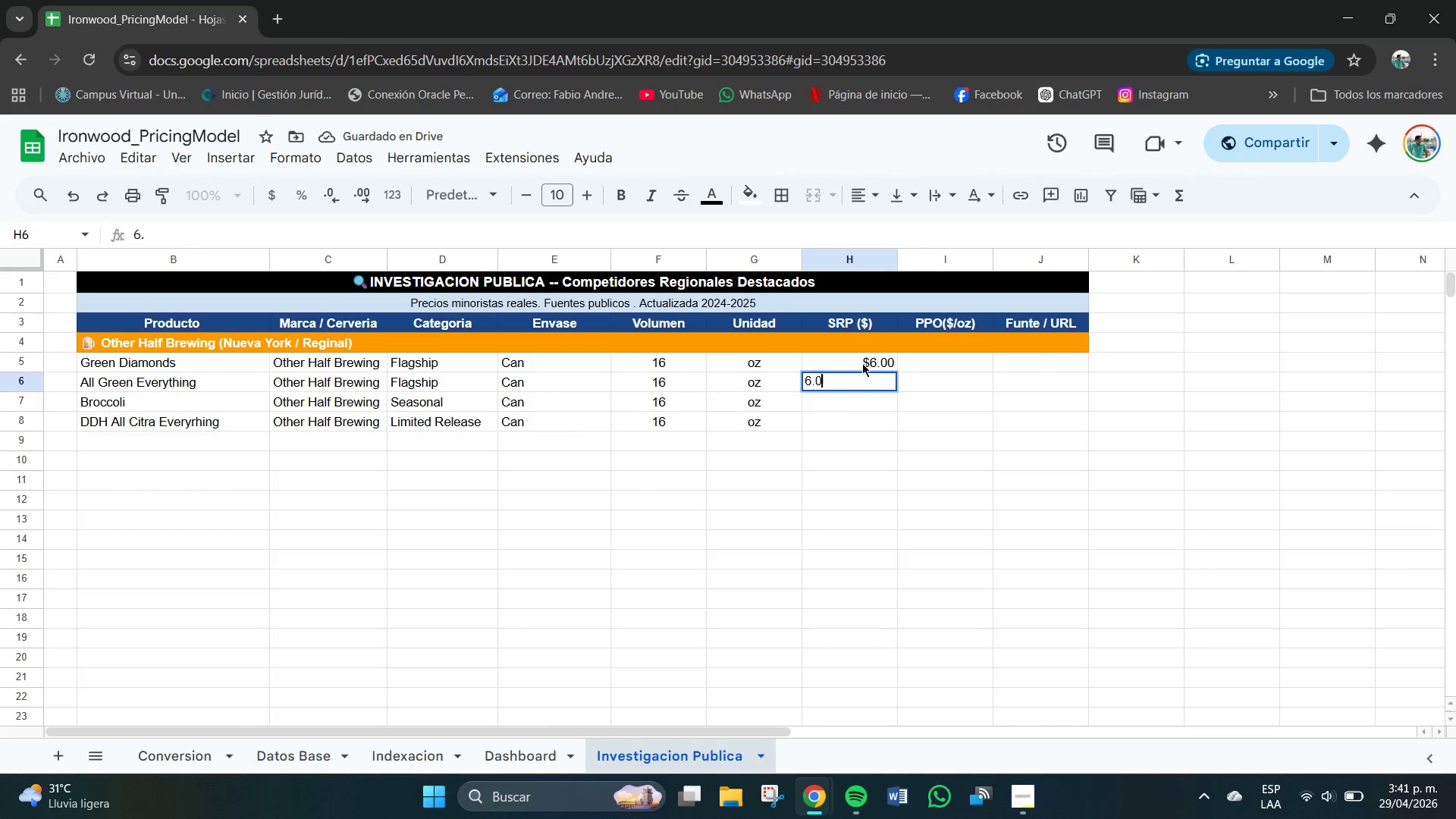 
key(Numpad0)
 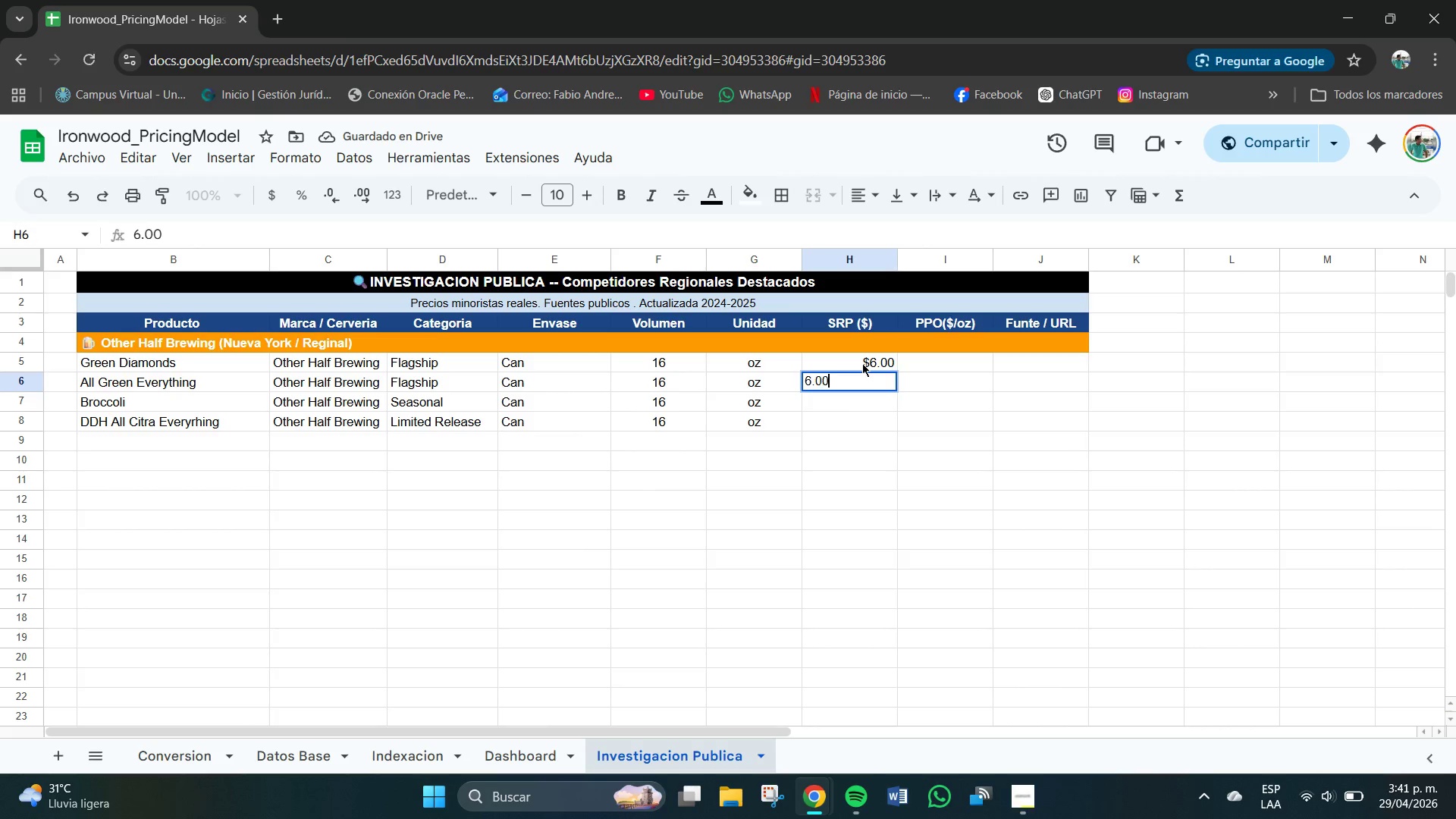 
key(Numpad0)
 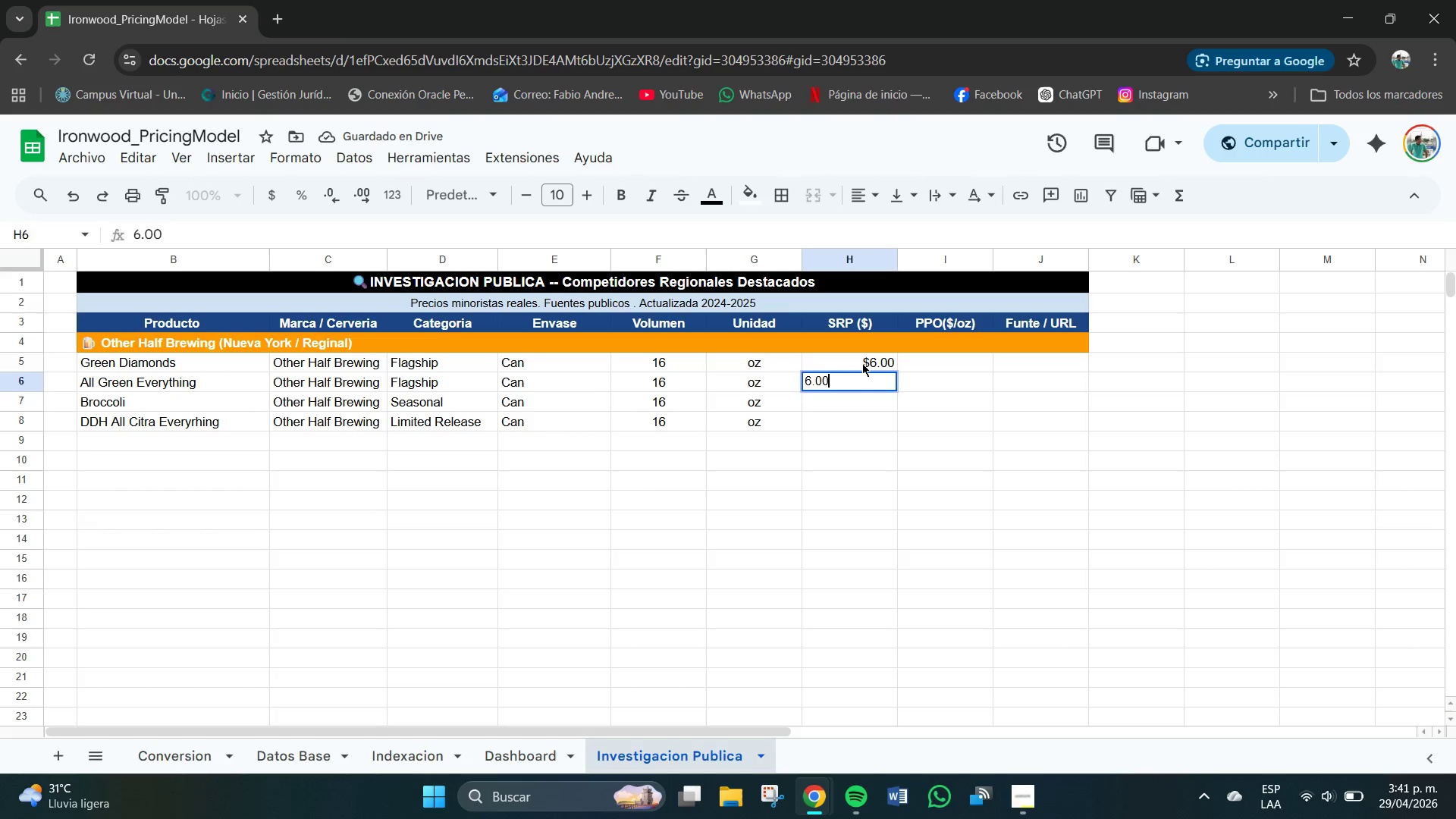 
key(NumpadEnter)
 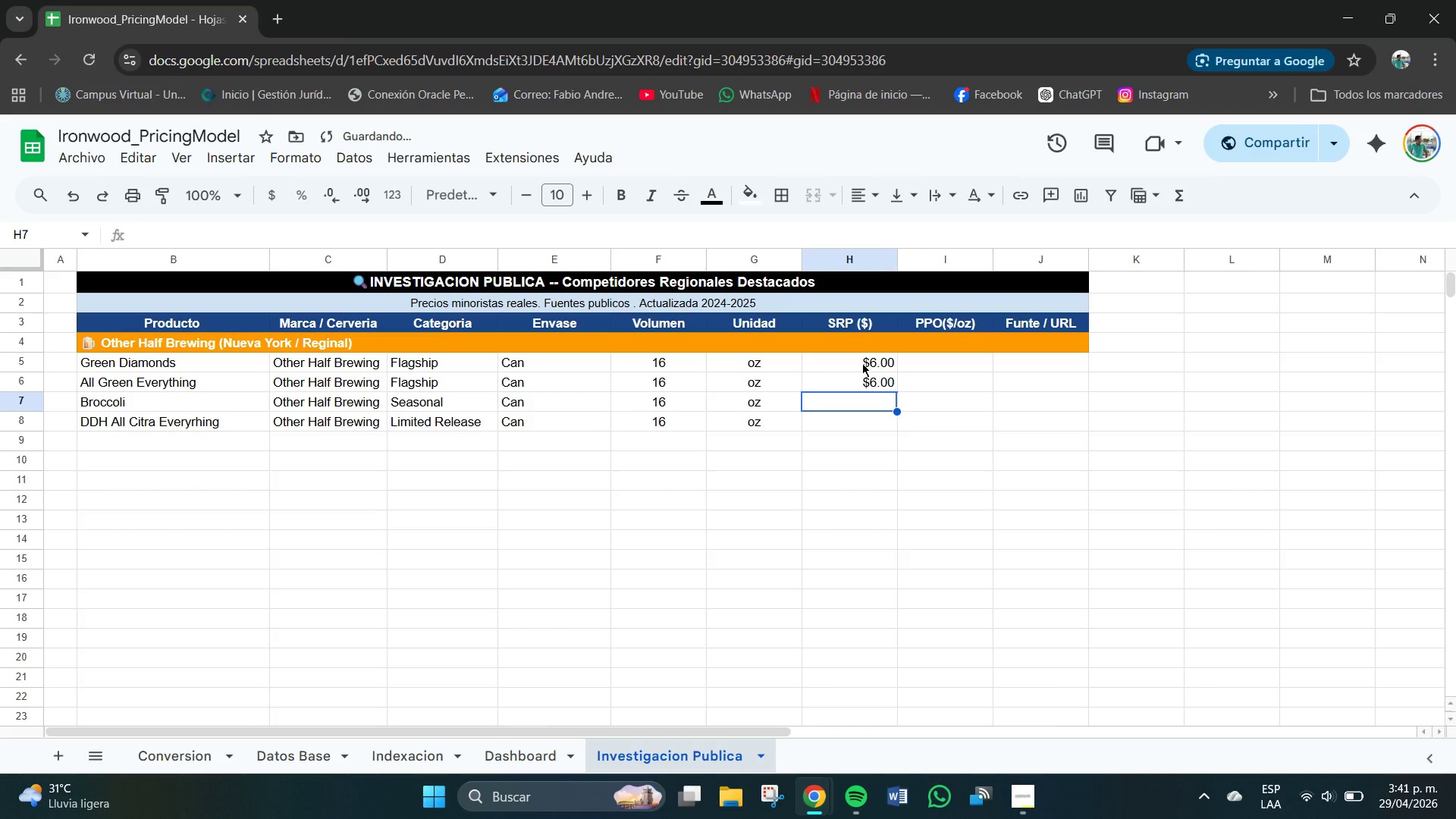 
key(Numpad5)
 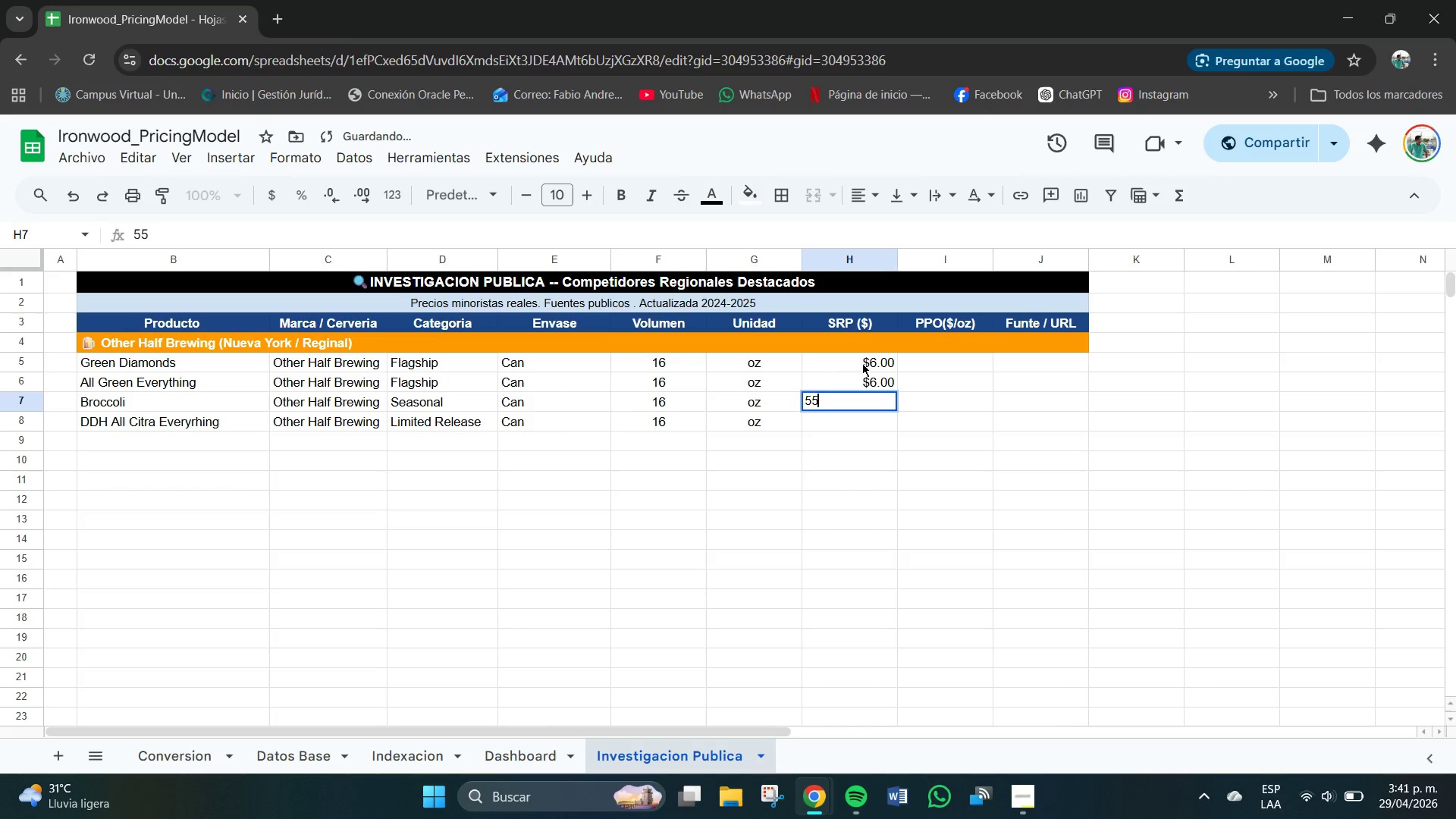 
key(Numpad5)
 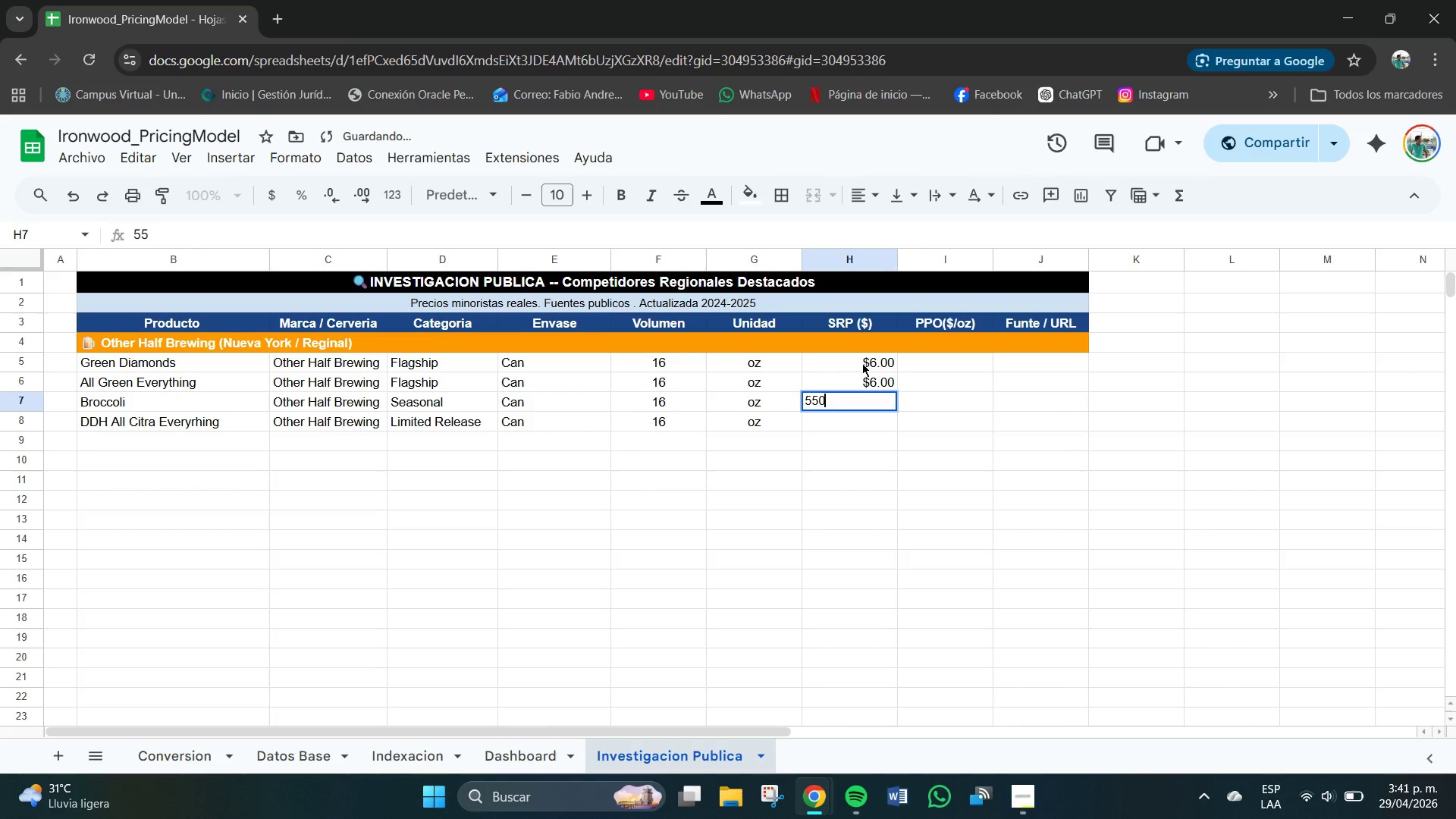 
key(Numpad0)
 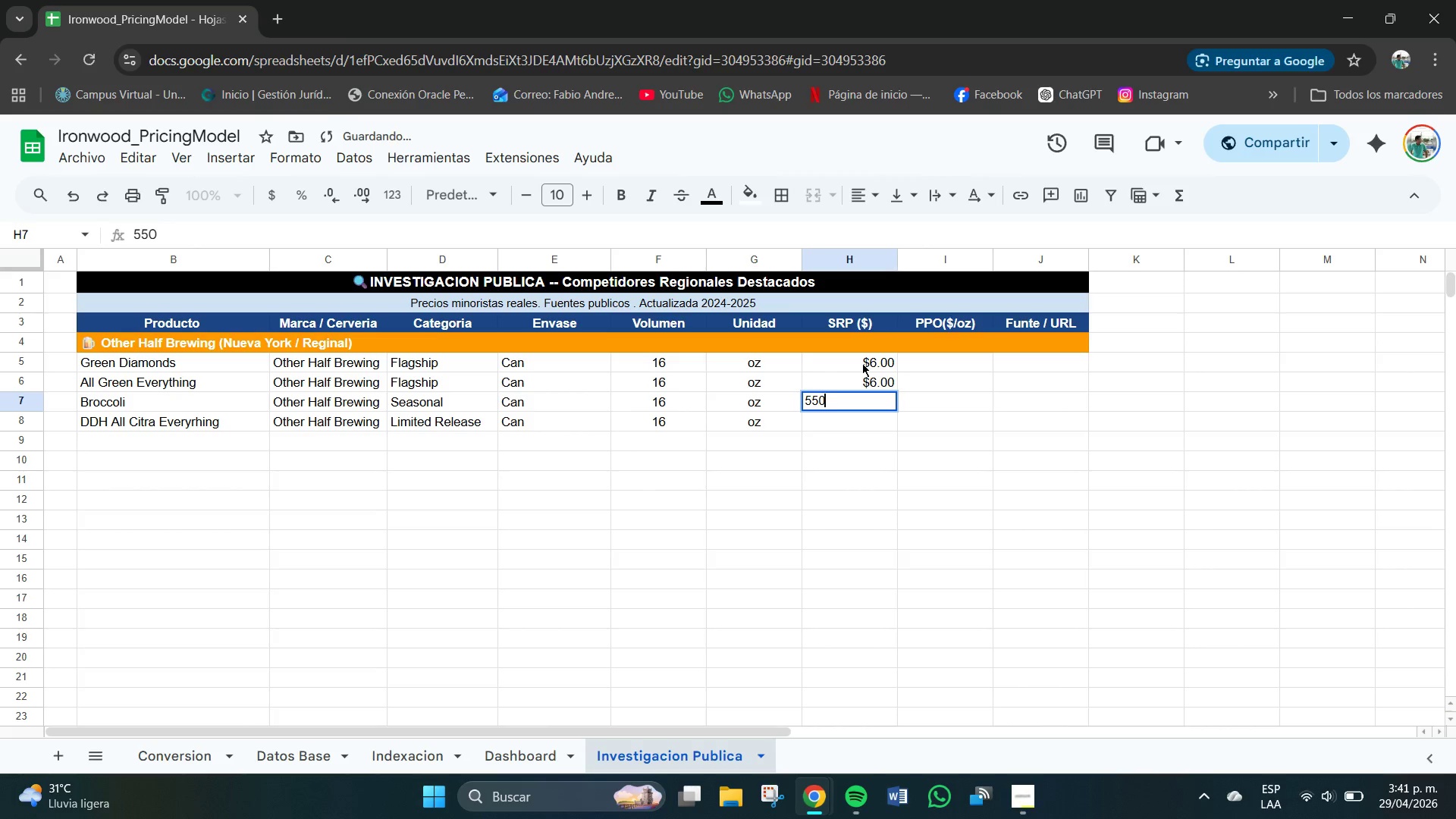 
key(NumpadDecimal)
 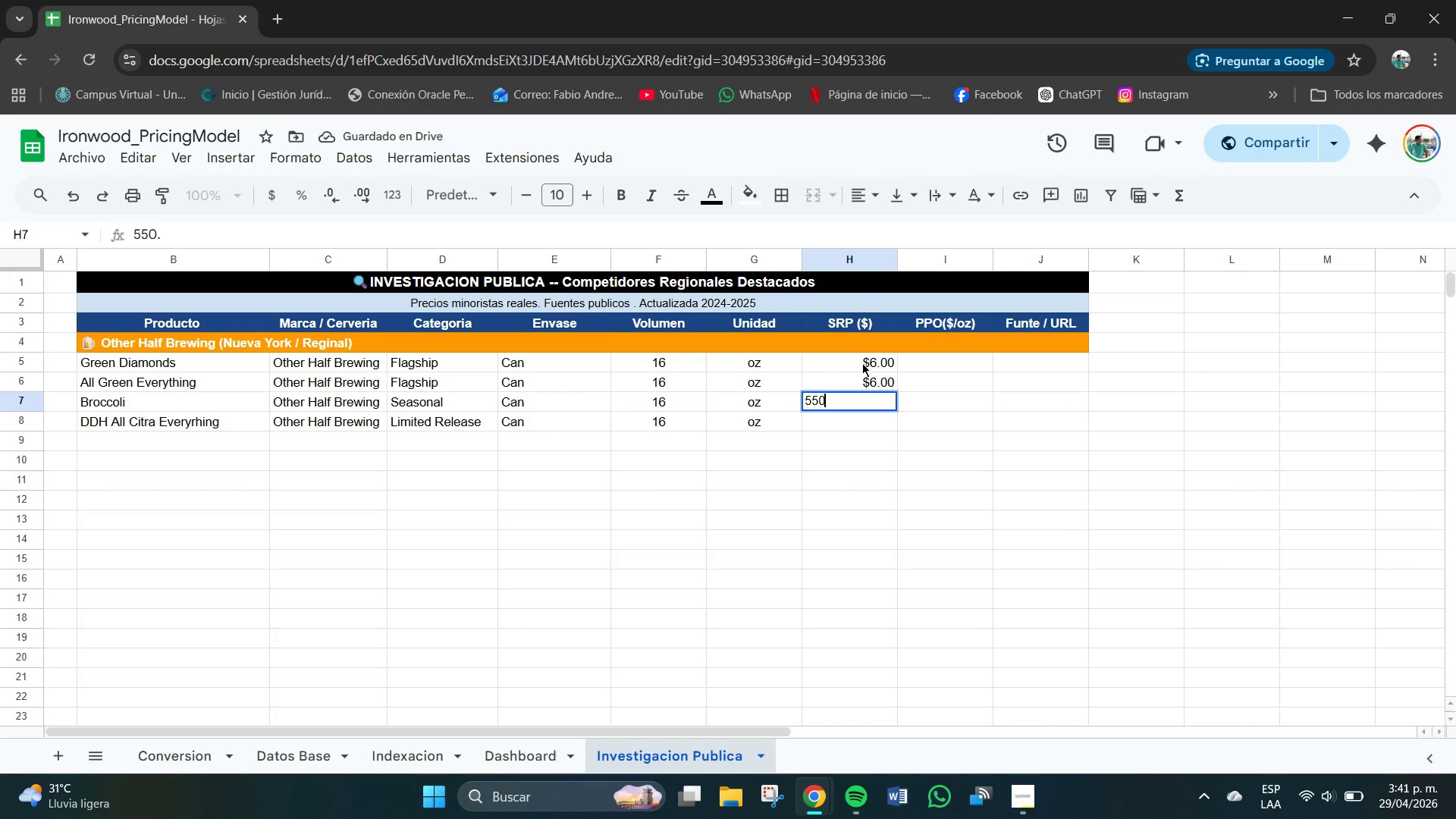 
key(Backspace)
 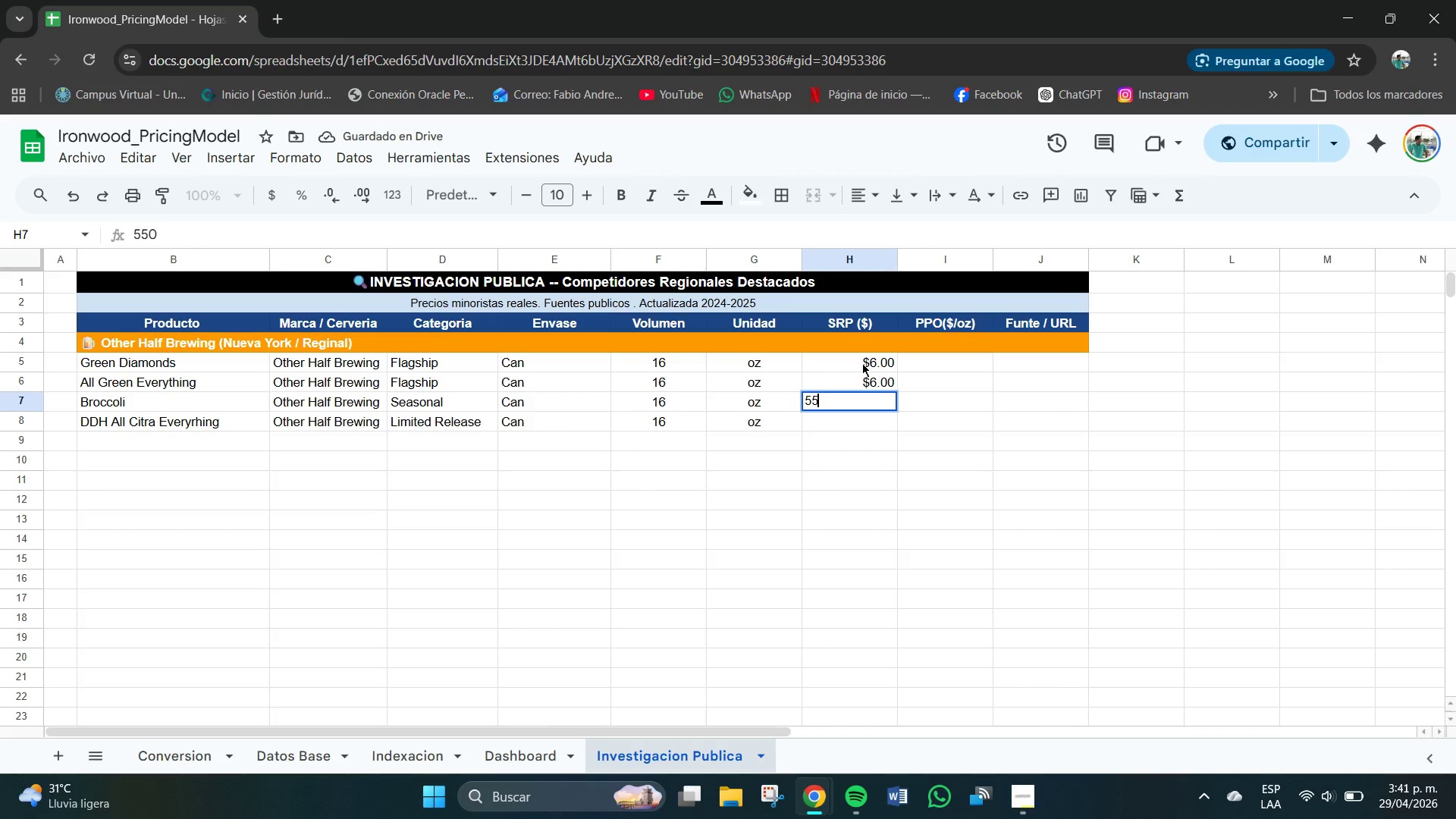 
key(Backspace)
 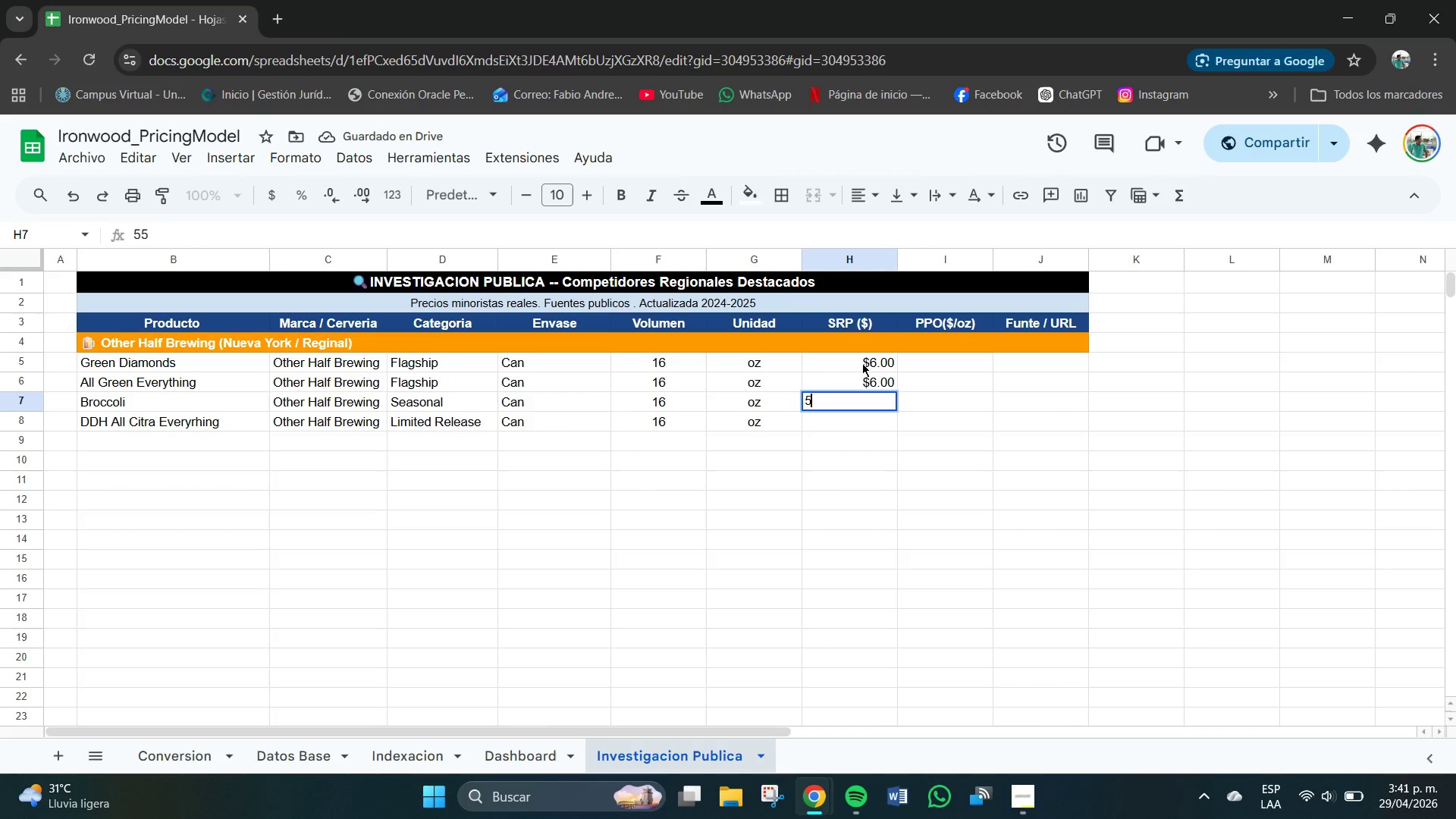 
key(Backspace)
 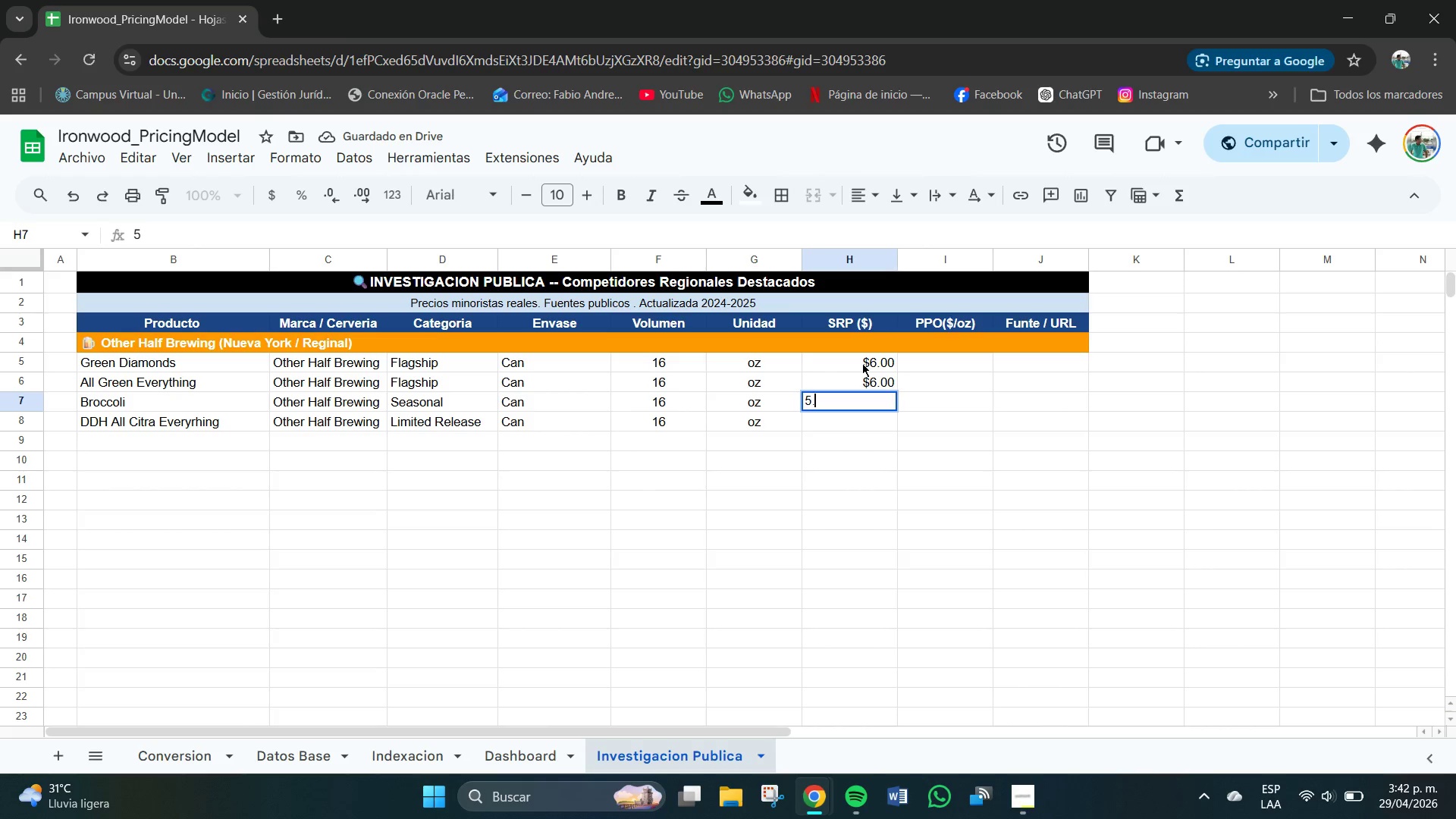 
key(NumpadDecimal)
 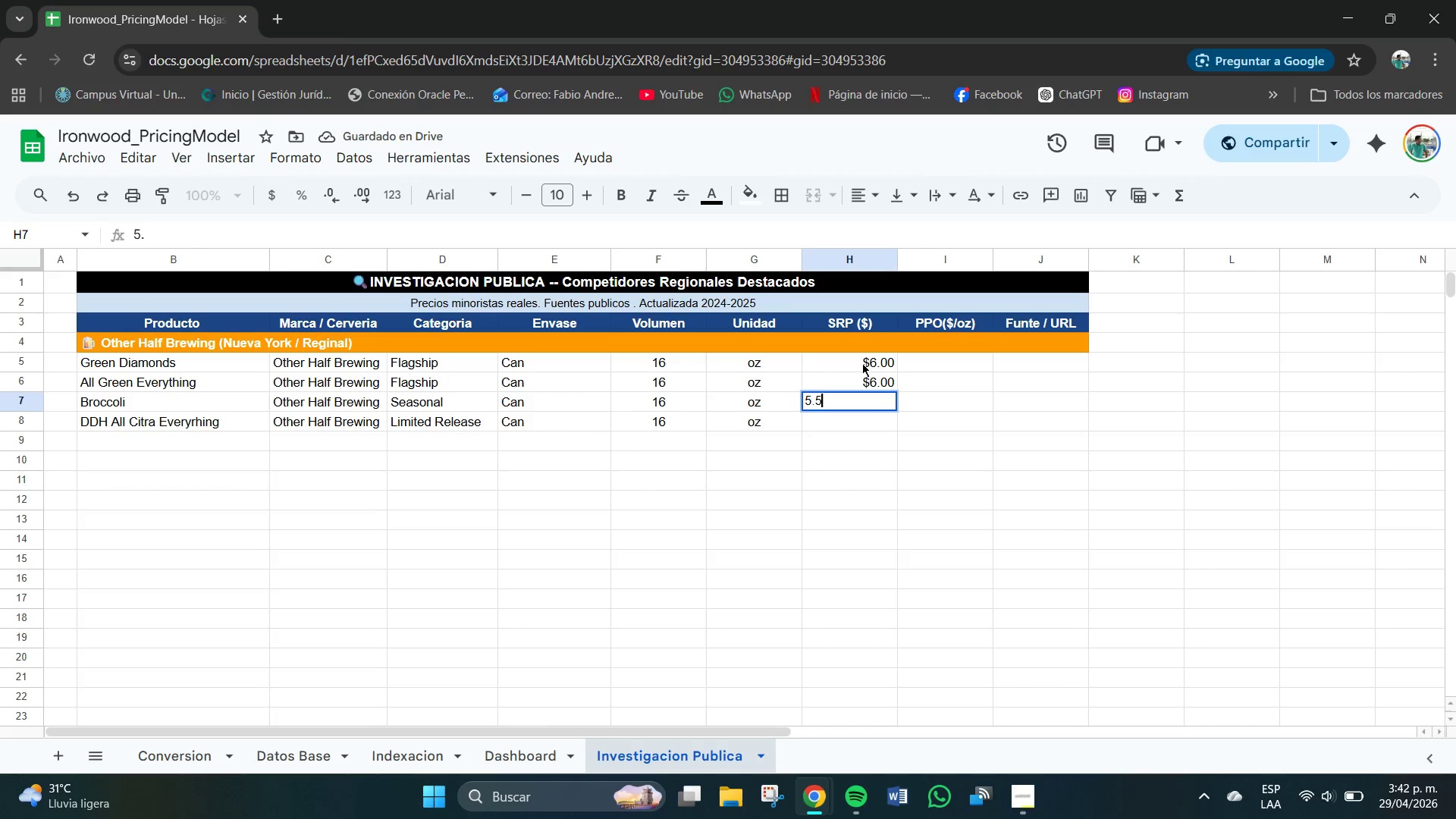 
key(Numpad5)
 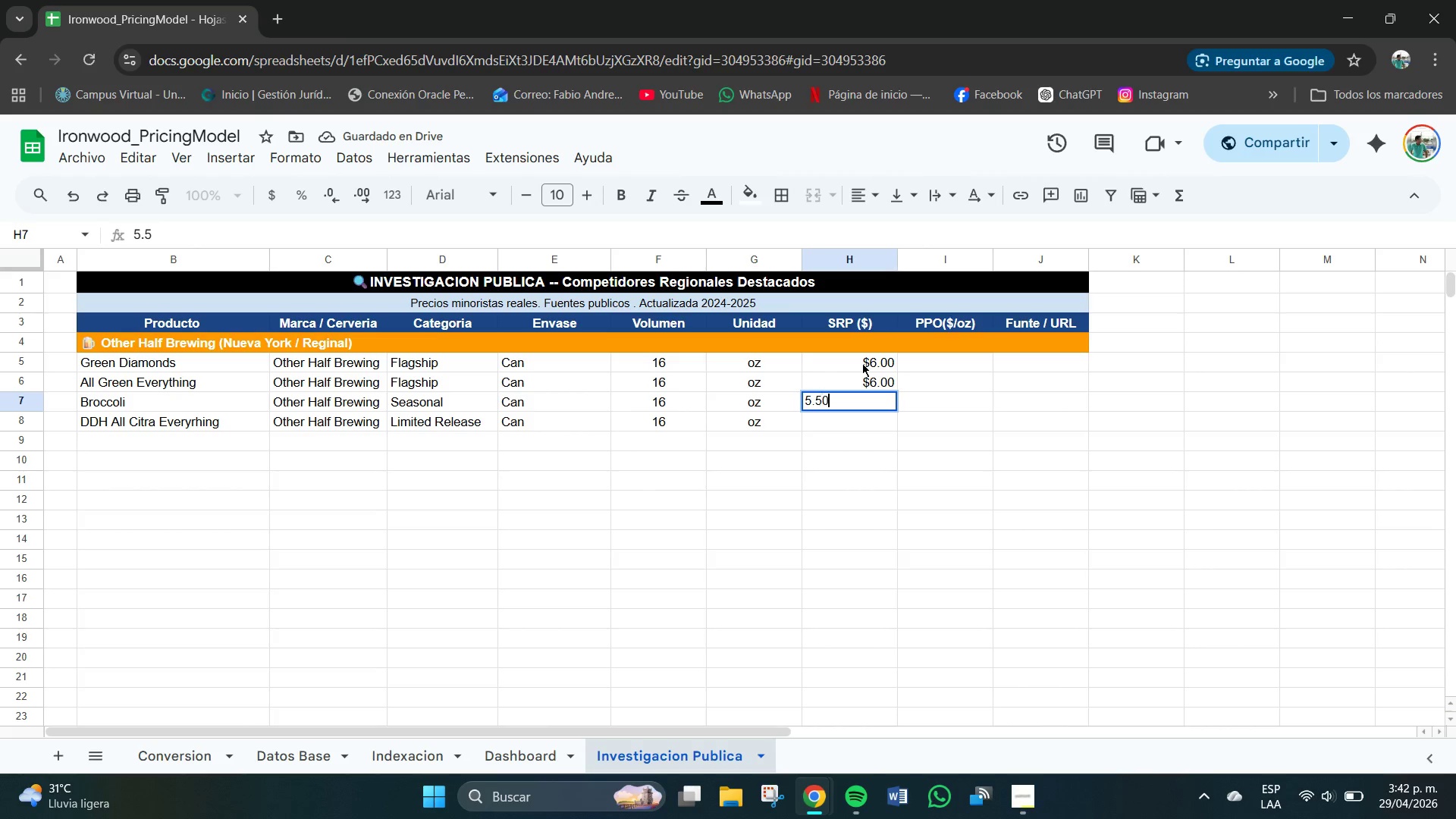 
key(Numpad0)
 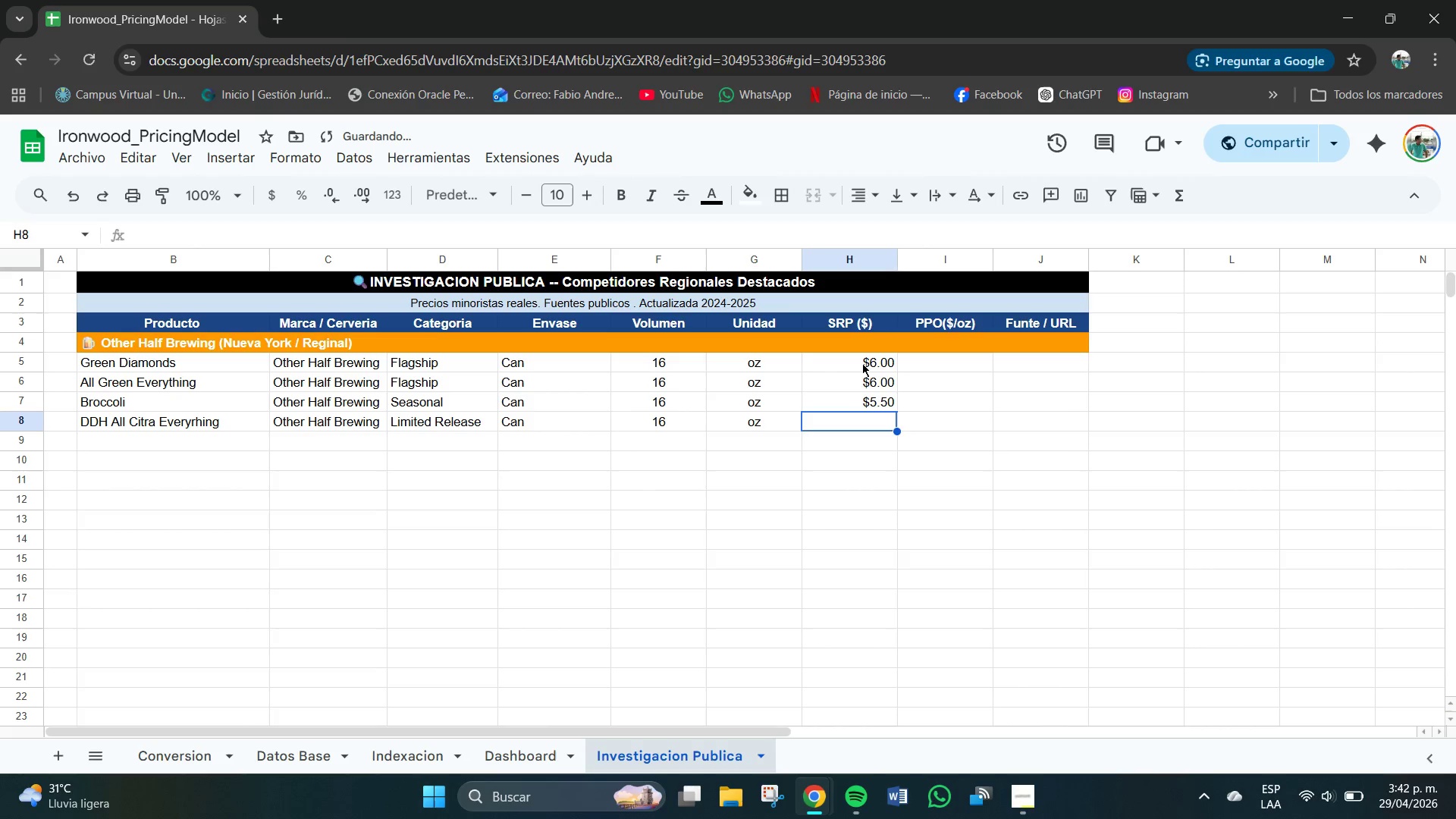 
key(NumpadEnter)
 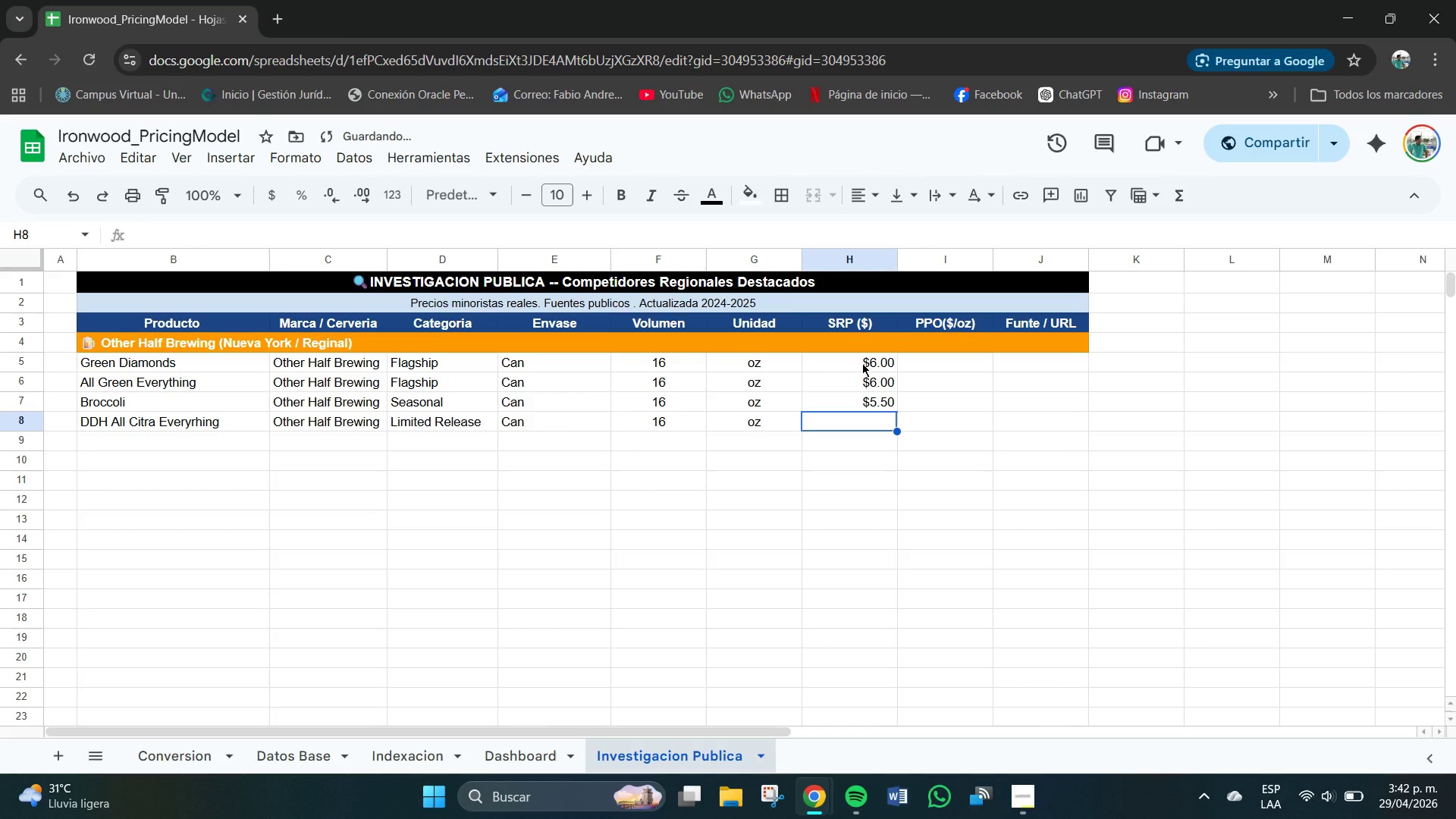 
key(Numpad7)
 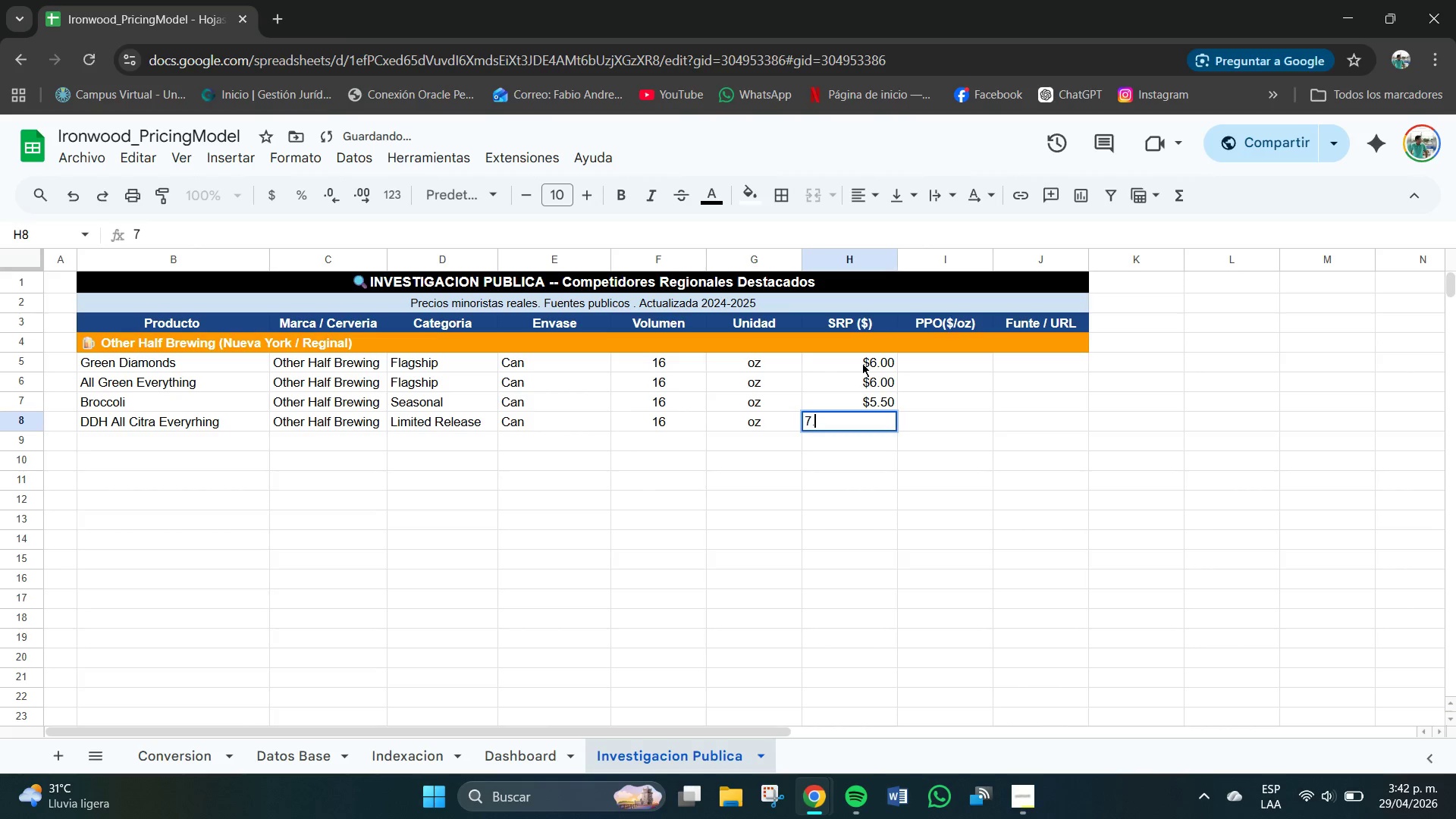 
key(NumpadDecimal)
 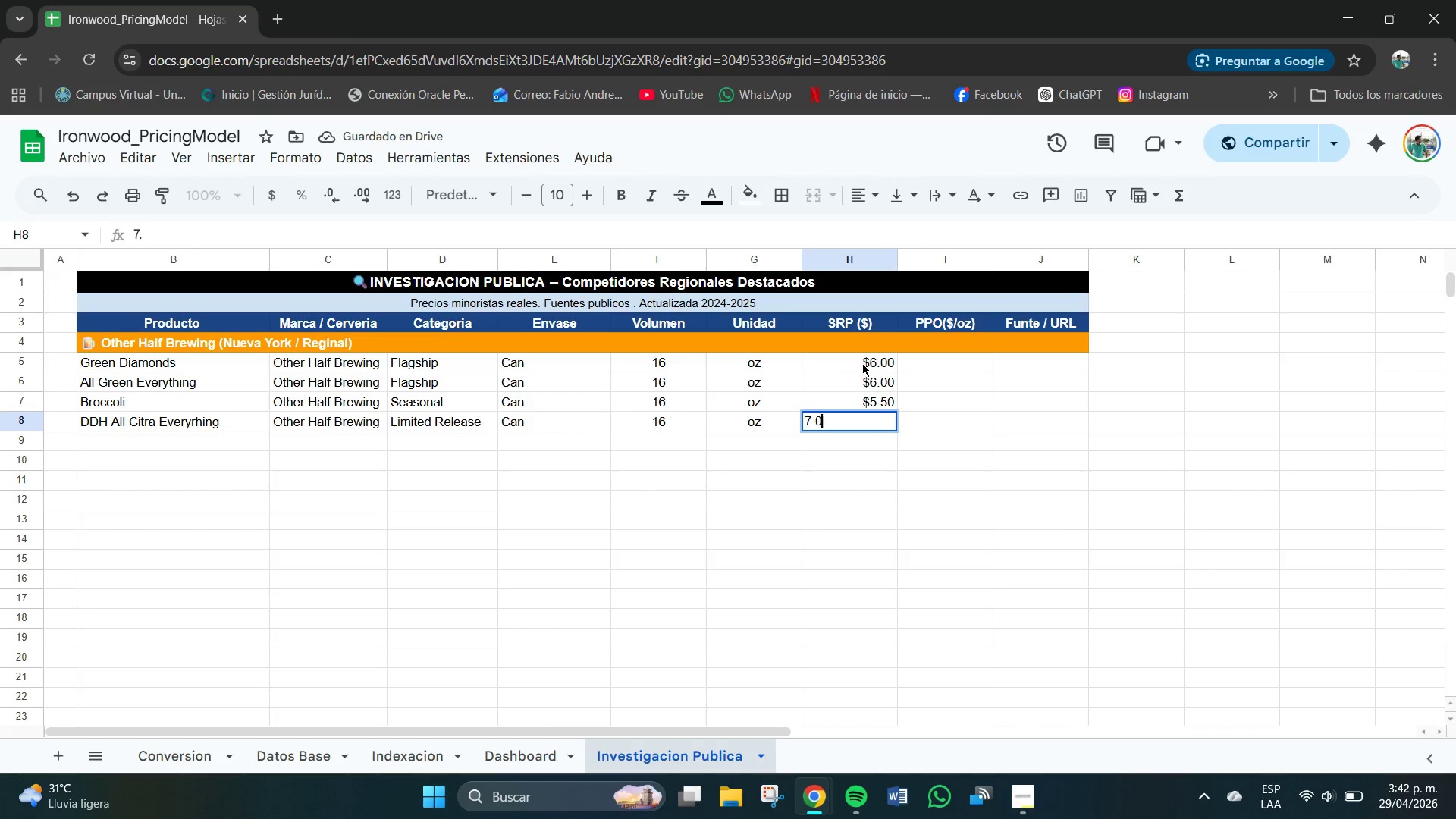 
key(Numpad0)
 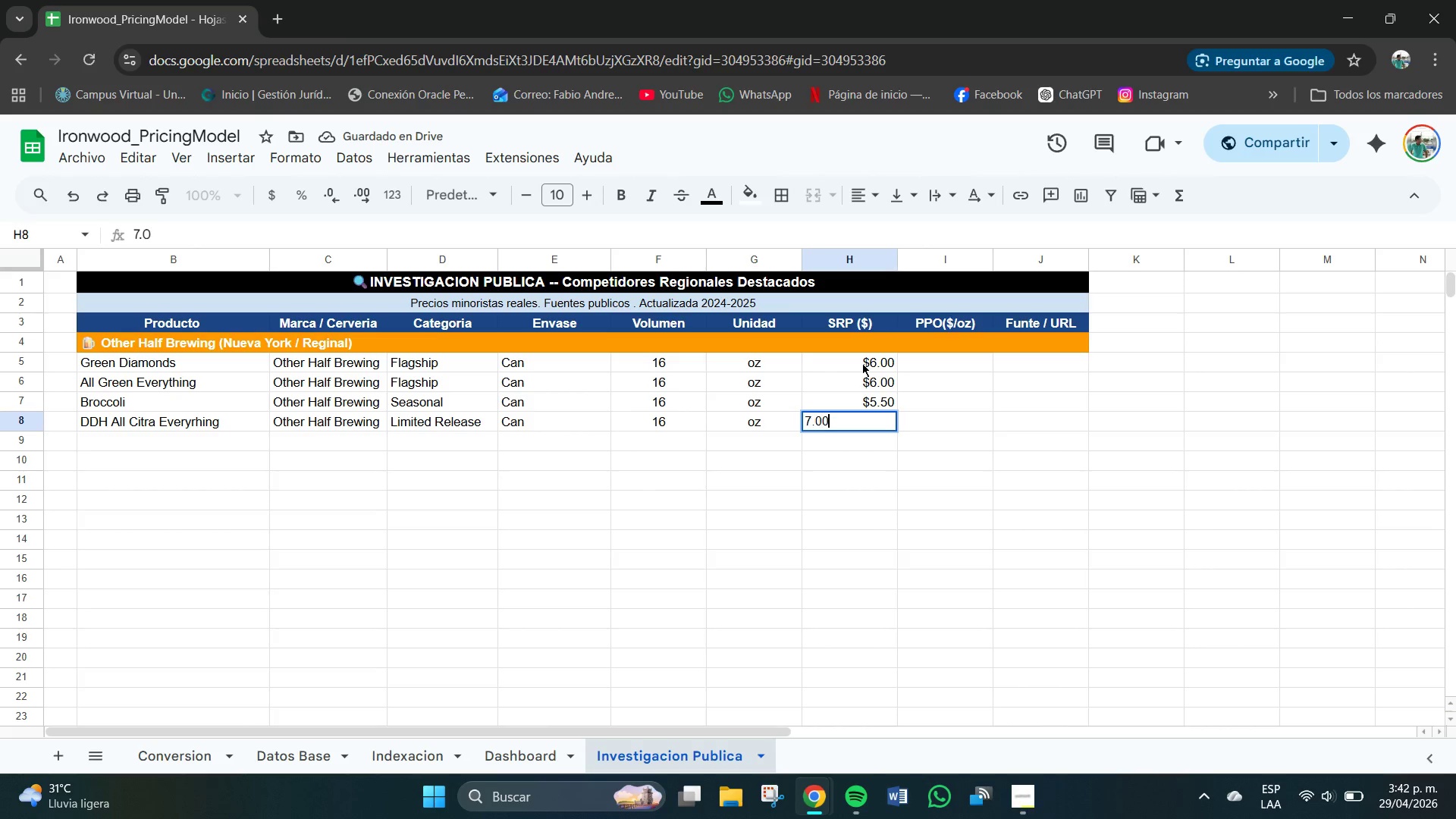 
key(Numpad0)
 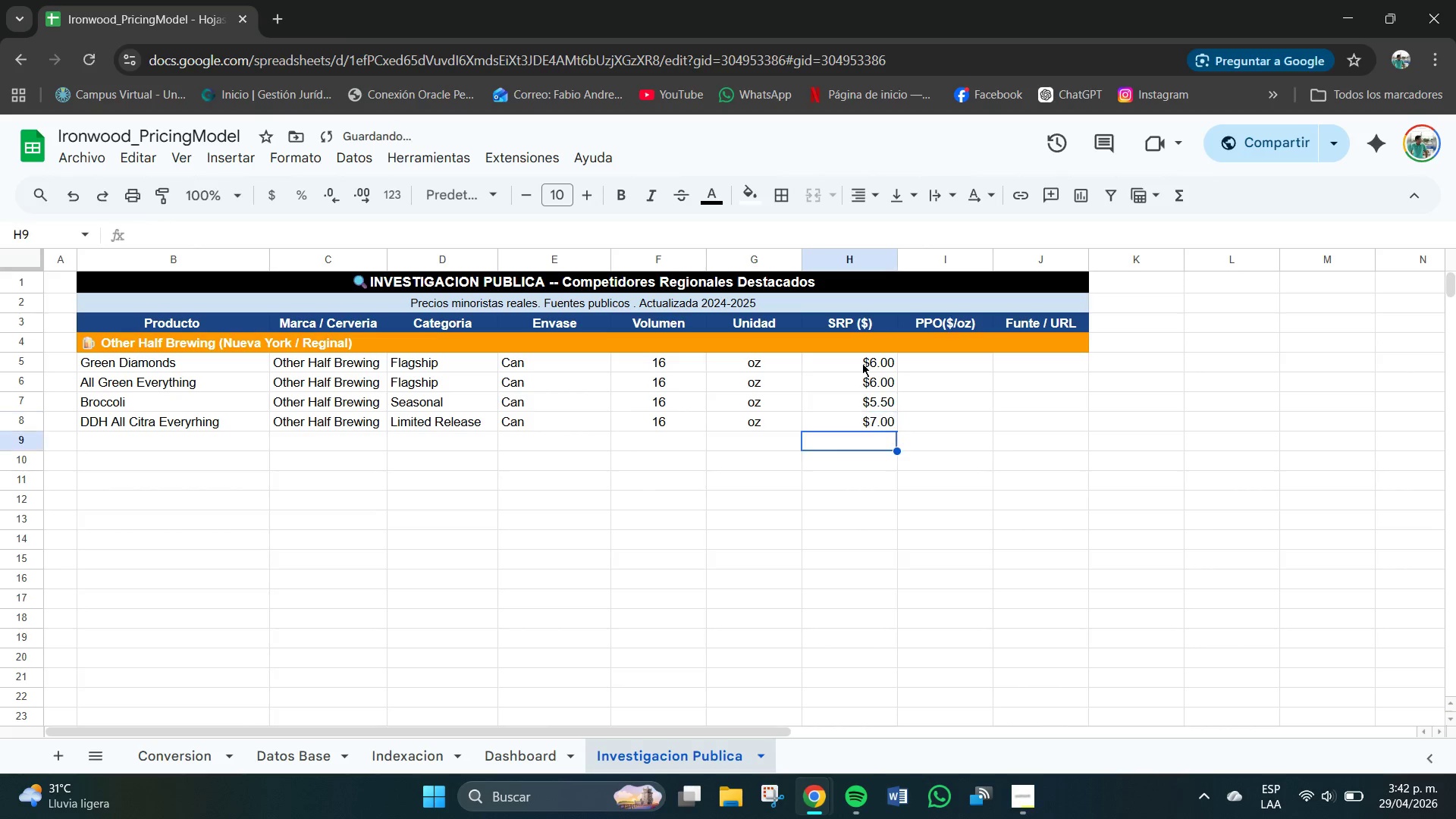 
key(NumpadEnter)
 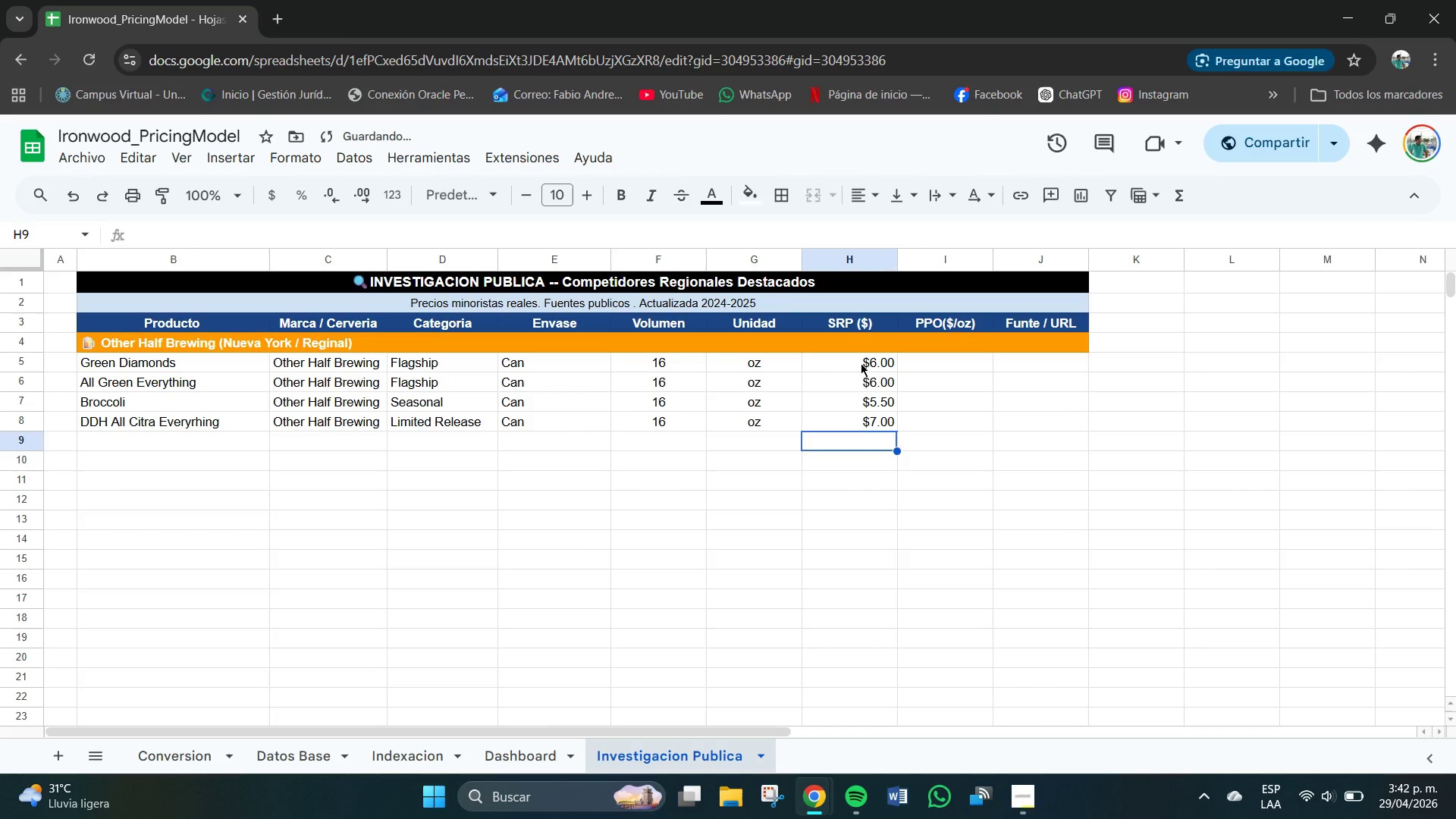 
left_click_drag(start_coordinate=[862, 363], to_coordinate=[877, 427])
 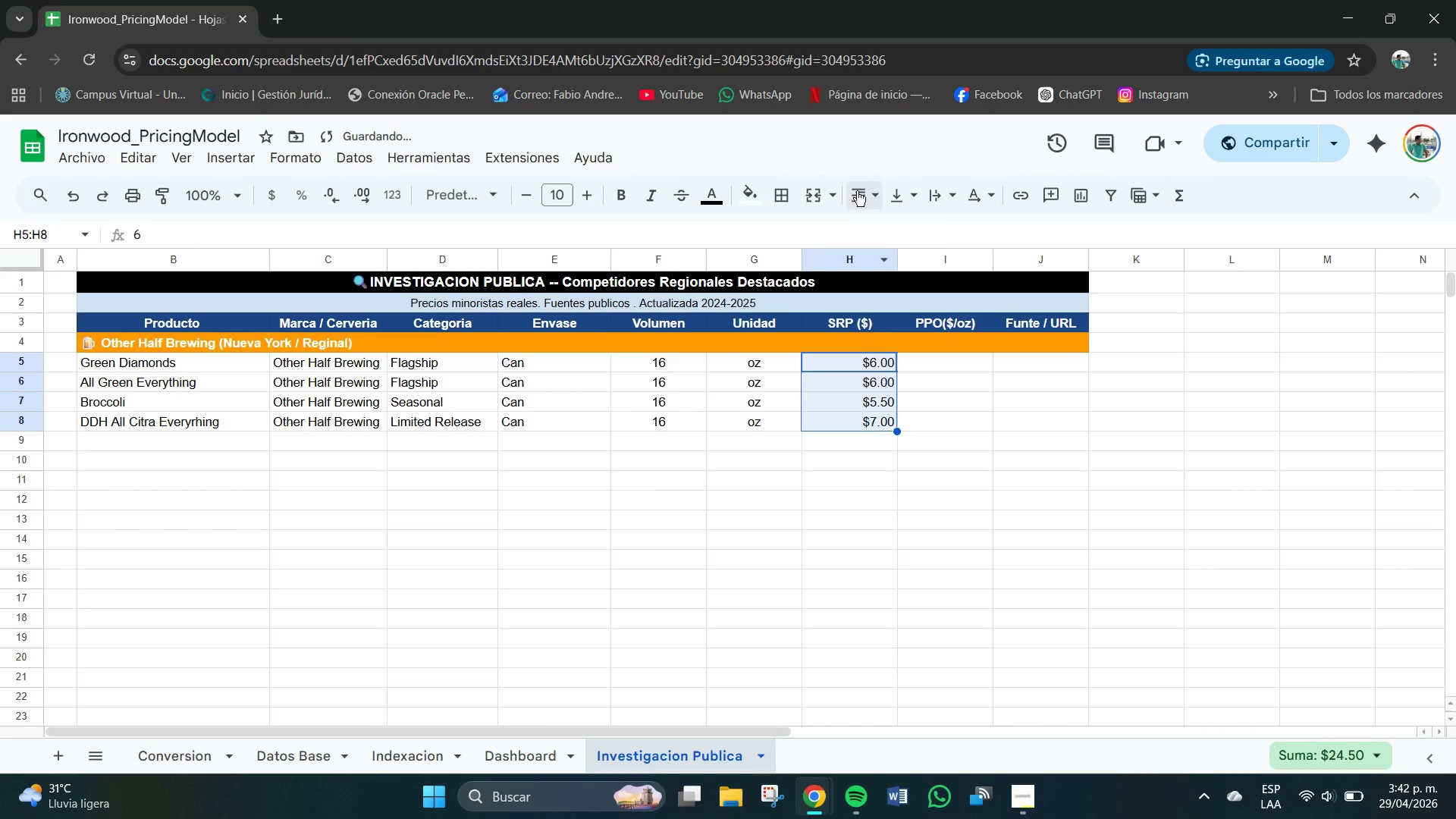 
left_click([855, 187])
 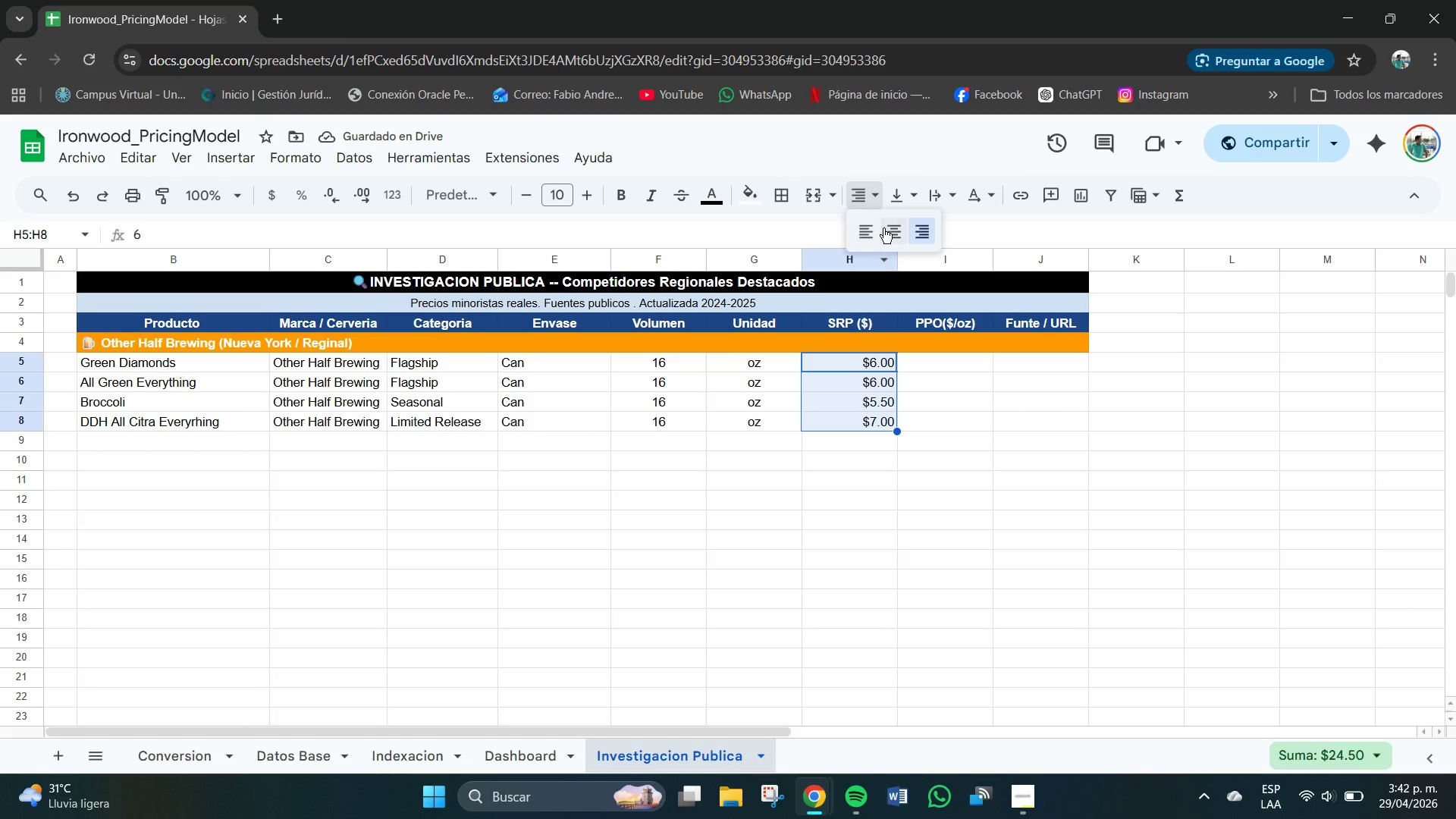 
left_click([886, 231])
 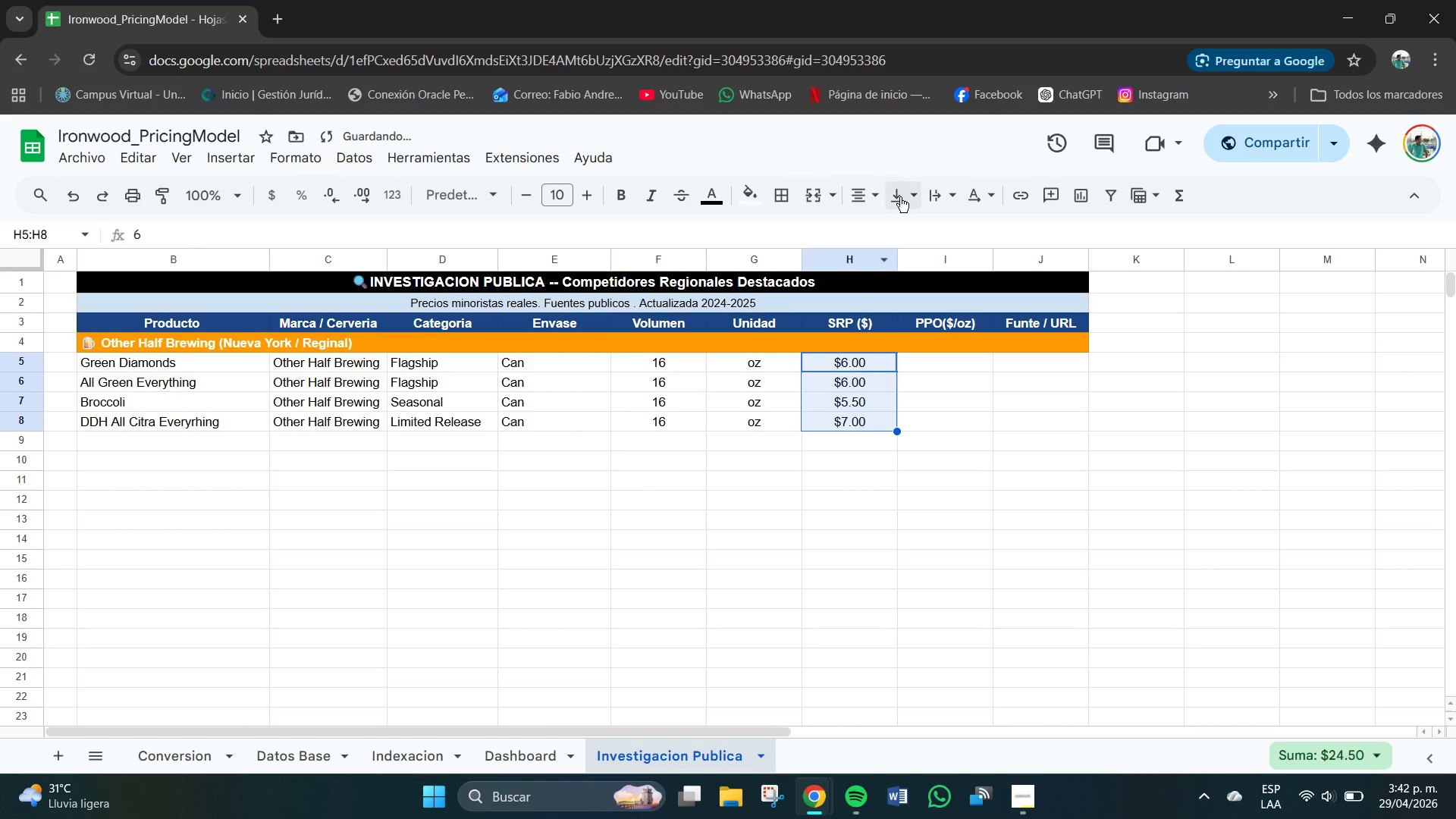 
triple_click([900, 196])
 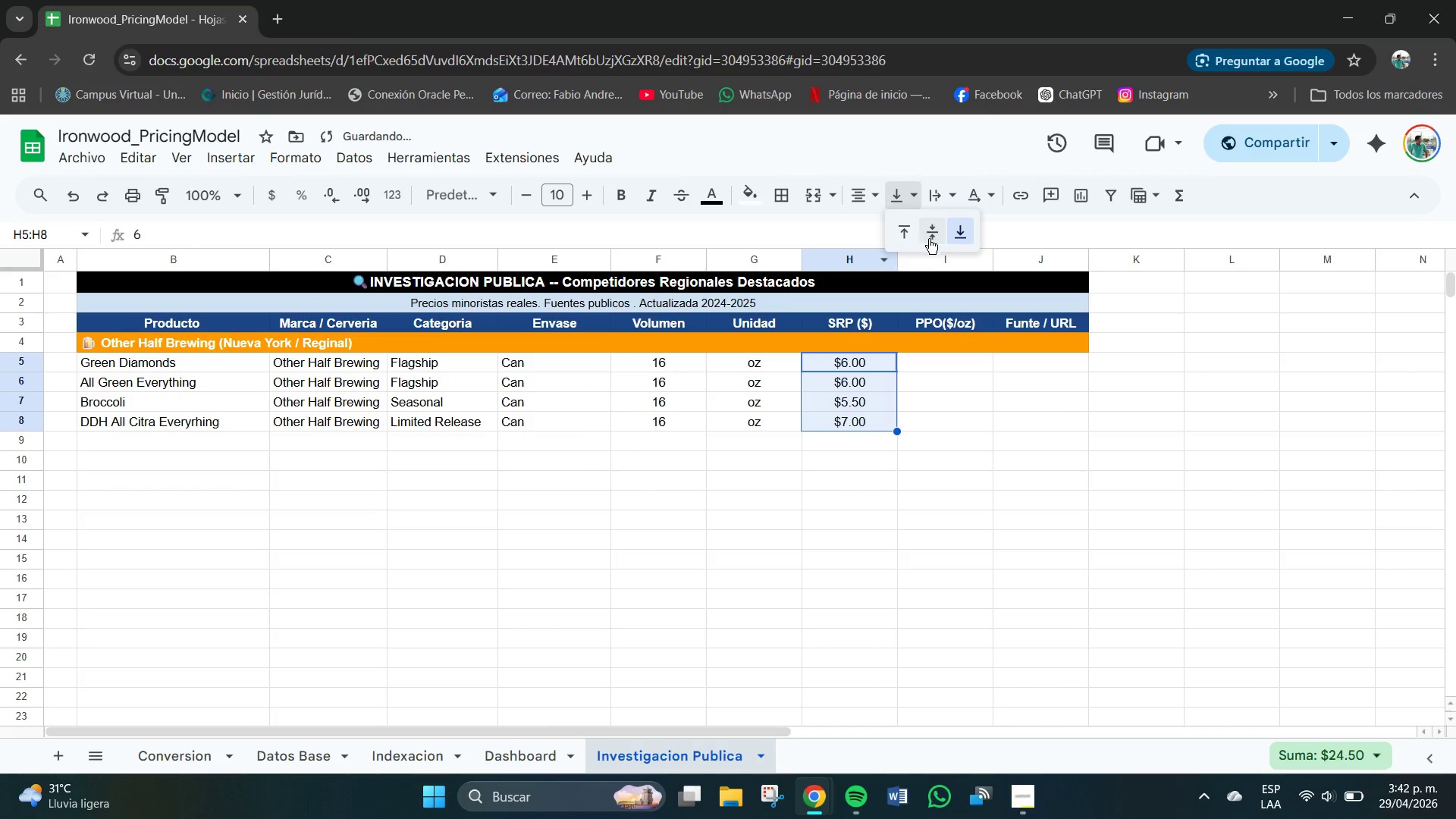 
triple_click([929, 239])
 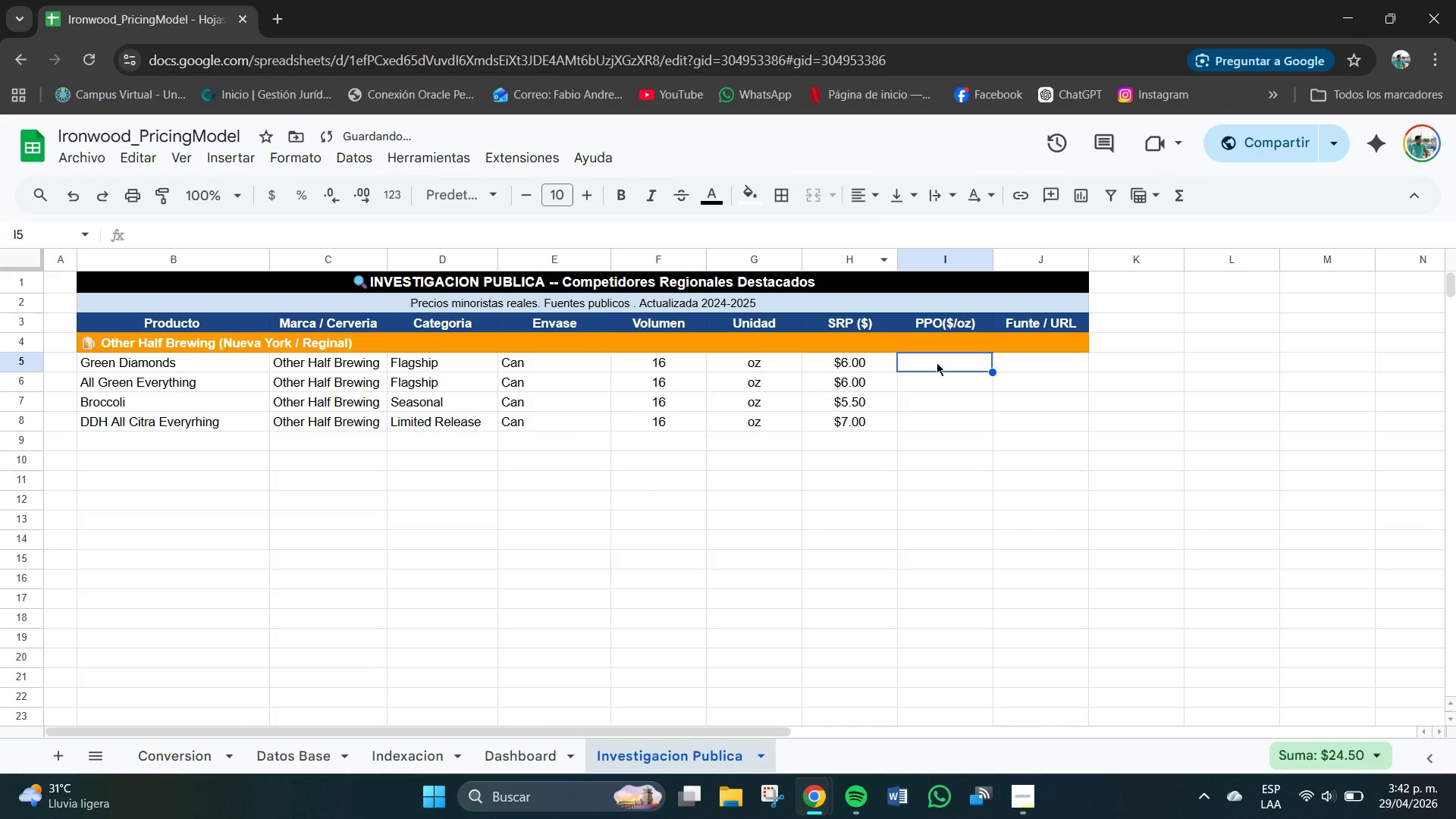 
double_click([937, 362])
 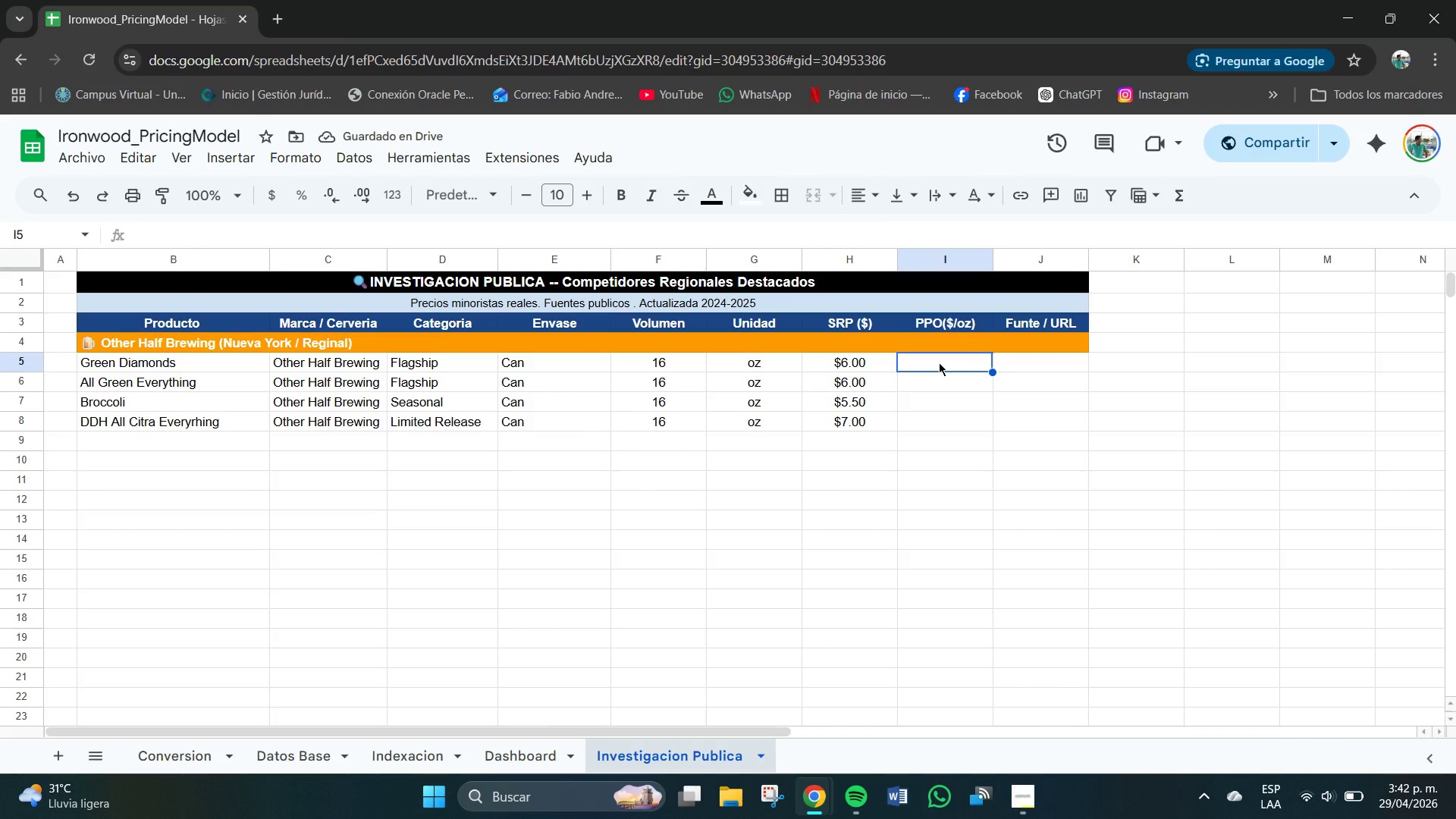 
left_click([950, 384])
 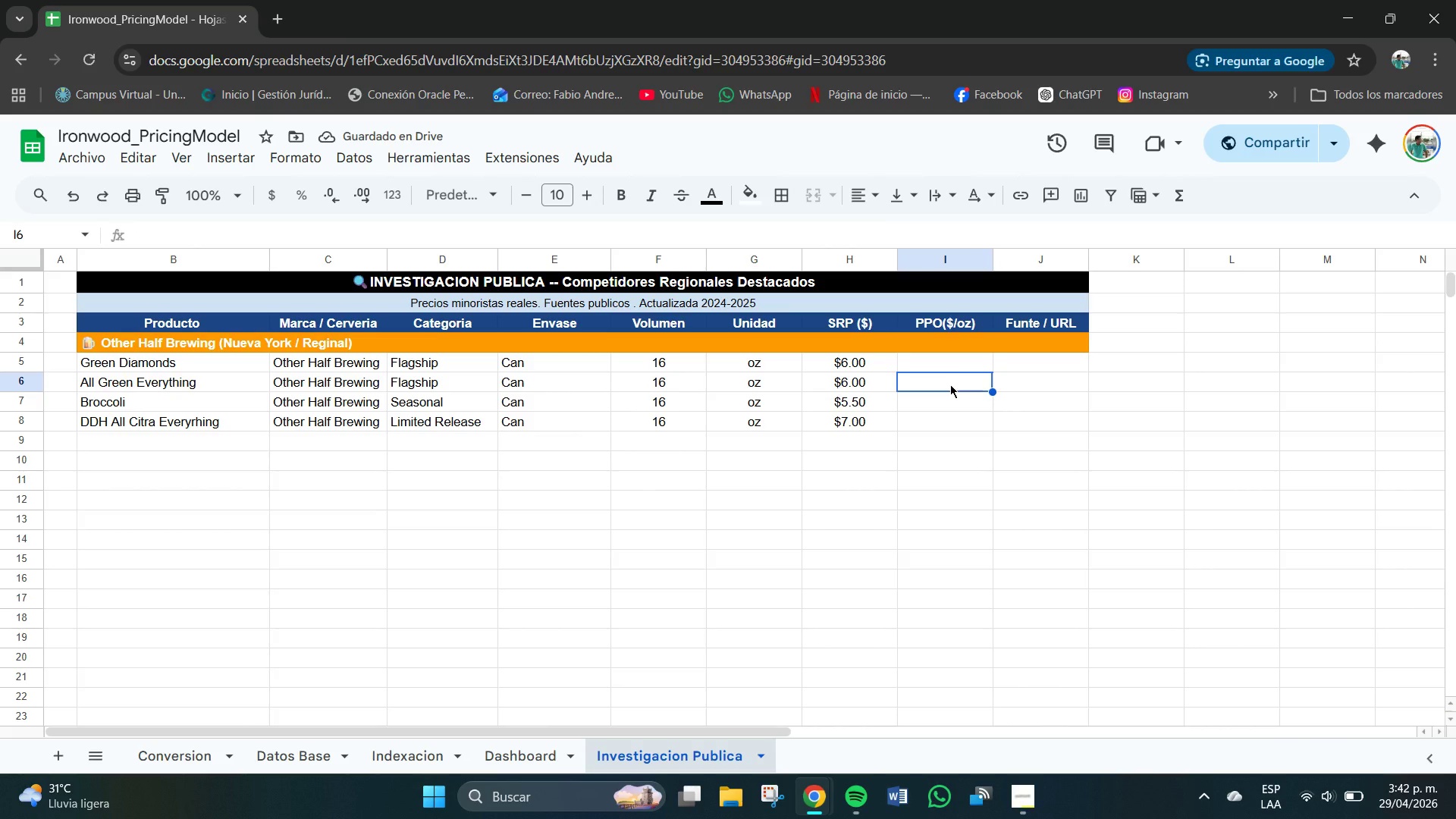 
type()SI.ERROR*H5)
 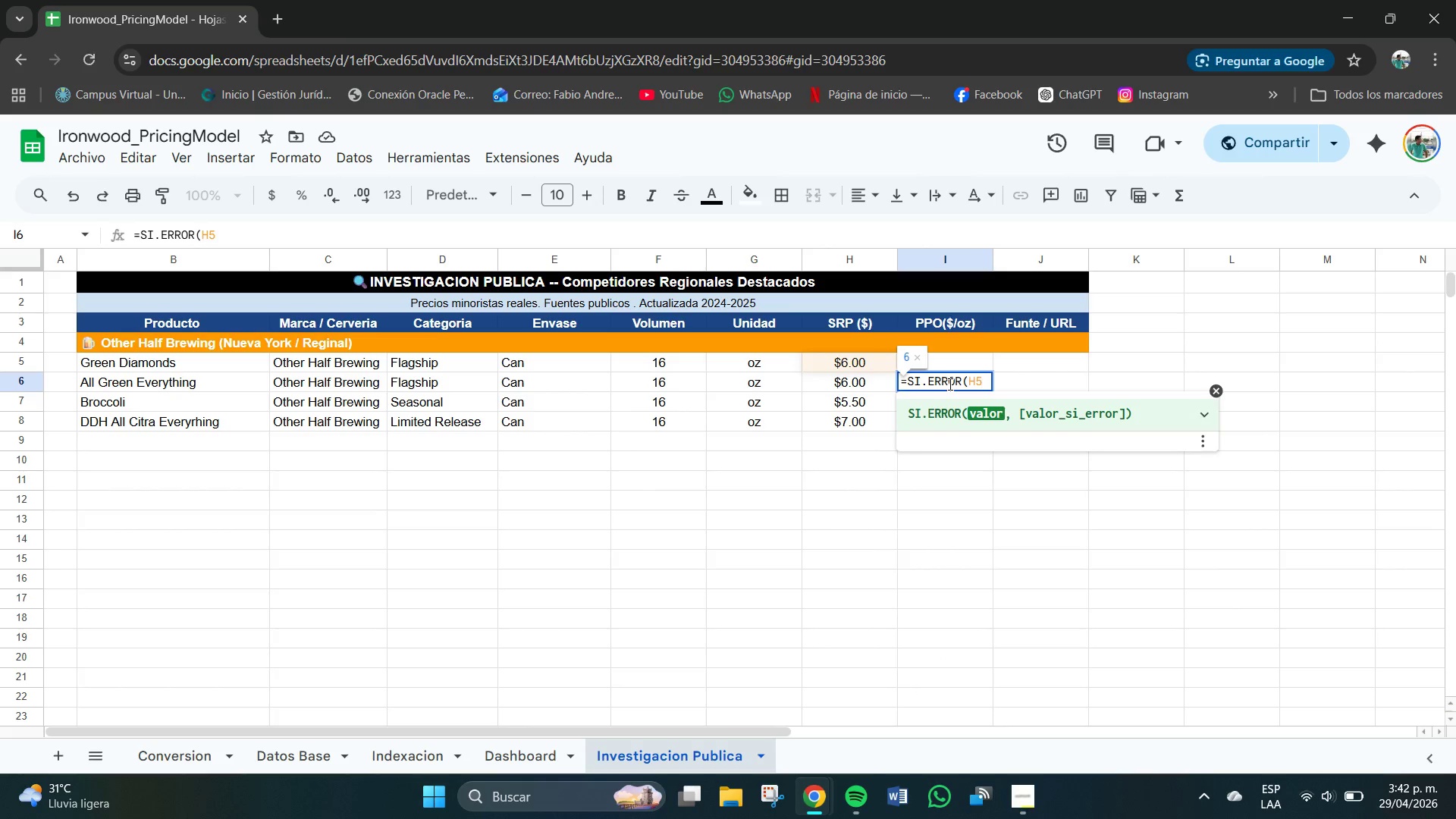 
type(&*F5)
 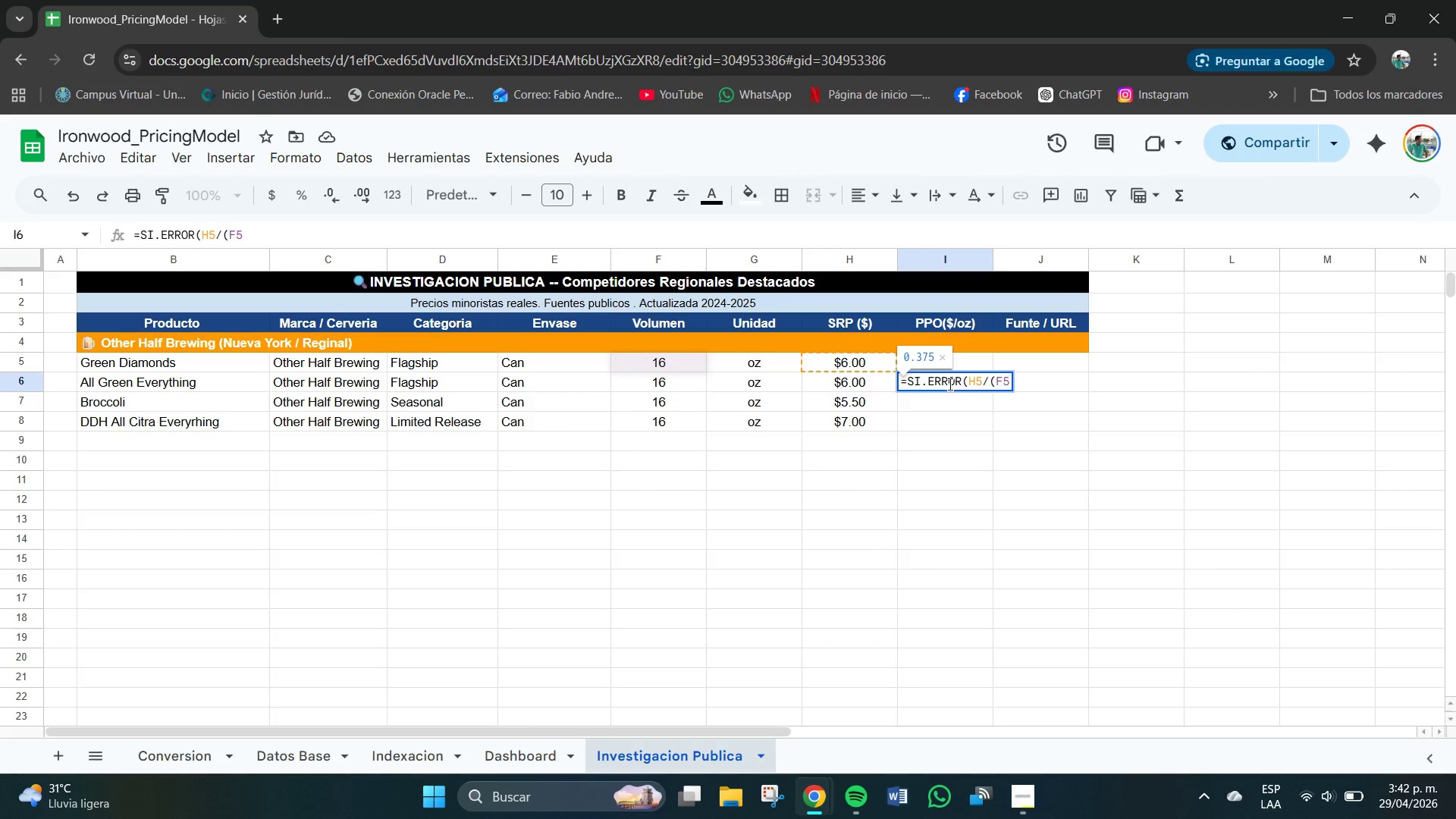 
type(+BUSCARV*G5,[Indexacion)
 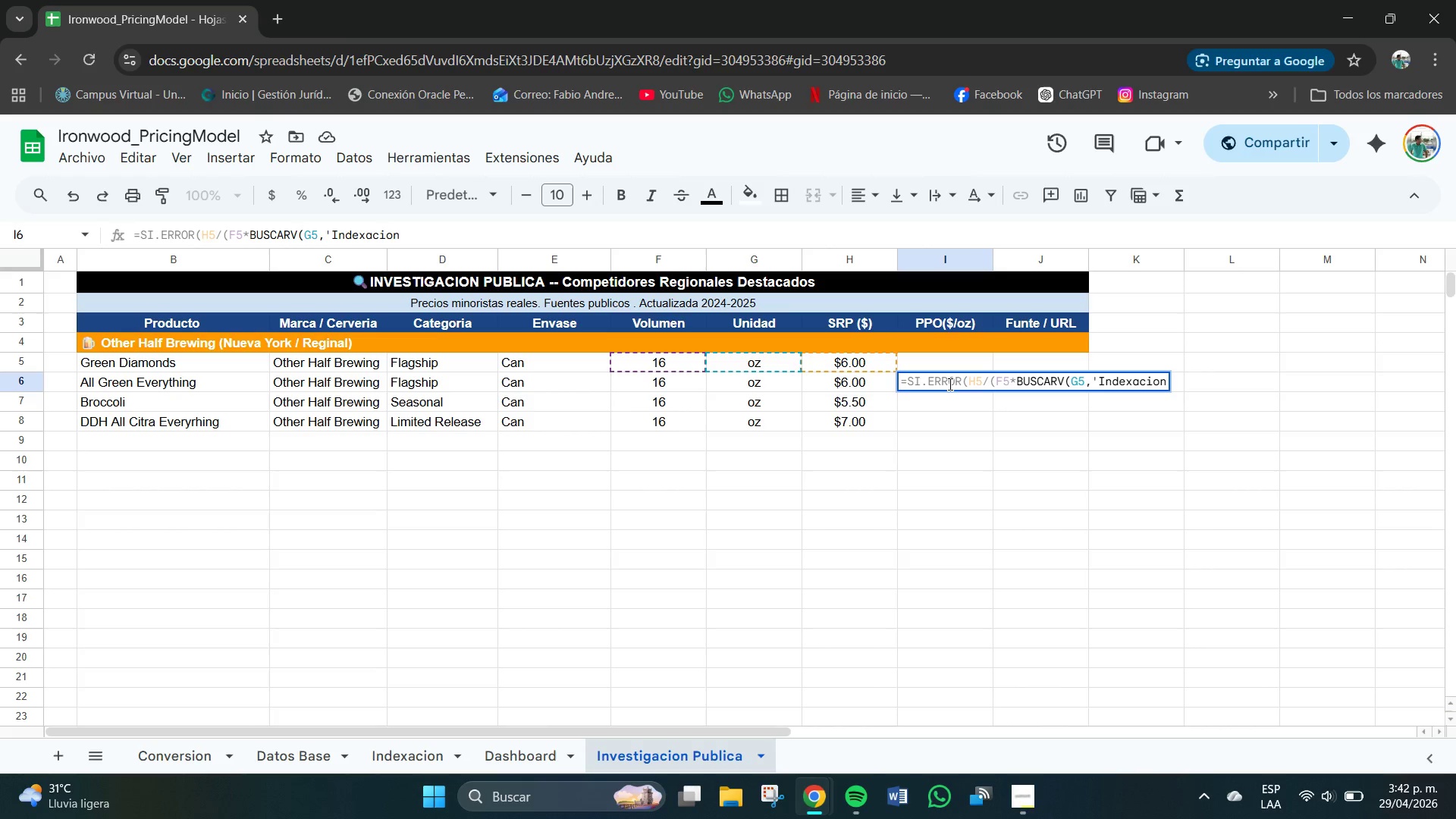 
key(Backspace)
key(Backspace)
key(Backspace)
key(Backspace)
key(Backspace)
key(Backspace)
key(Backspace)
key(Backspace)
key(Backspace)
key(Backspace)
type(Converio)
key(Backspace)
type(on)
key(Backspace)
key(Backspace)
key(Backspace)
type(sion)
 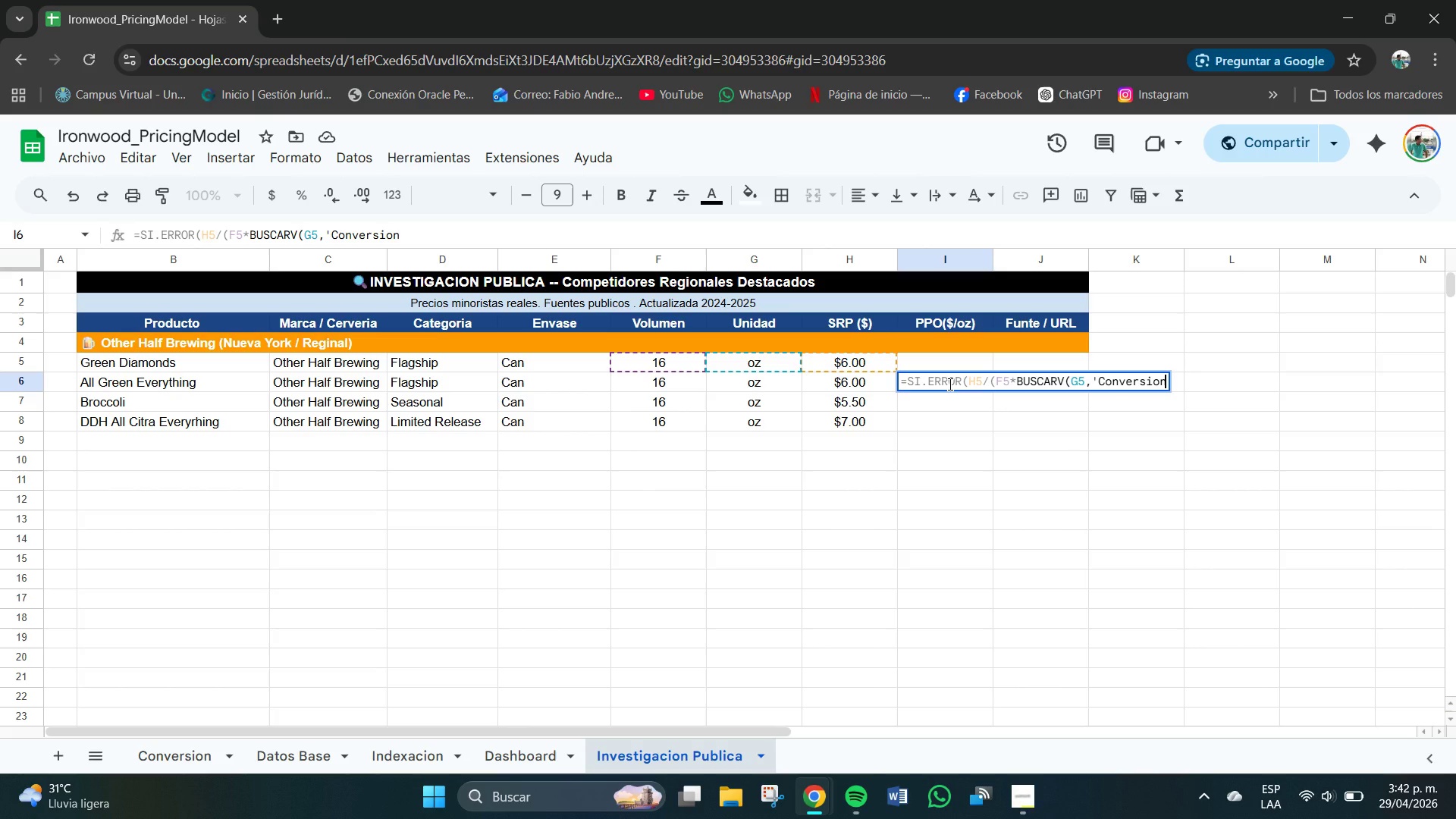 
type([!$V$)
key(Backspace)
key(Backspace)
type(B$5>)
 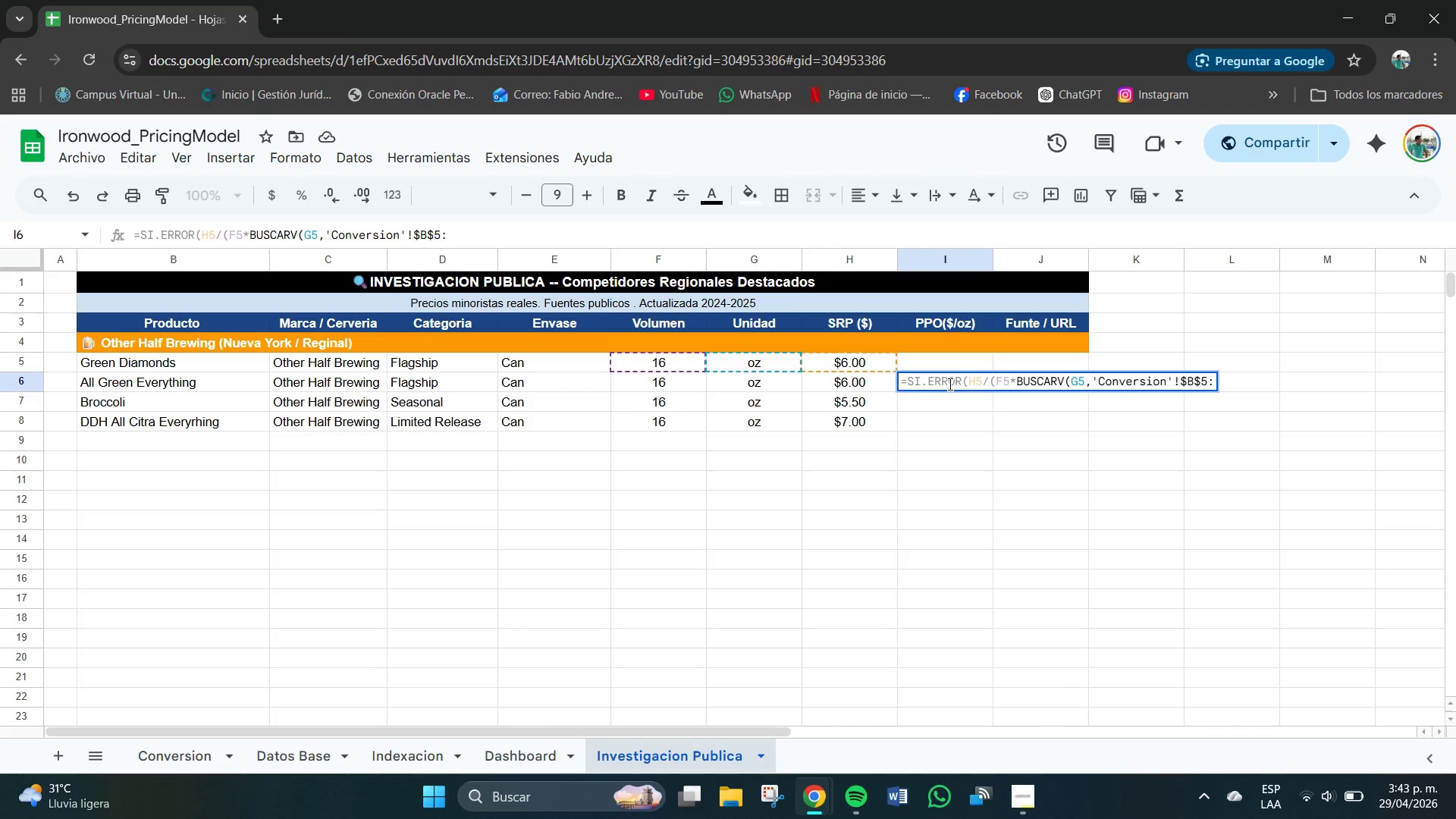 
type($C$8,2,0((,@@()
 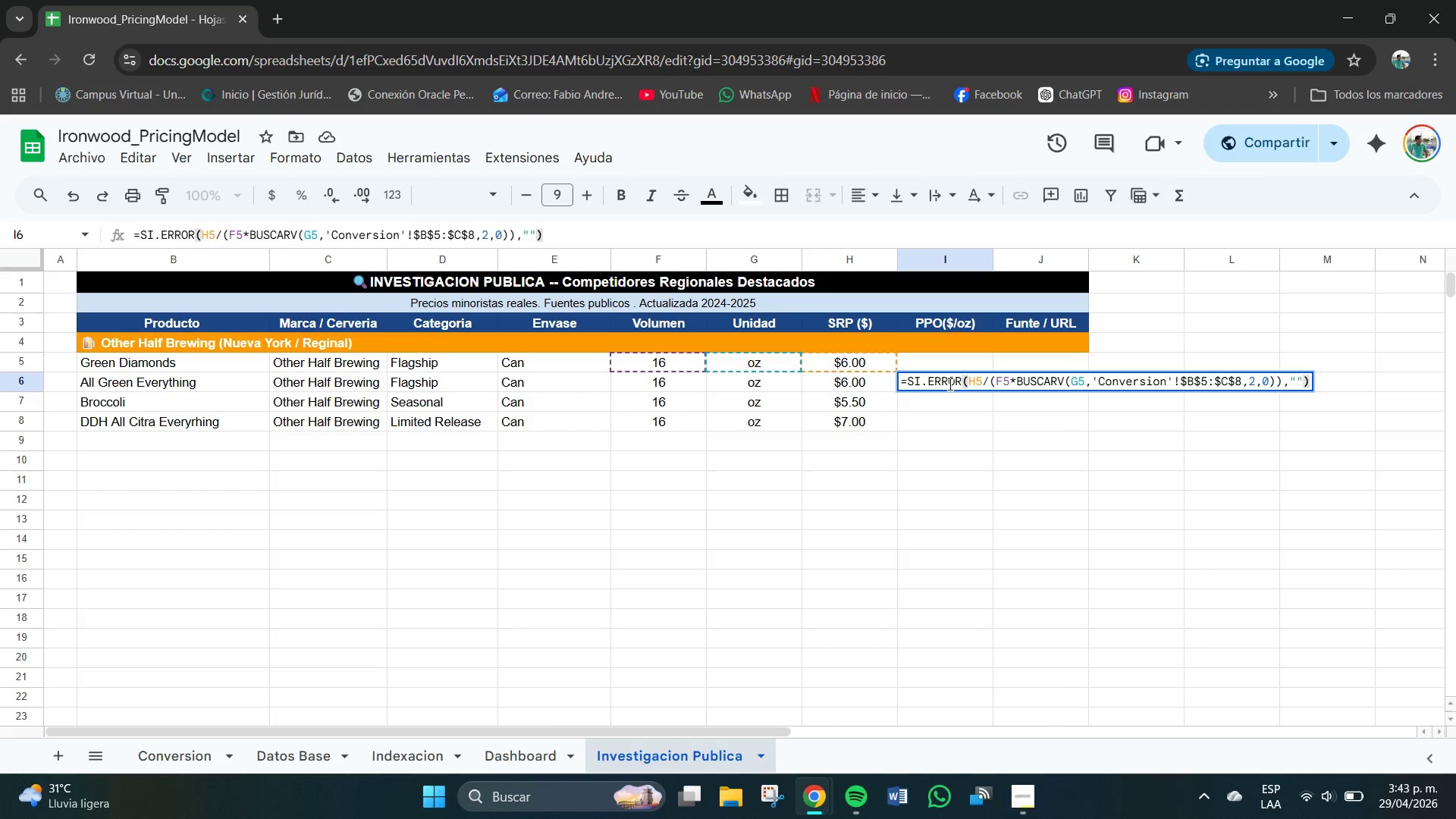 
double_click([1195, 386])
 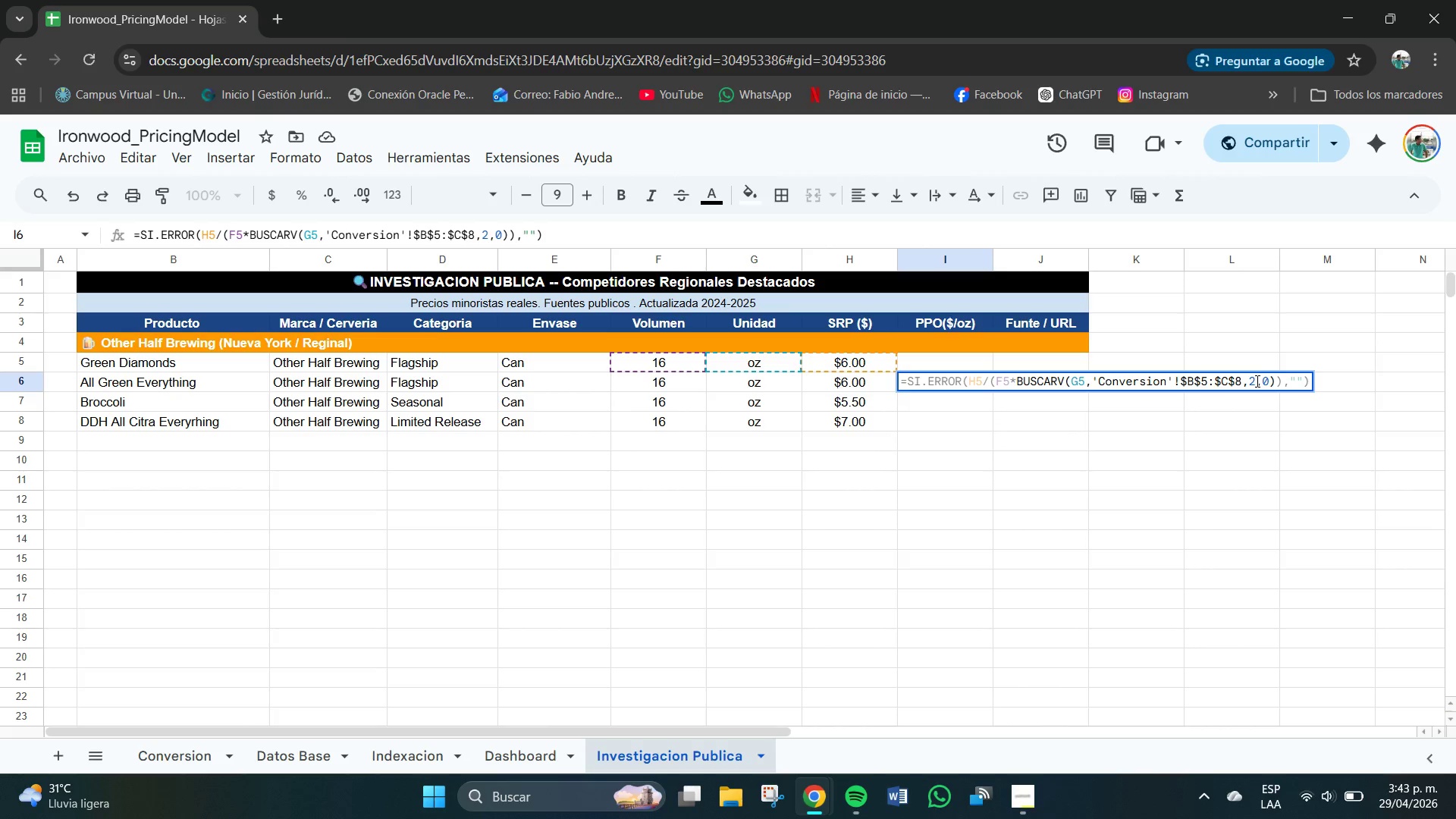 
left_click([1257, 381])
 